 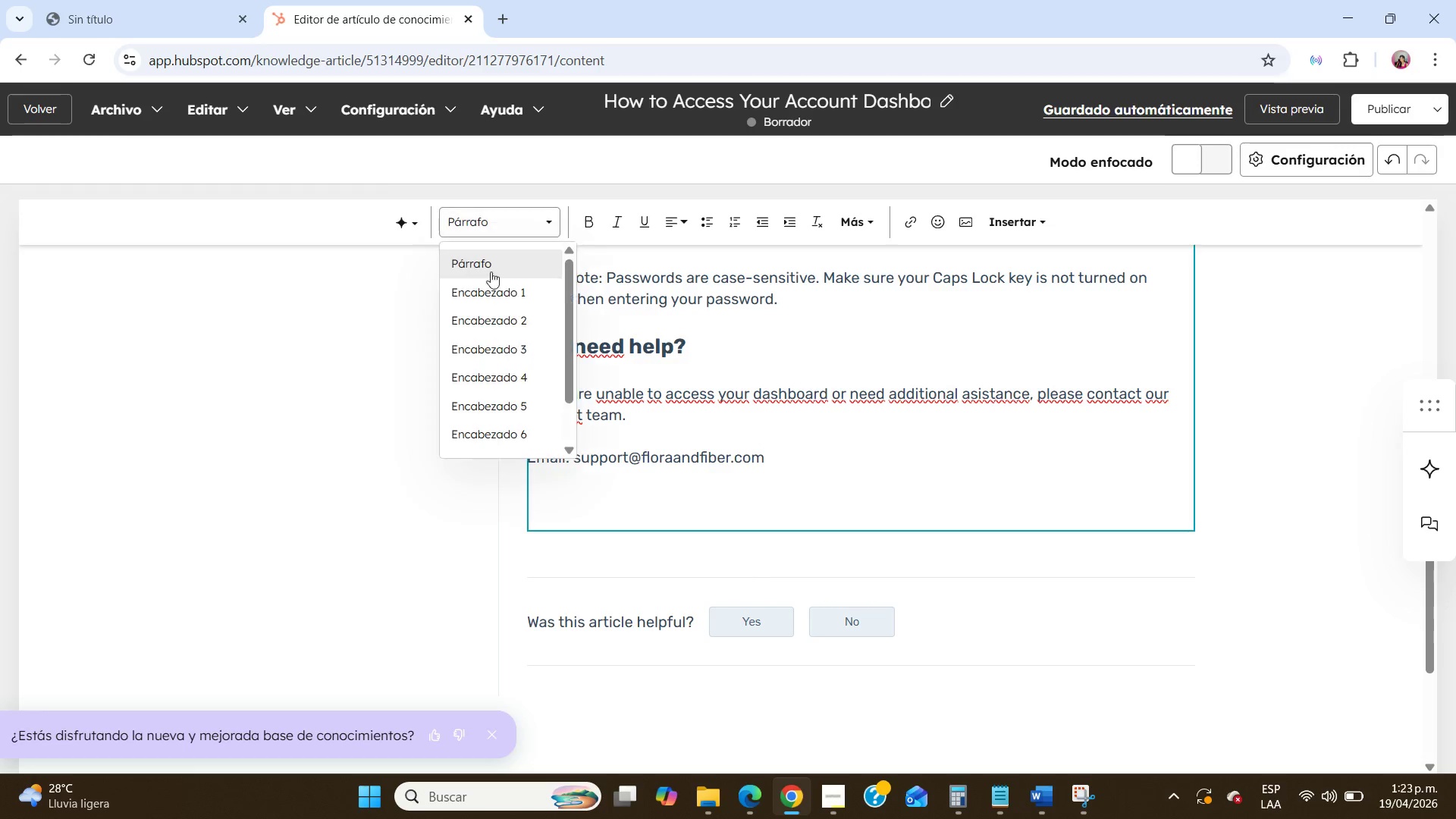 
scroll: coordinate [462, 394], scroll_direction: down, amount: 8.0
 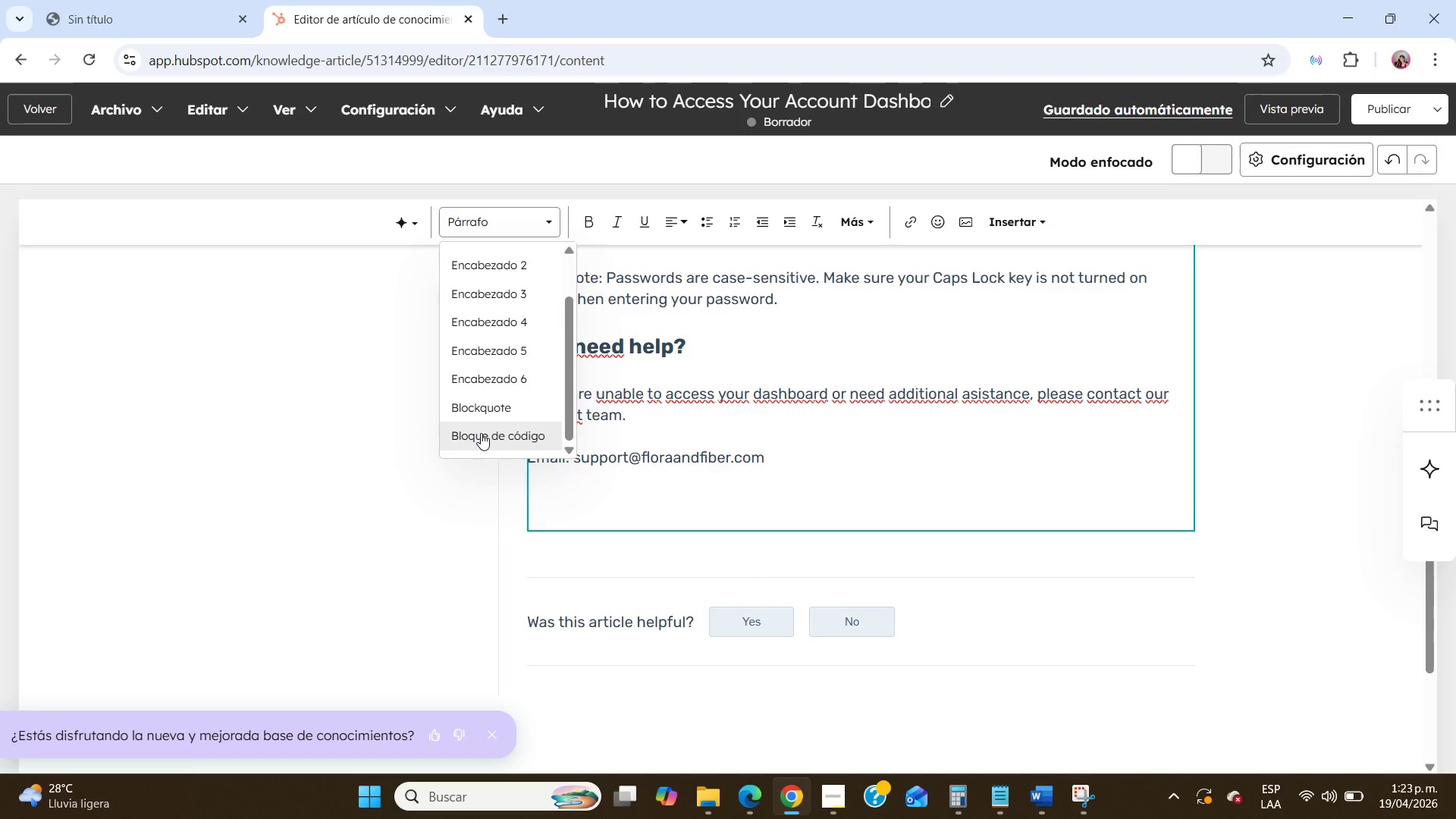 
scroll: coordinate [481, 433], scroll_direction: up, amount: 5.0
 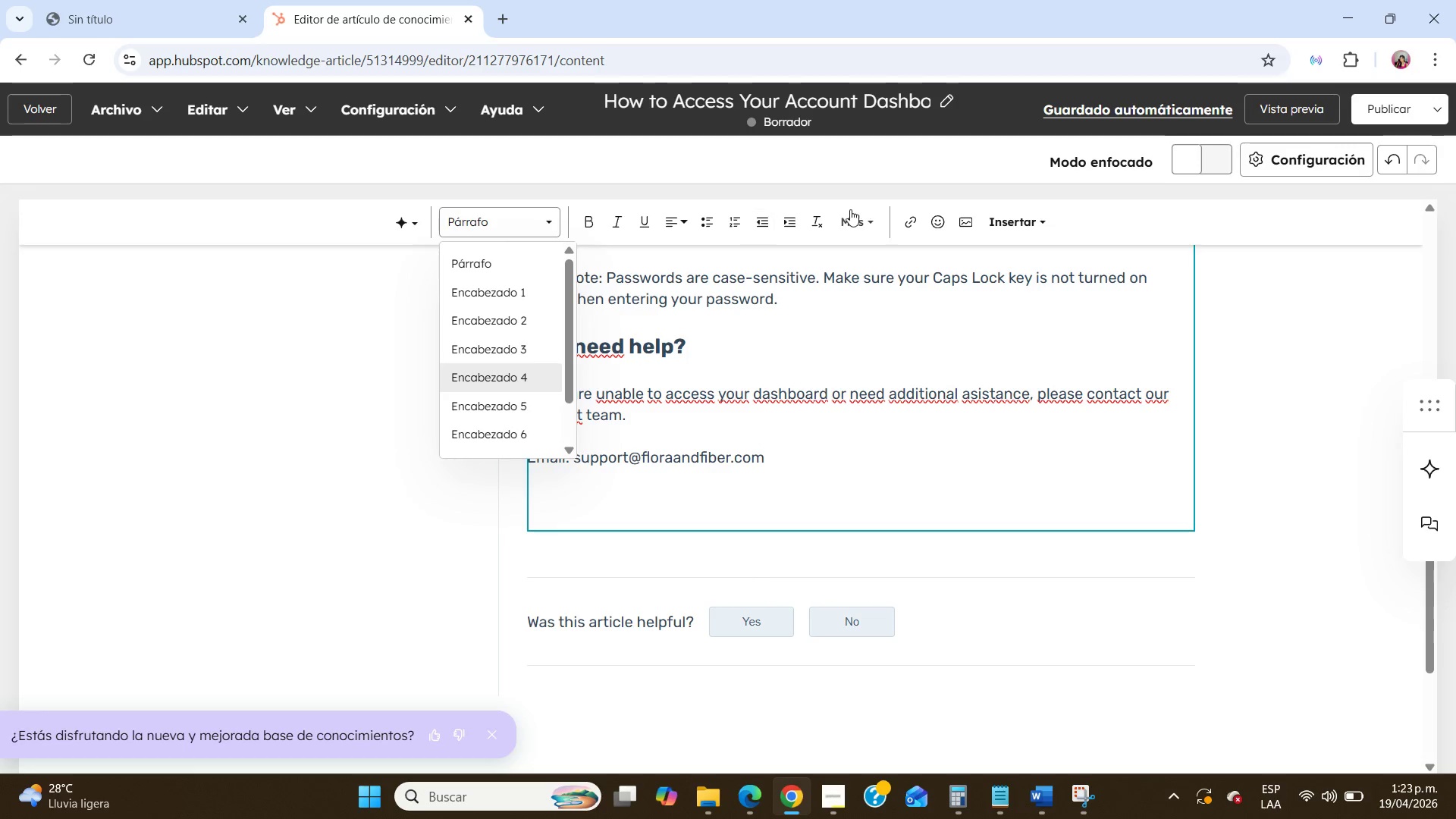 
left_click([864, 210])
 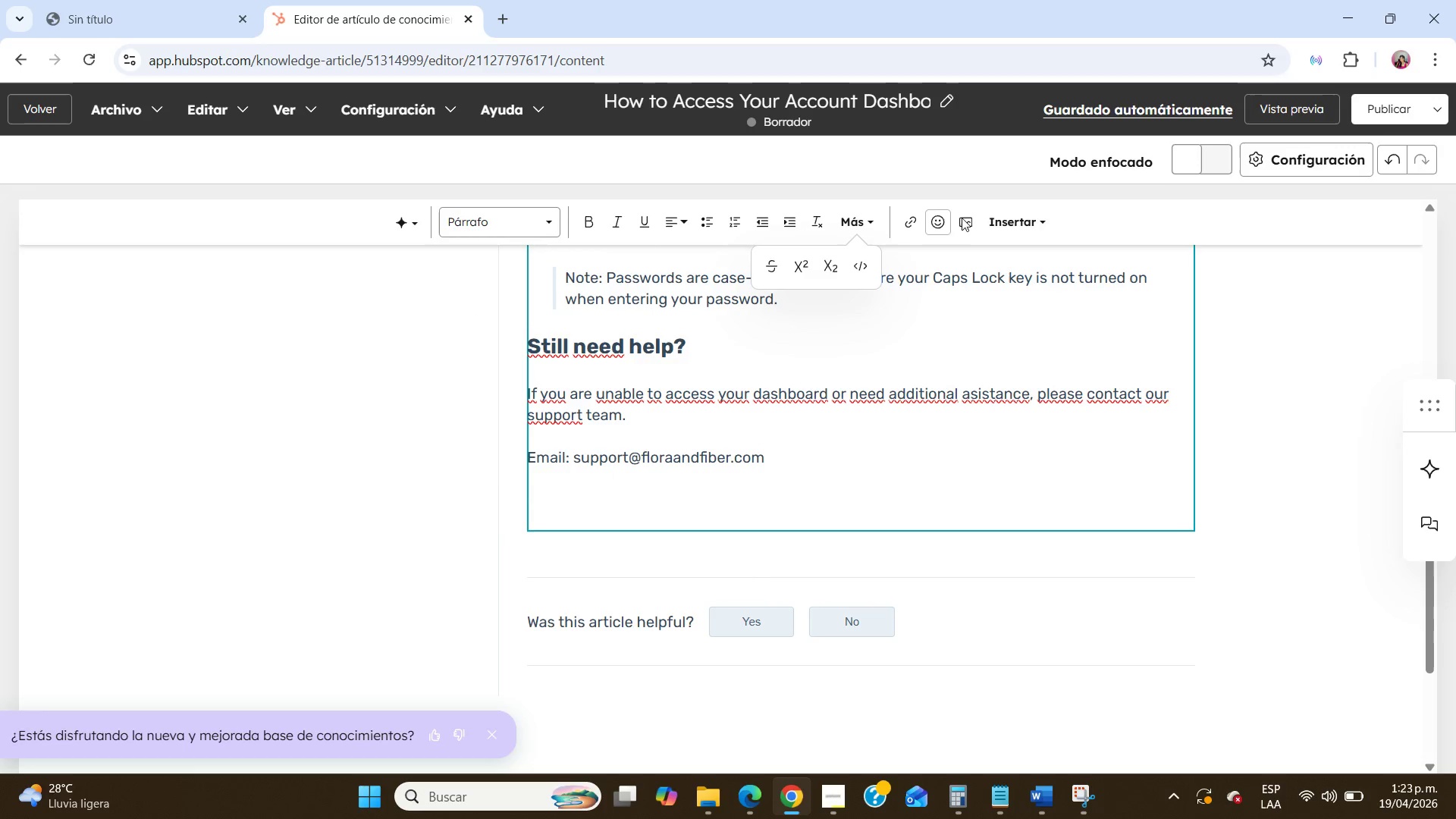 
left_click([1019, 224])
 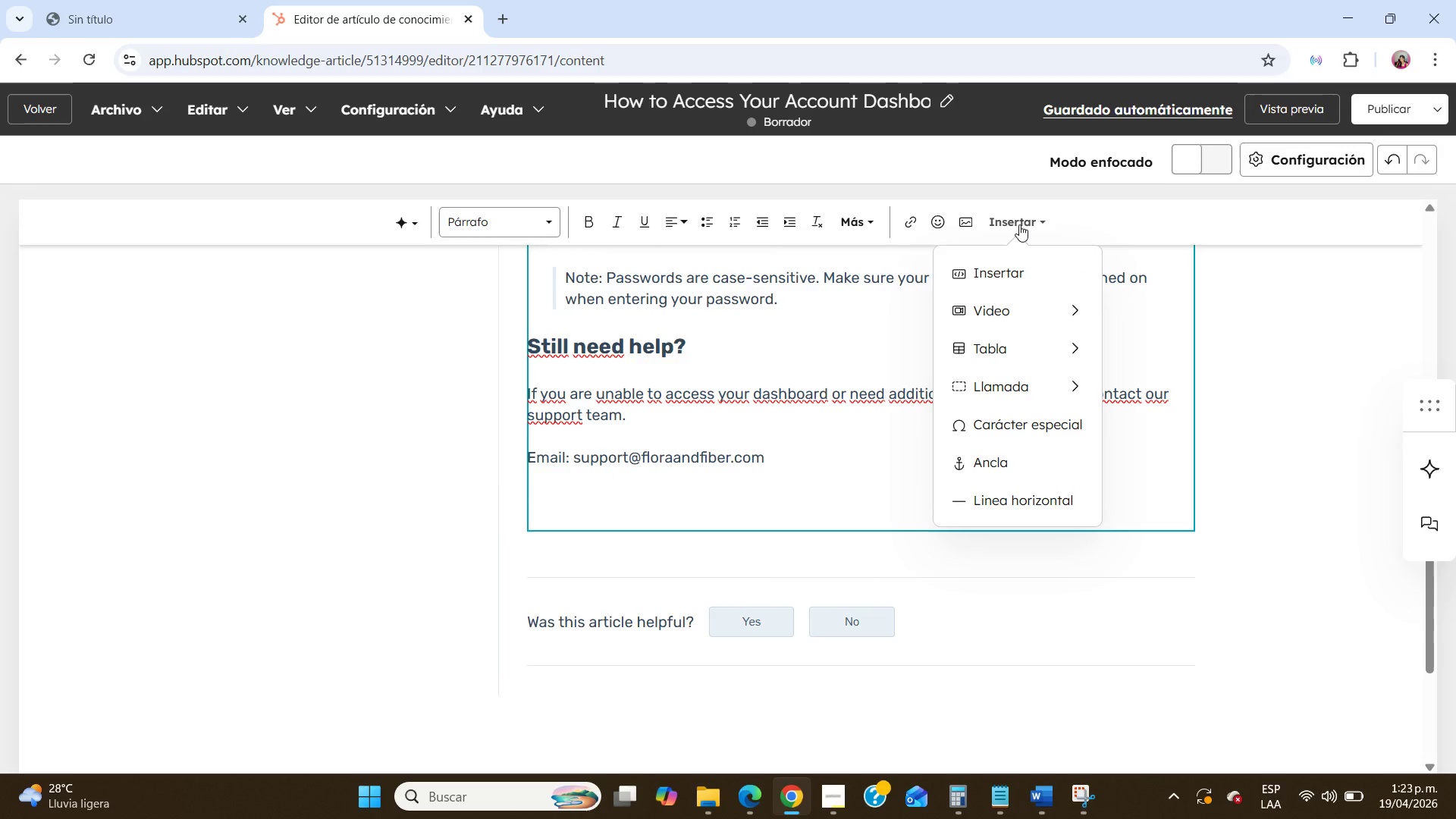 
wait(10.88)
 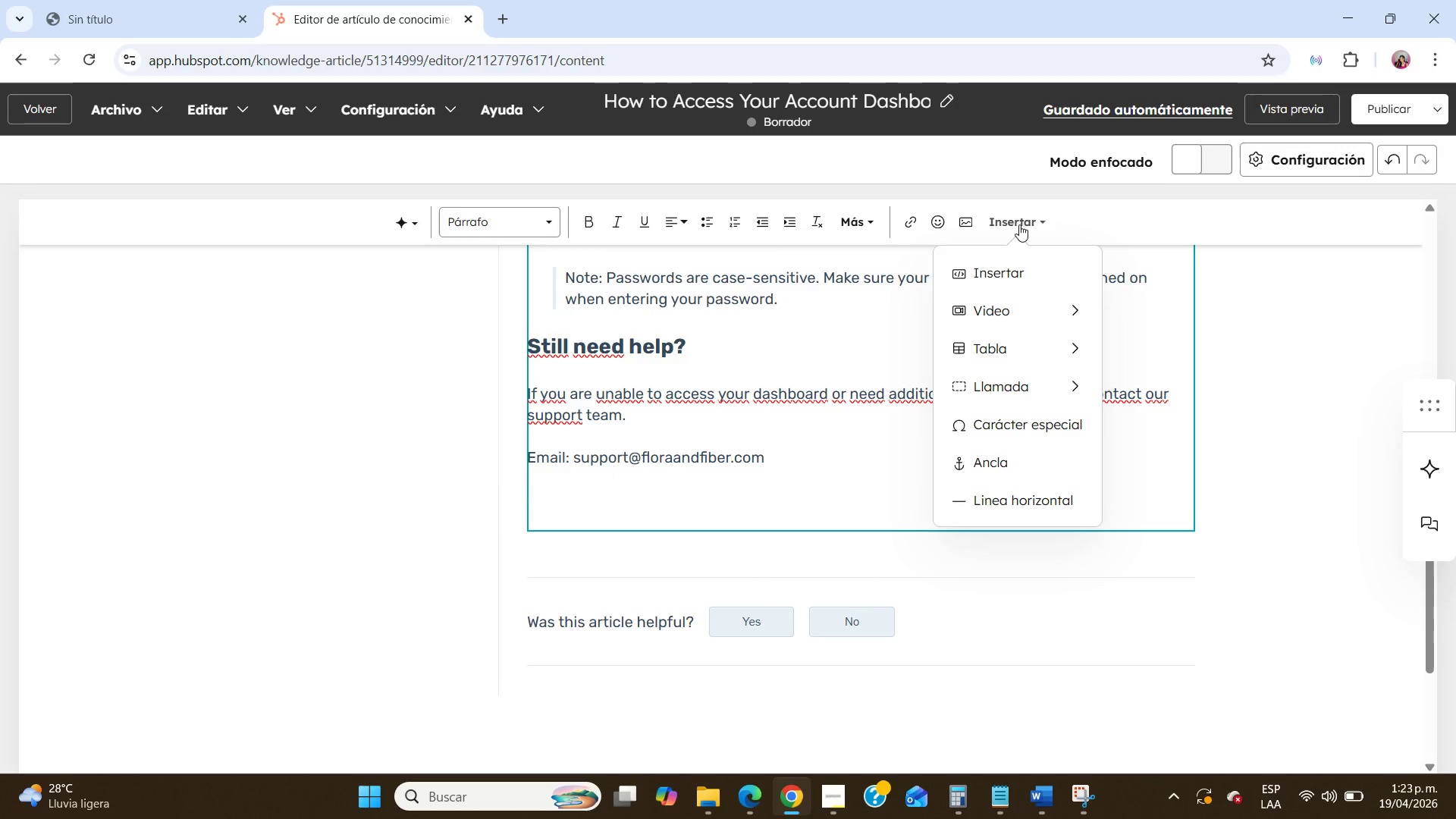 
scroll: coordinate [742, 349], scroll_direction: up, amount: 12.0
 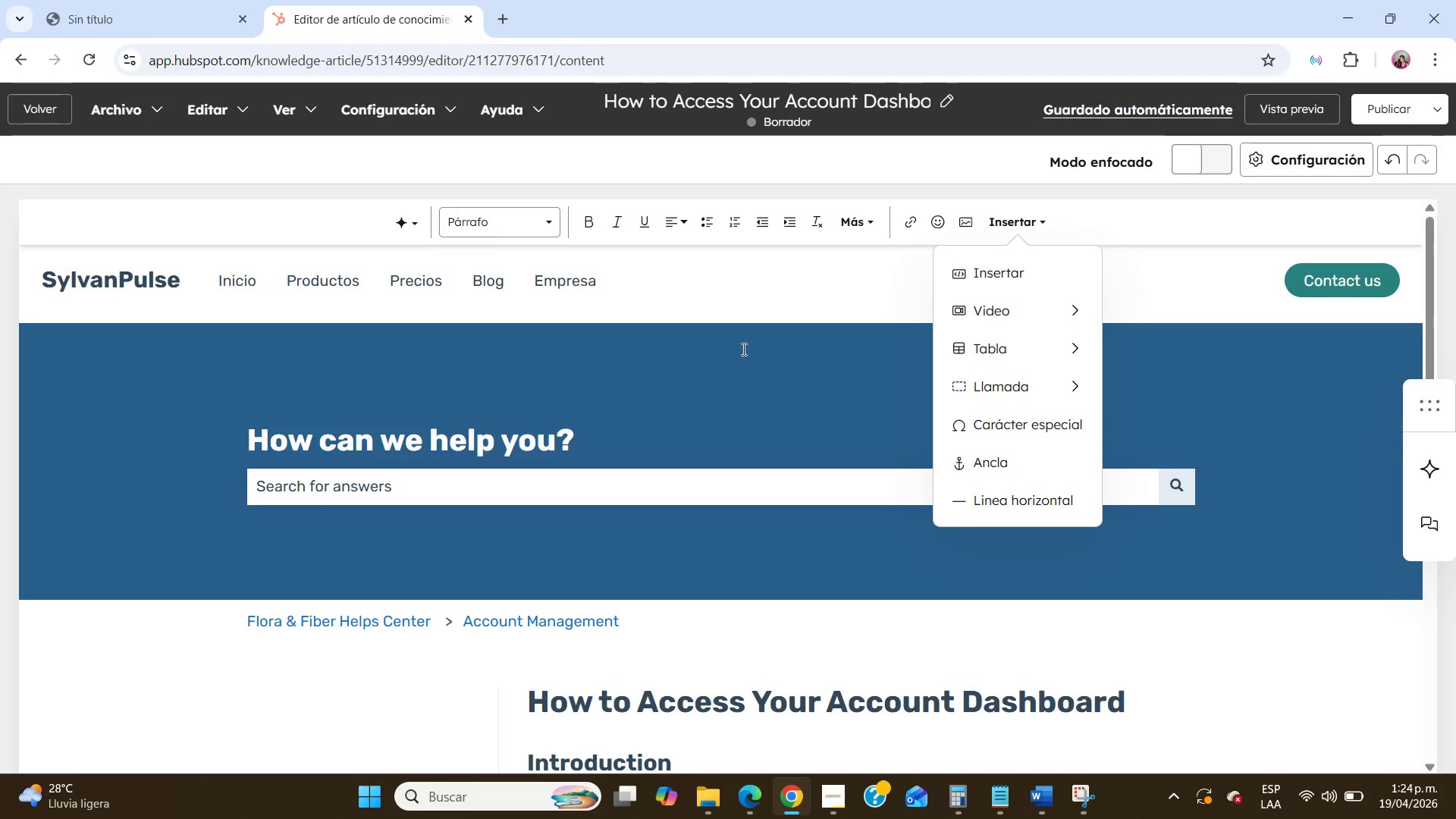 
scroll: coordinate [742, 349], scroll_direction: down, amount: 3.0
 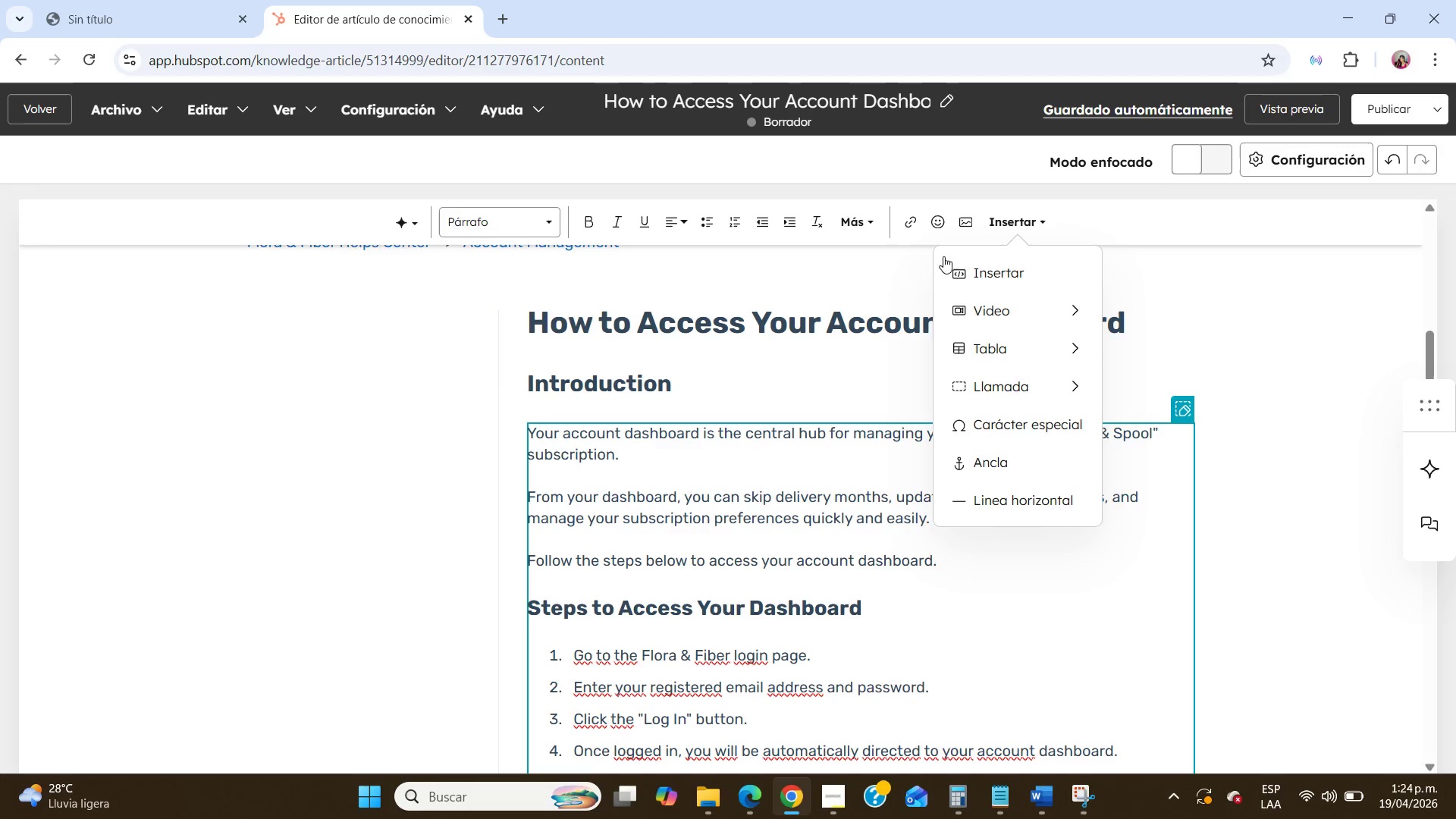 
left_click([1007, 221])
 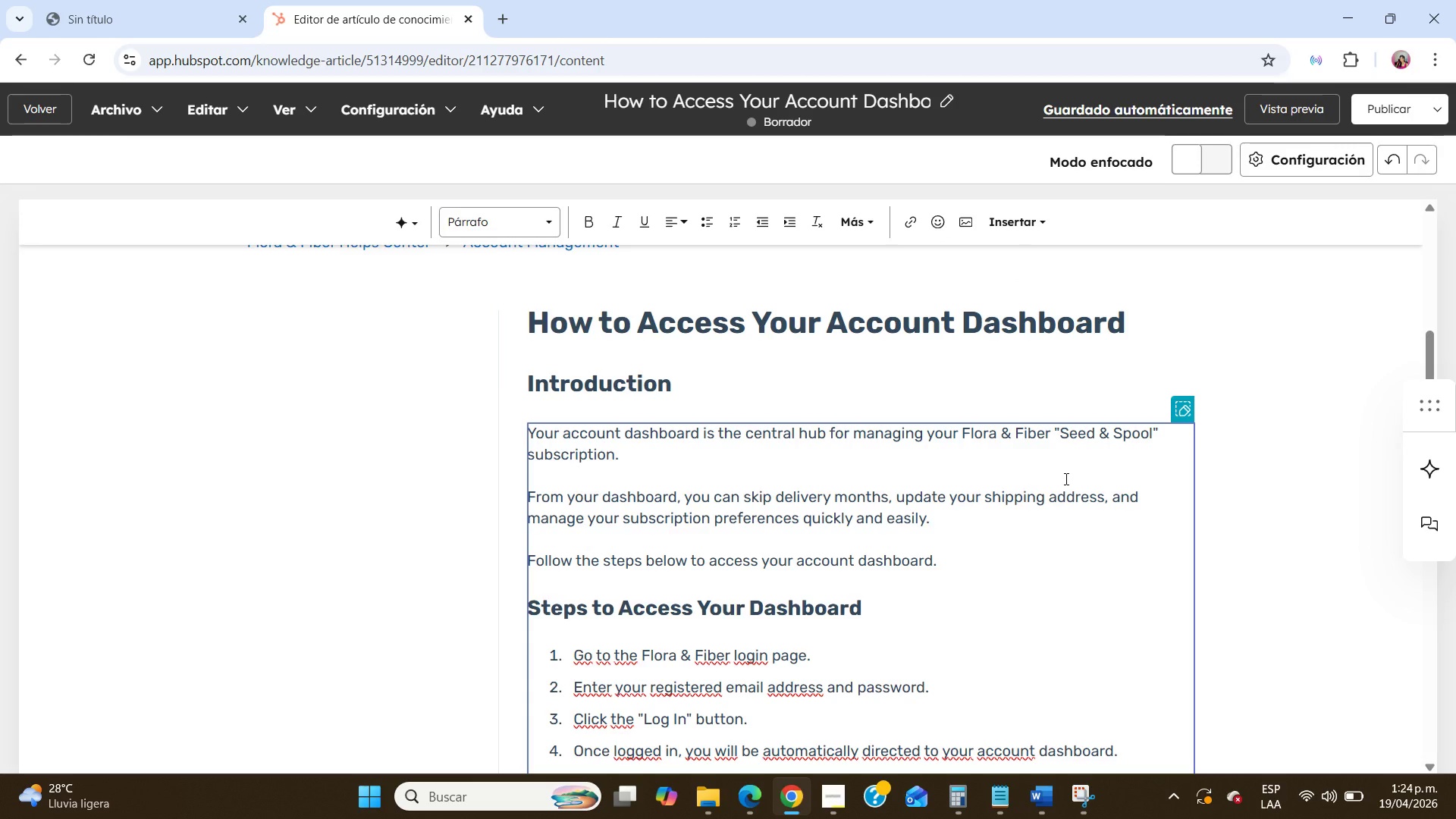 
wait(7.22)
 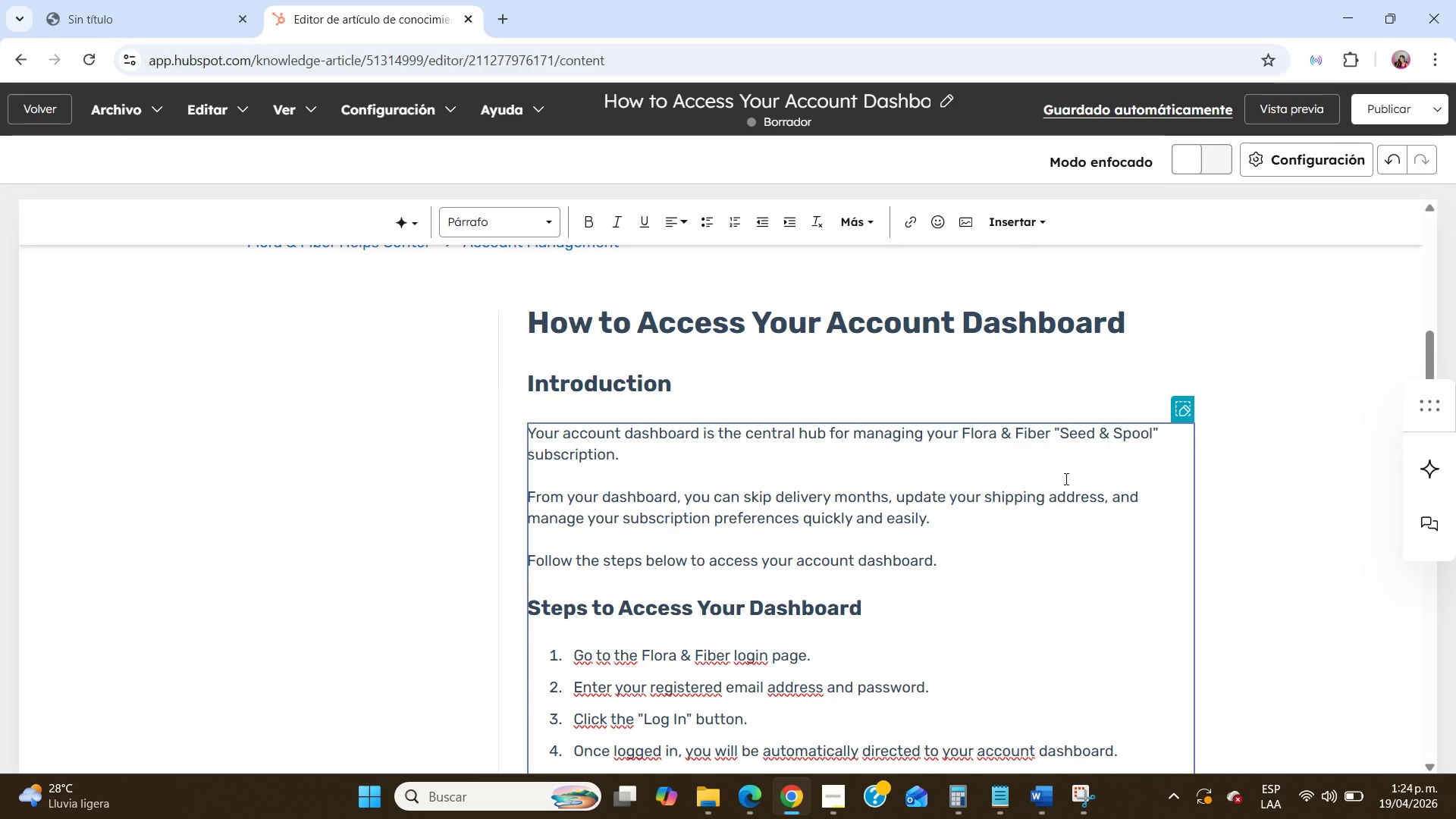 
left_click([1086, 814])
 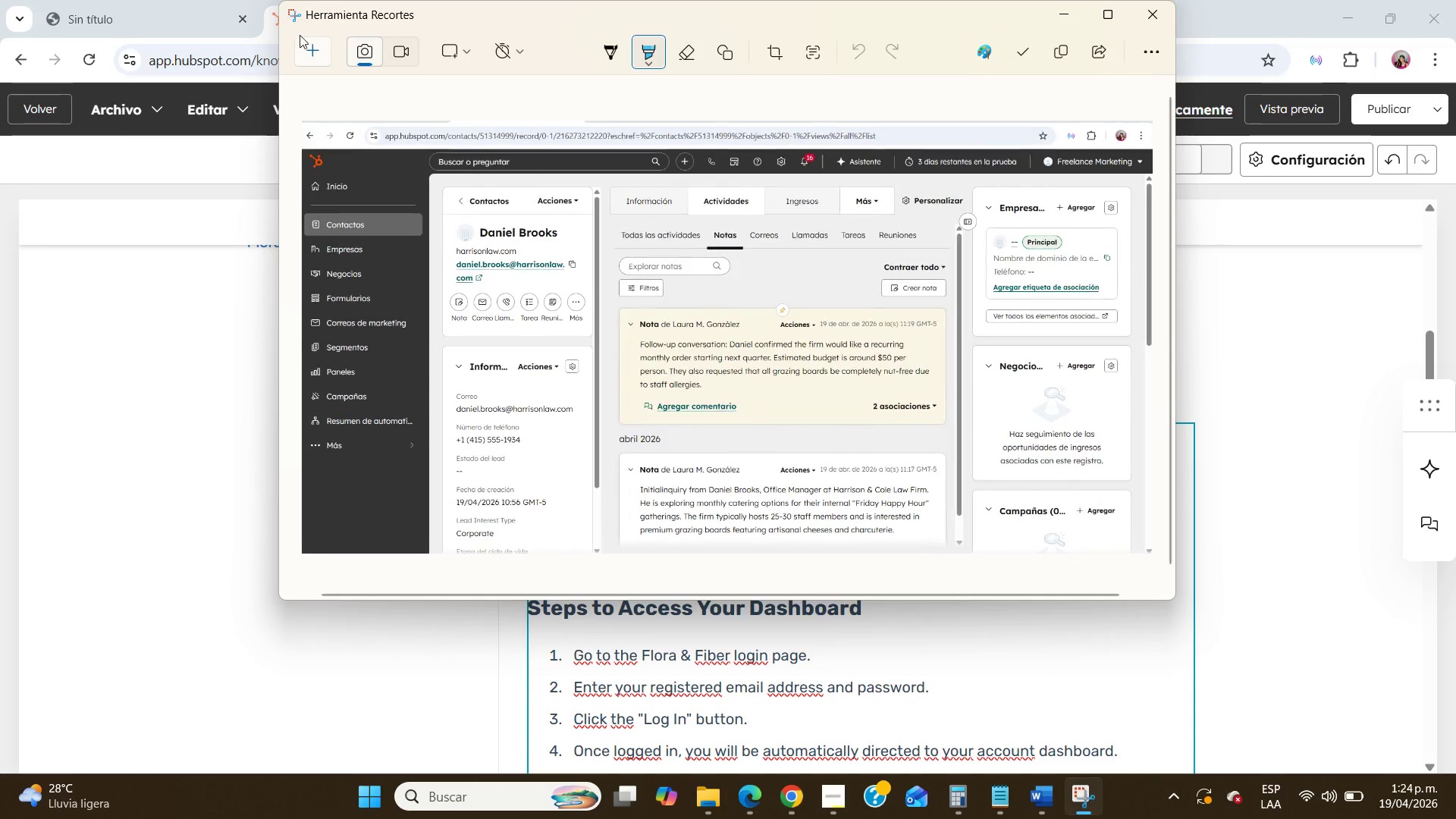 
left_click([308, 50])
 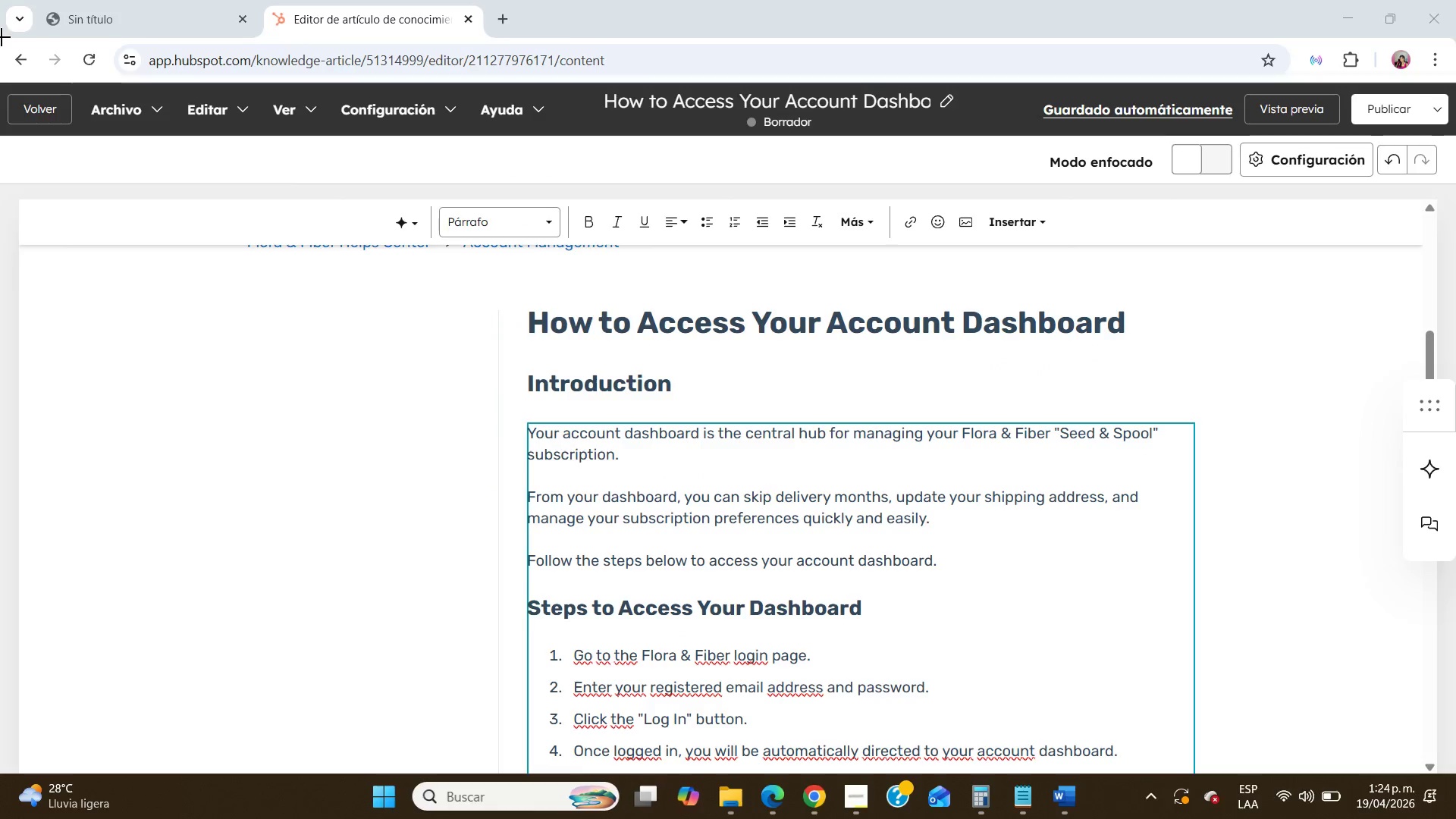 
left_click_drag(start_coordinate=[2, 37], to_coordinate=[1455, 769])
 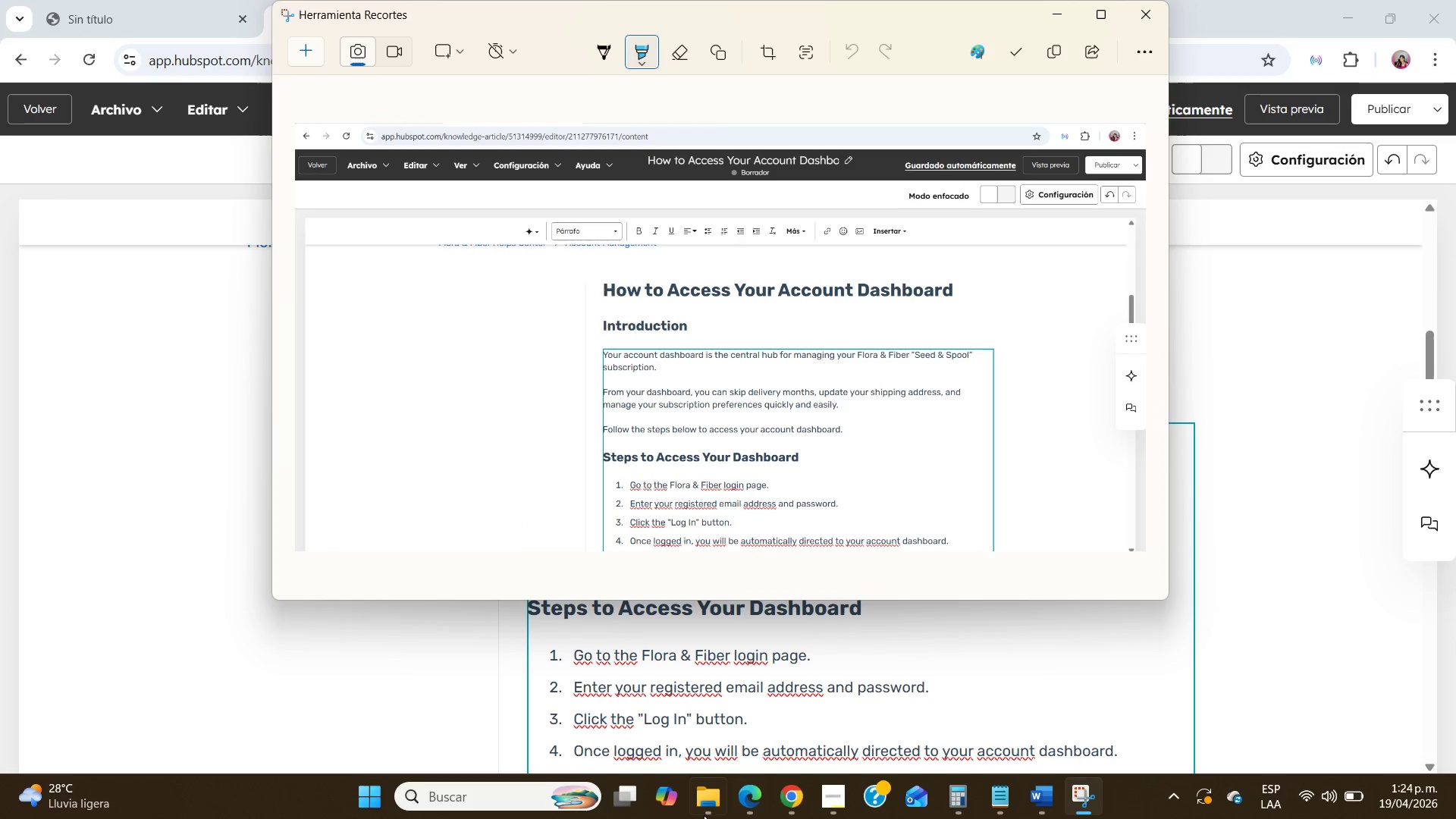 
left_click([705, 794])
 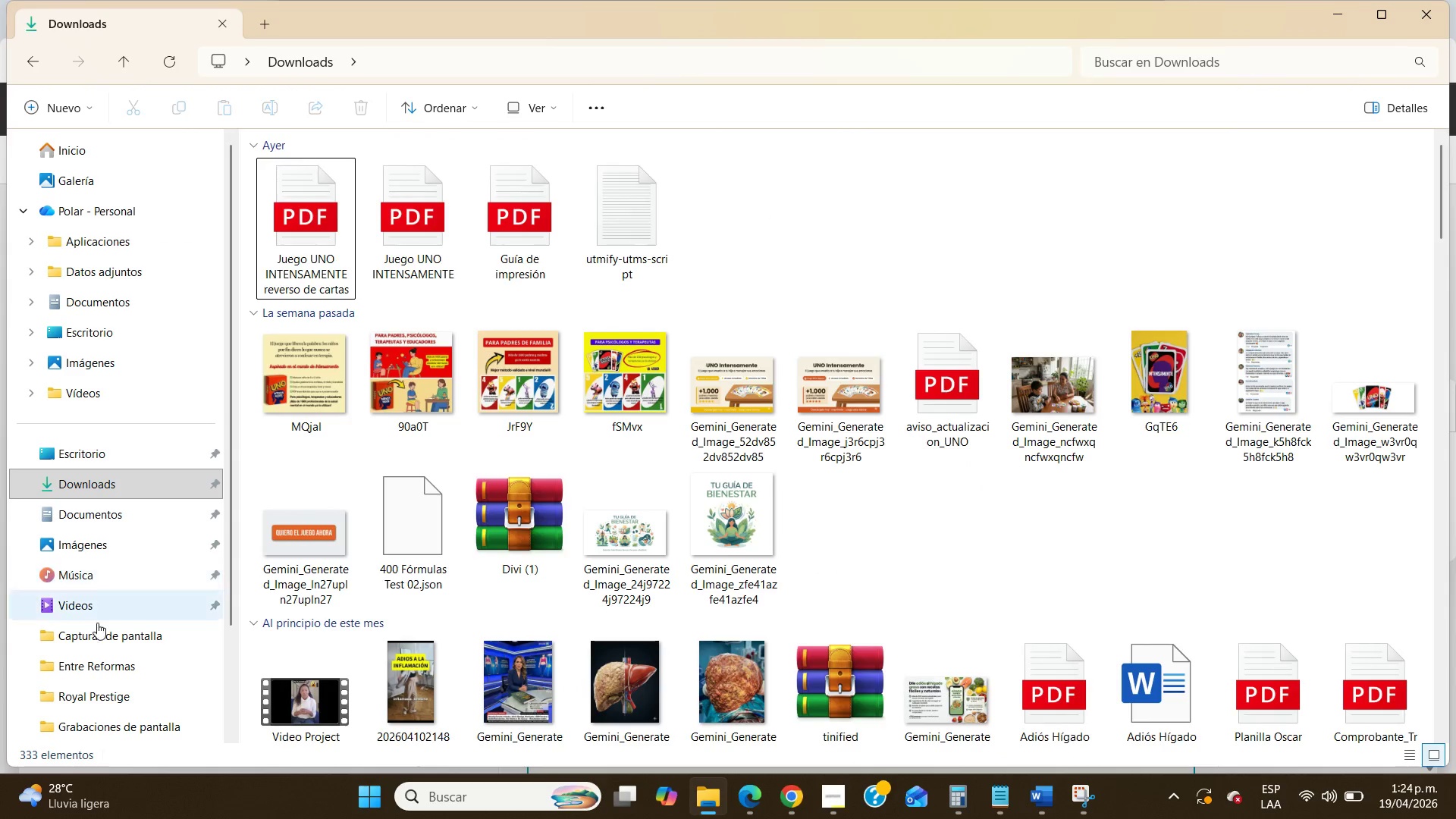 
left_click([95, 636])
 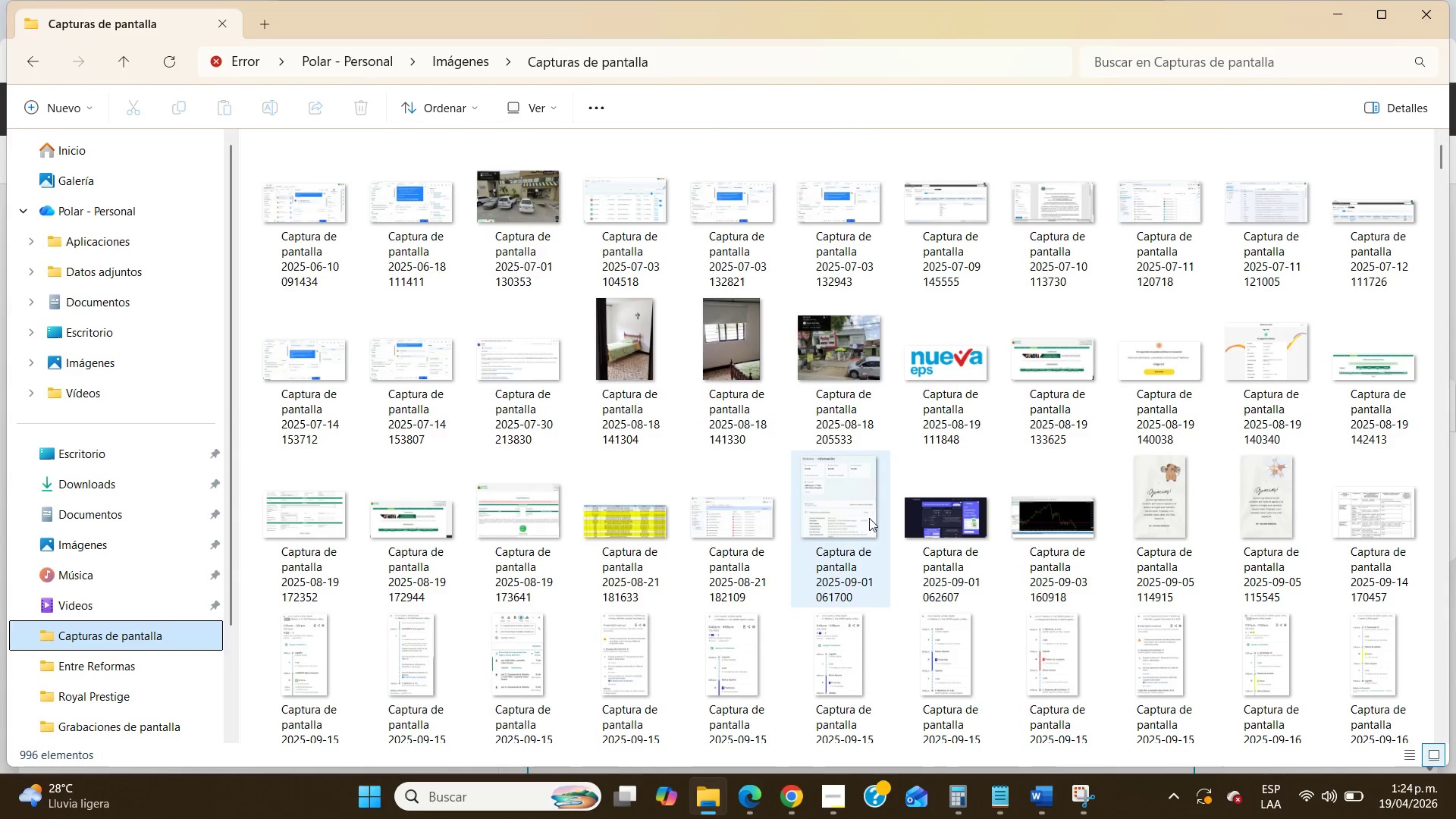 
scroll: coordinate [869, 518], scroll_direction: down, amount: 9.0
 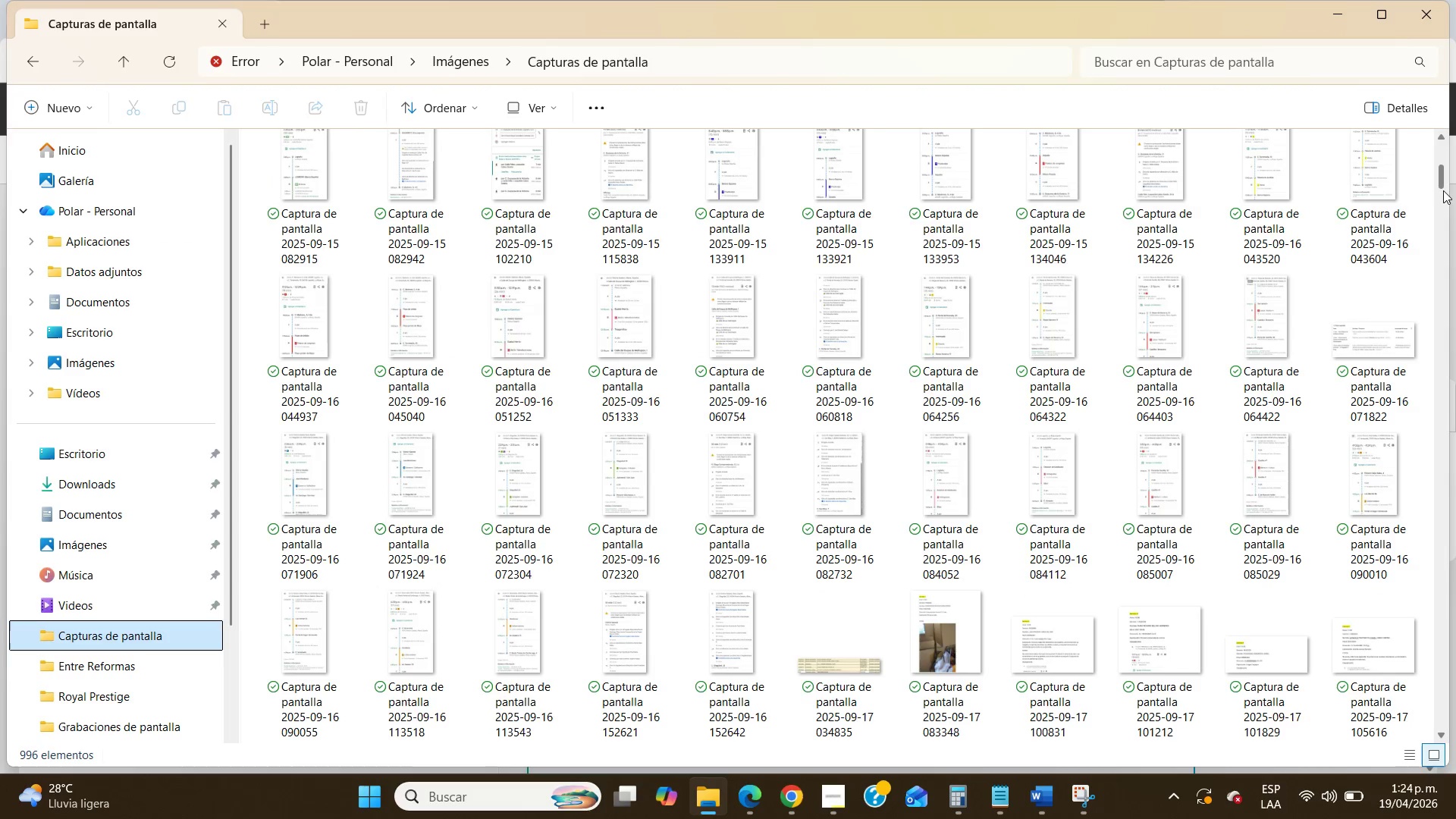 
left_click_drag(start_coordinate=[1441, 180], to_coordinate=[1439, 737])
 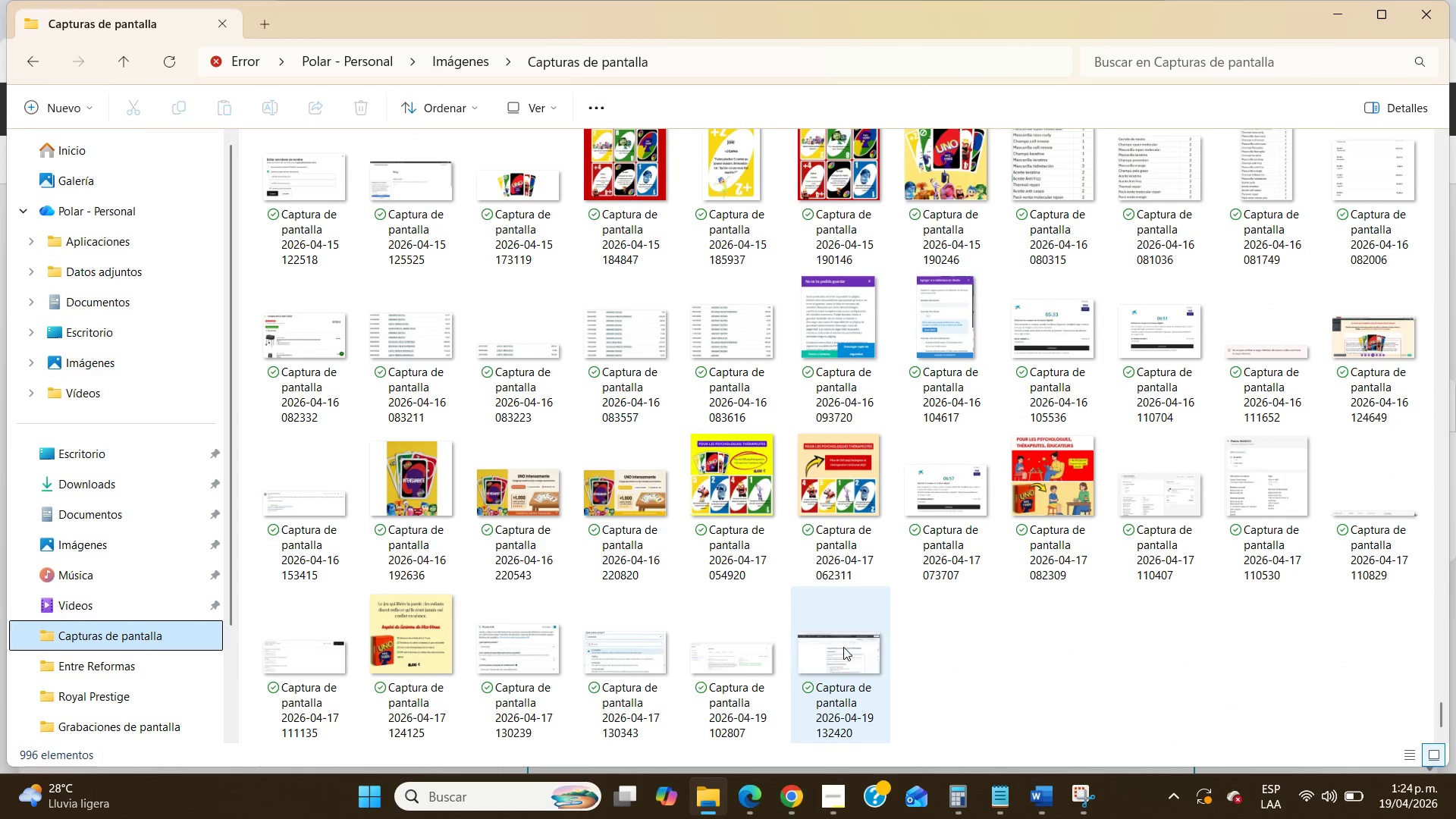 
left_click([843, 647])
 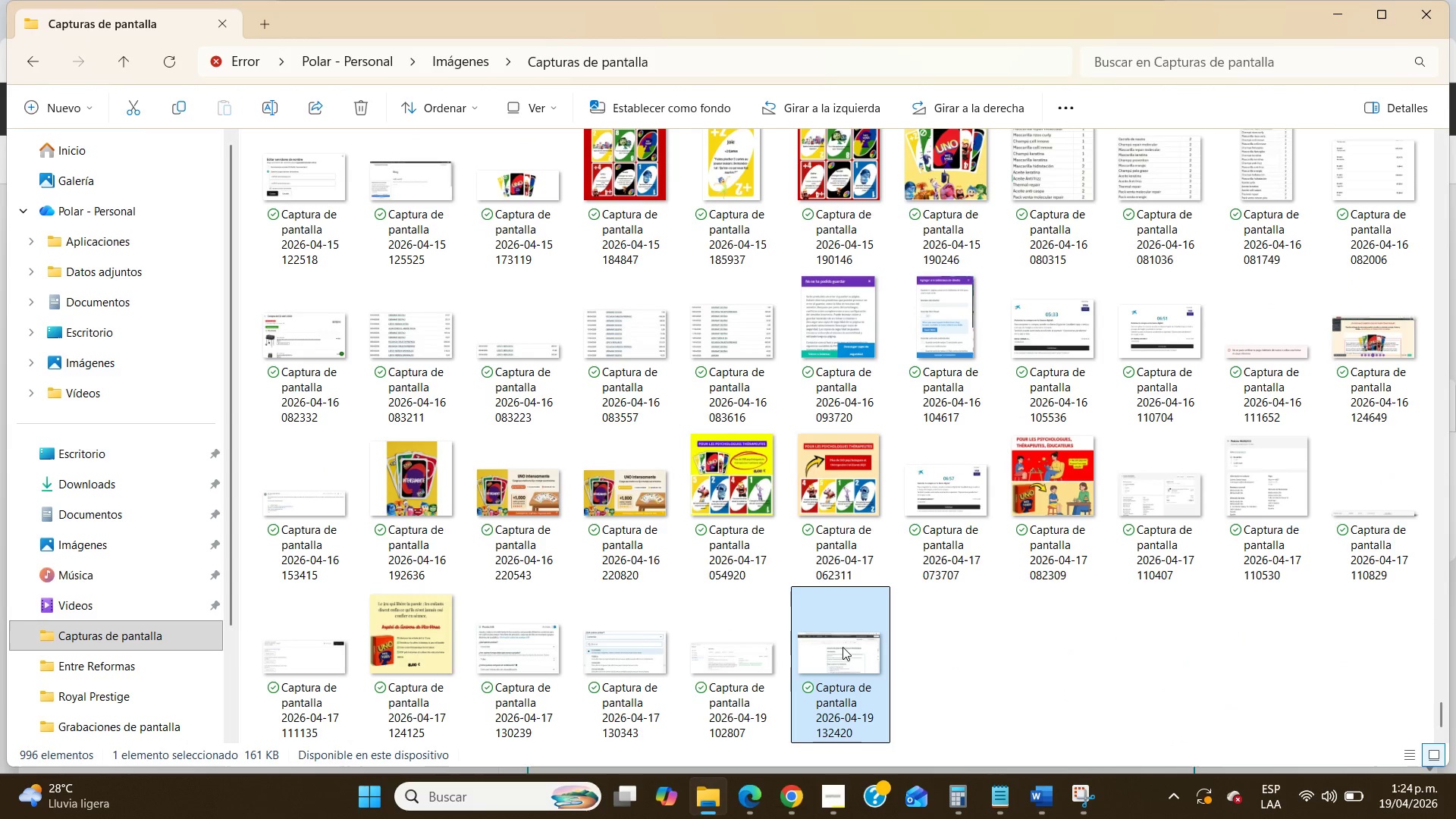 
key(Control+X)
 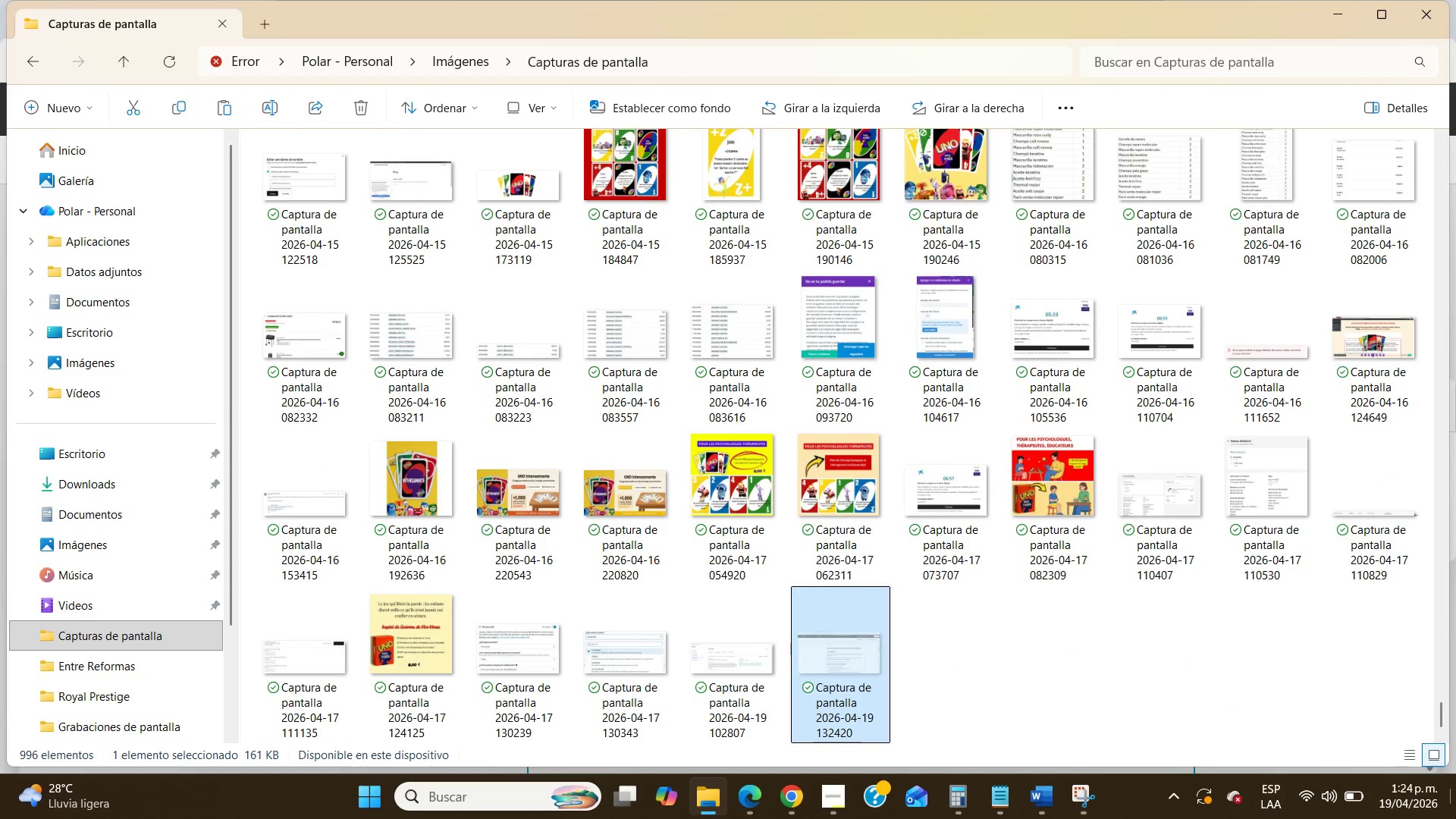 
left_click([1455, 818])
 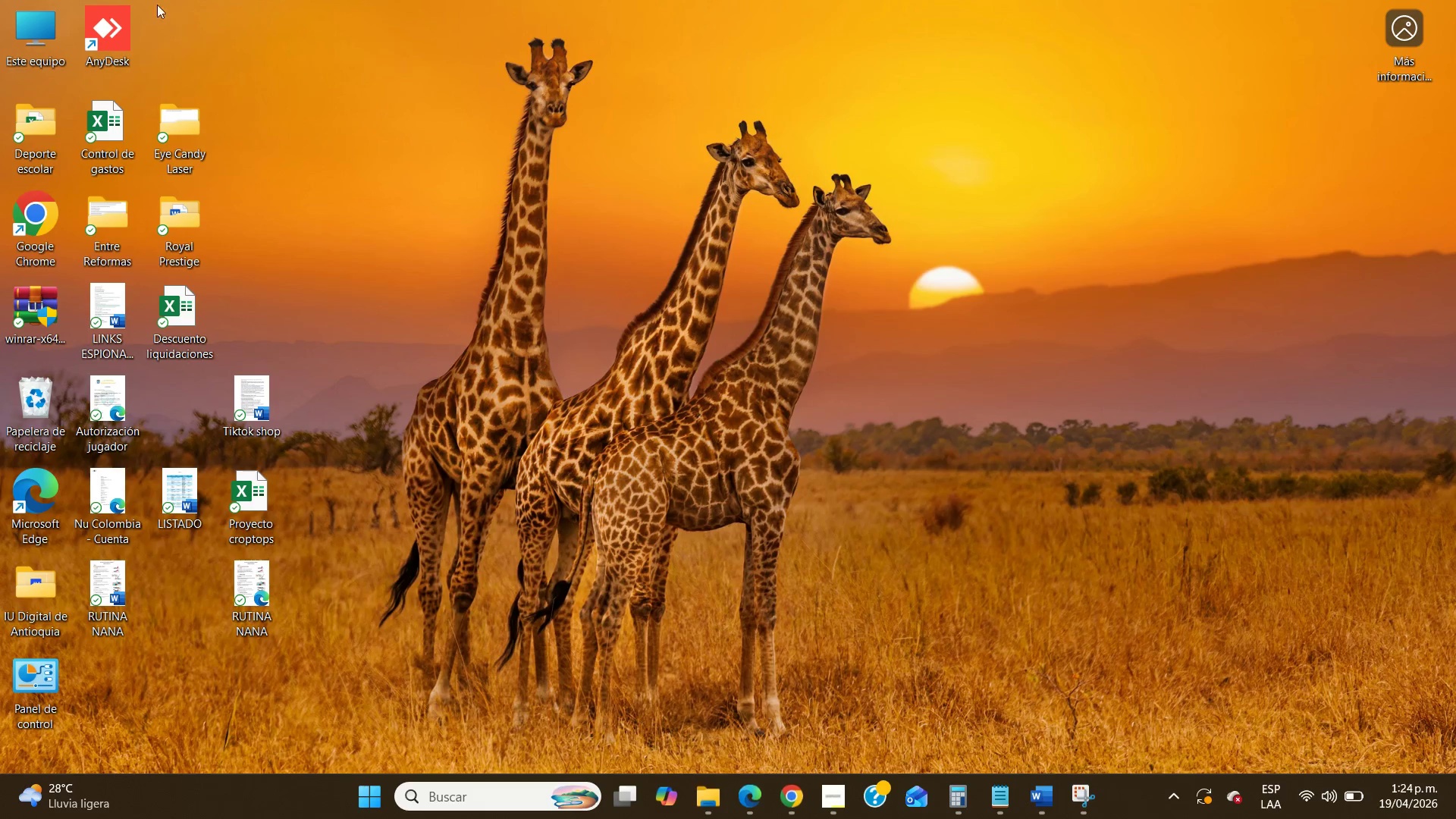 
left_click([195, 4])
 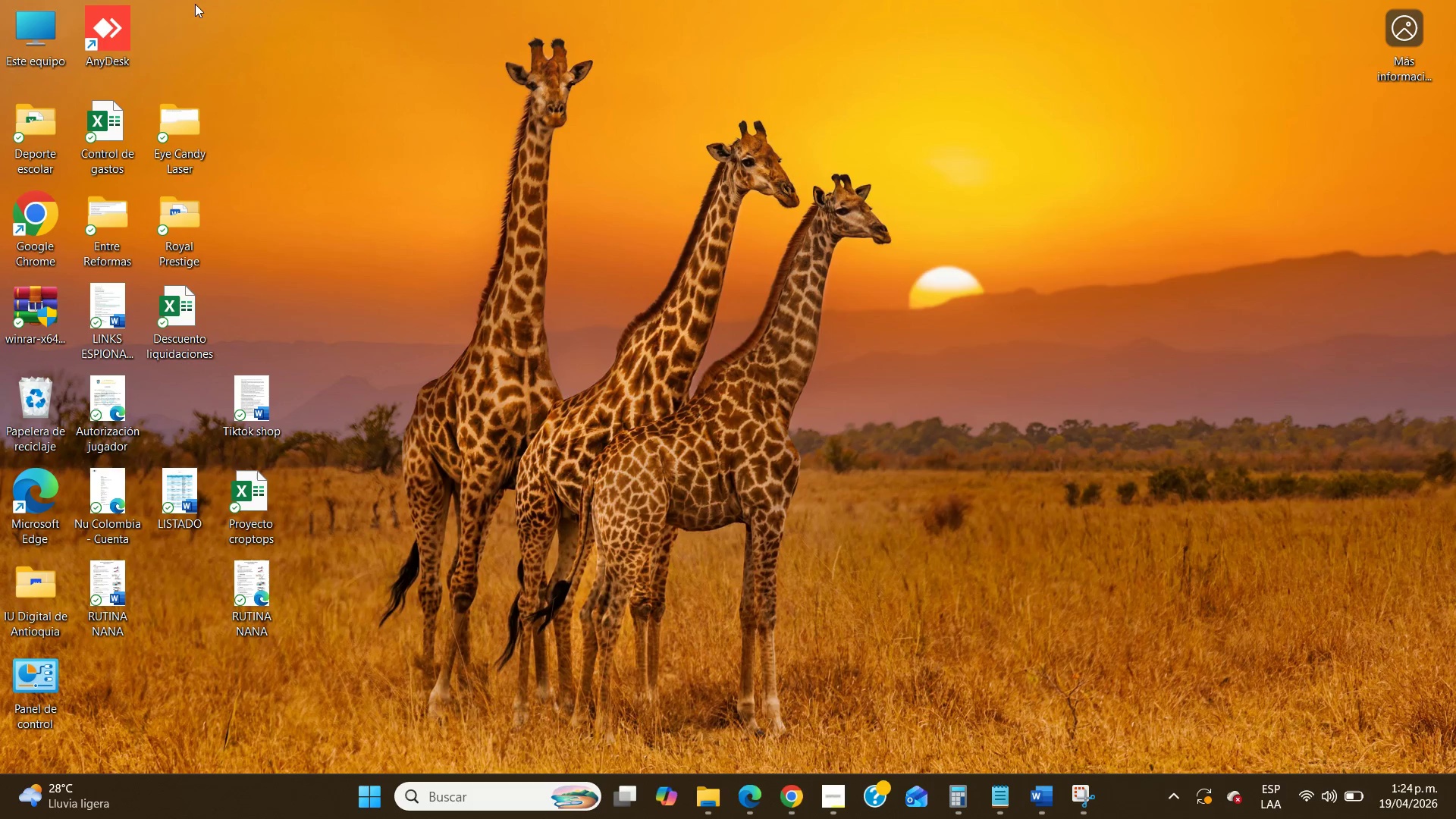 
key(Control+V)
 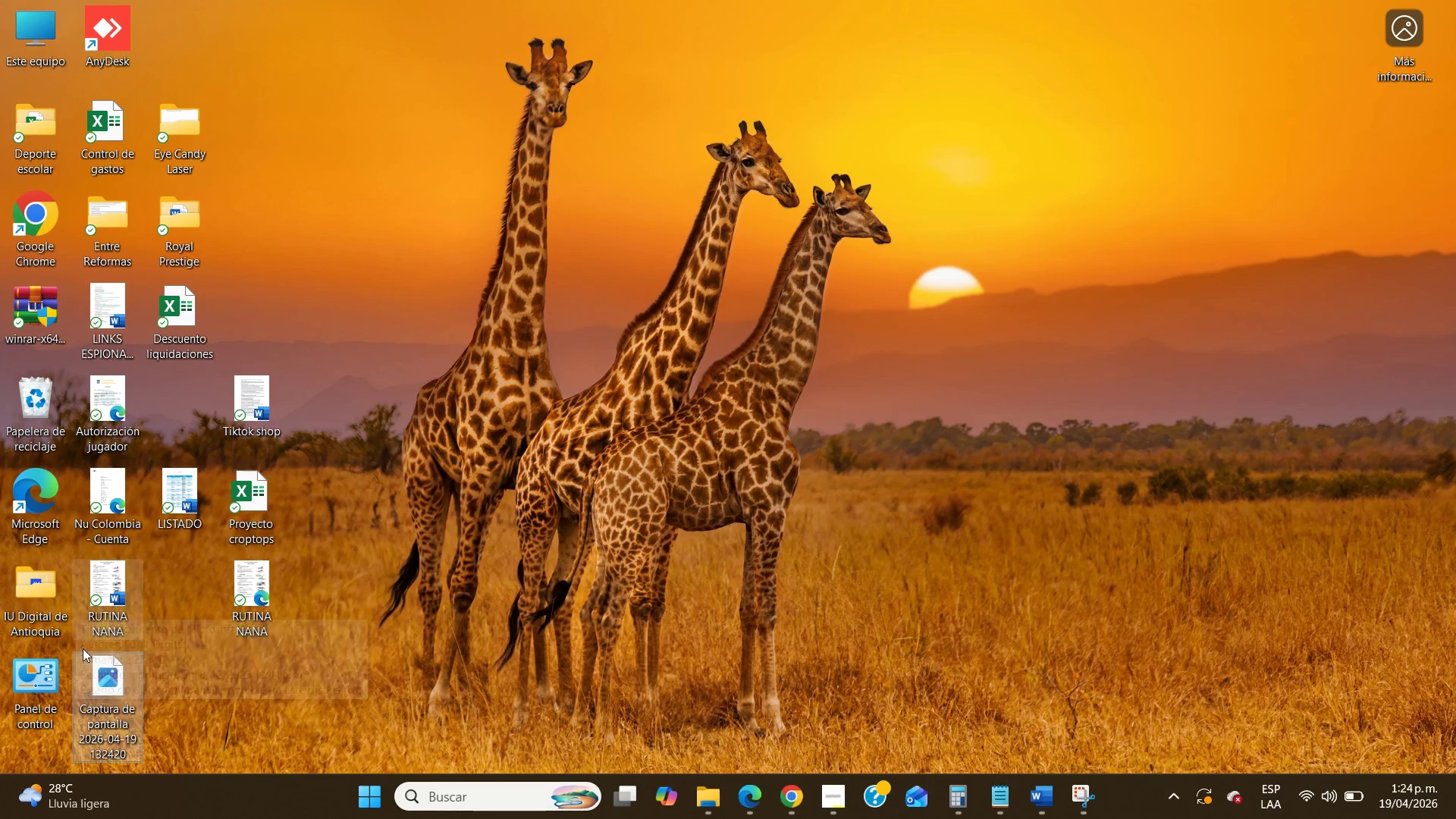 
right_click([99, 668])
 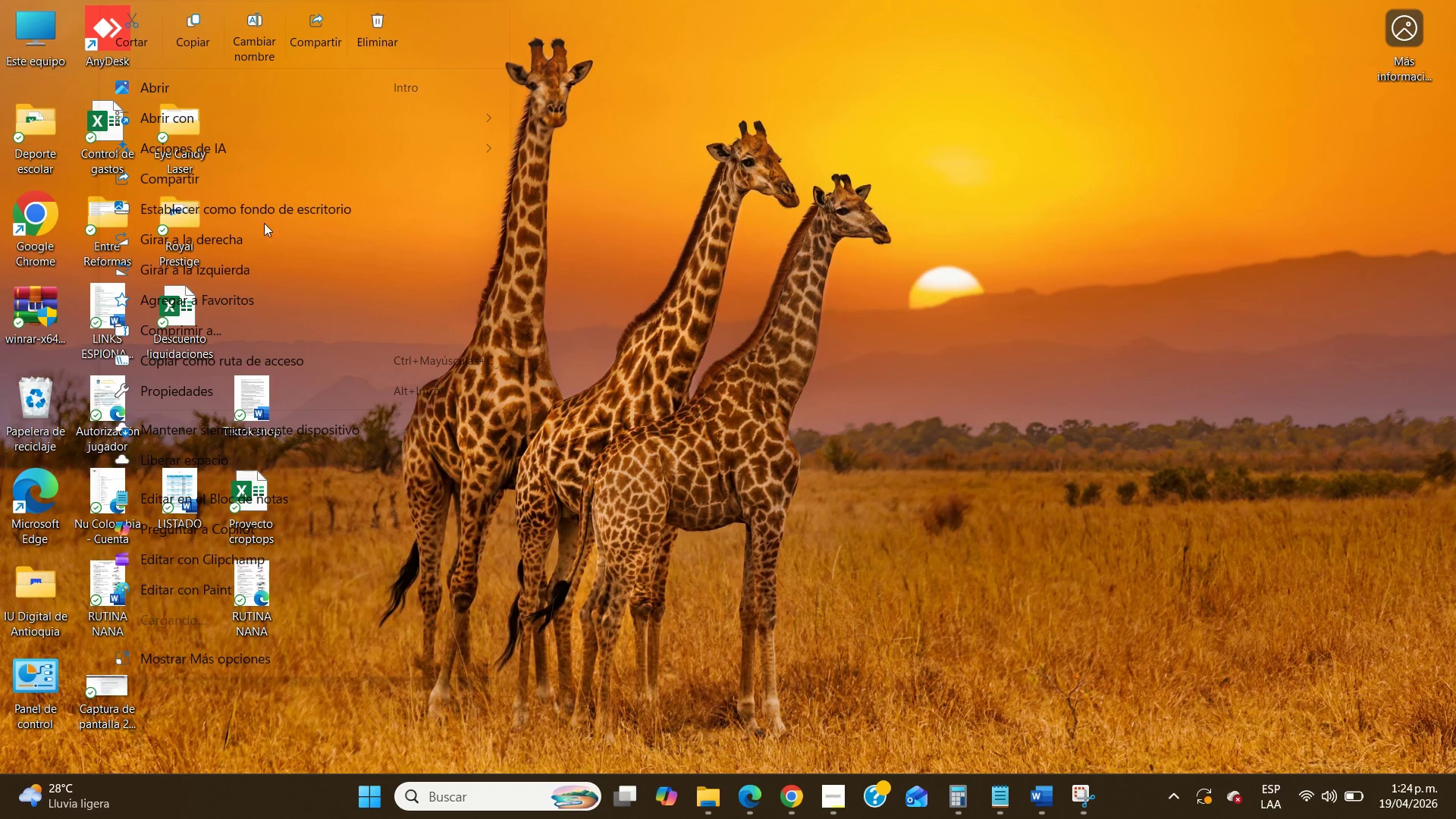 
left_click([256, 45])
 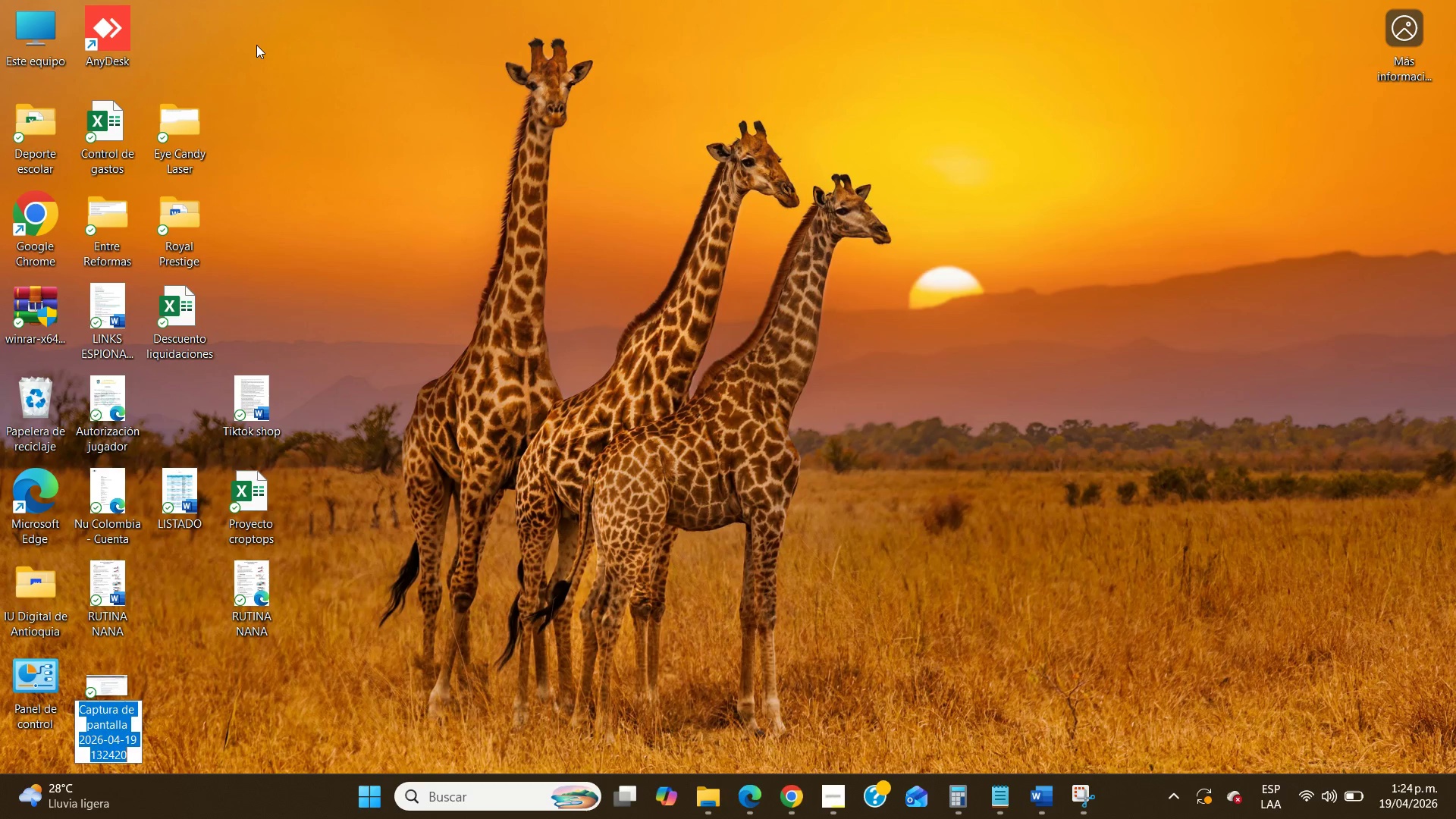 
type(Editor view 1)
 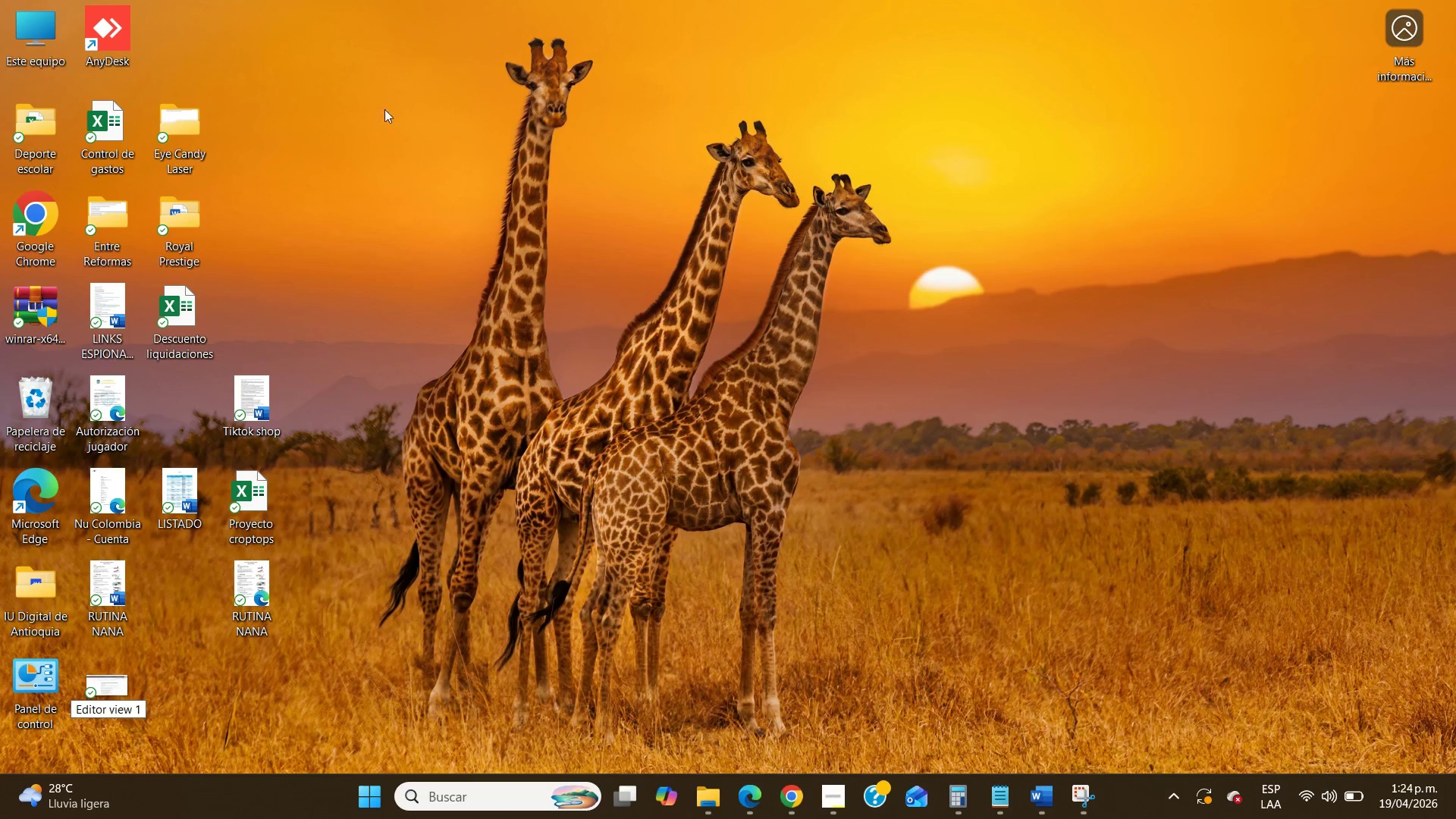 
left_click([599, 140])
 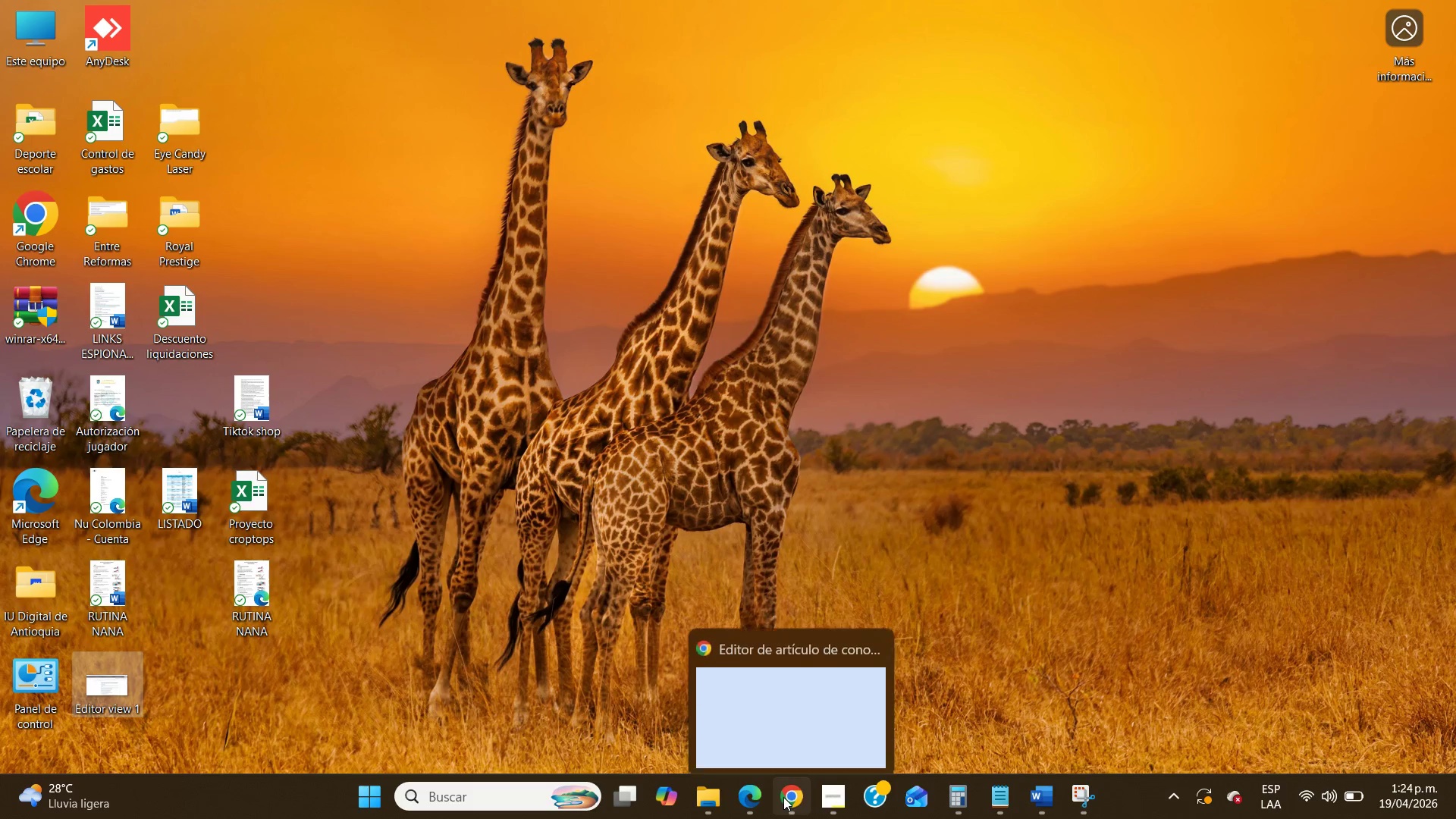 
left_click([783, 797])
 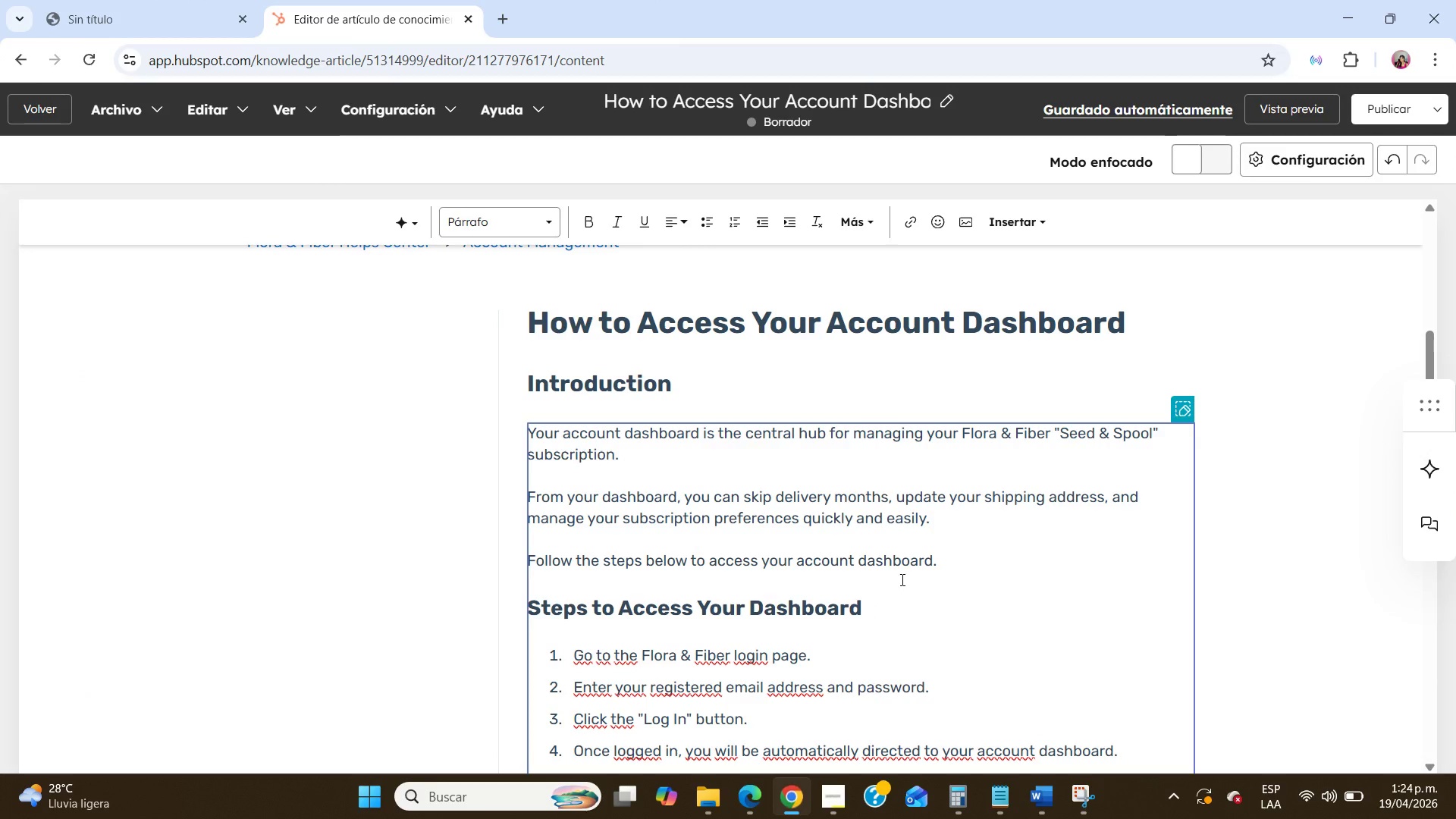 
scroll: coordinate [901, 579], scroll_direction: down, amount: 5.0
 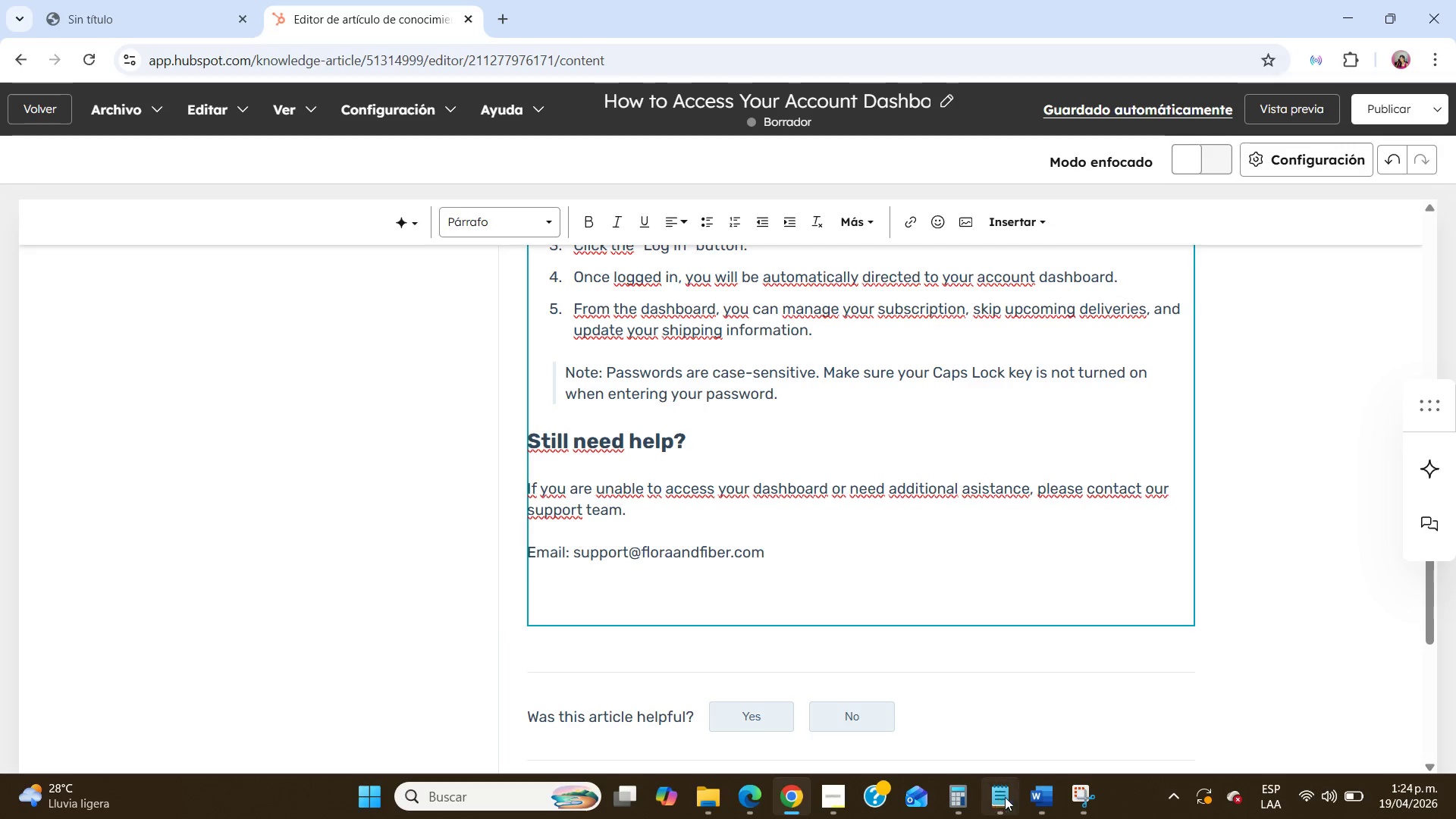 
left_click([1073, 805])
 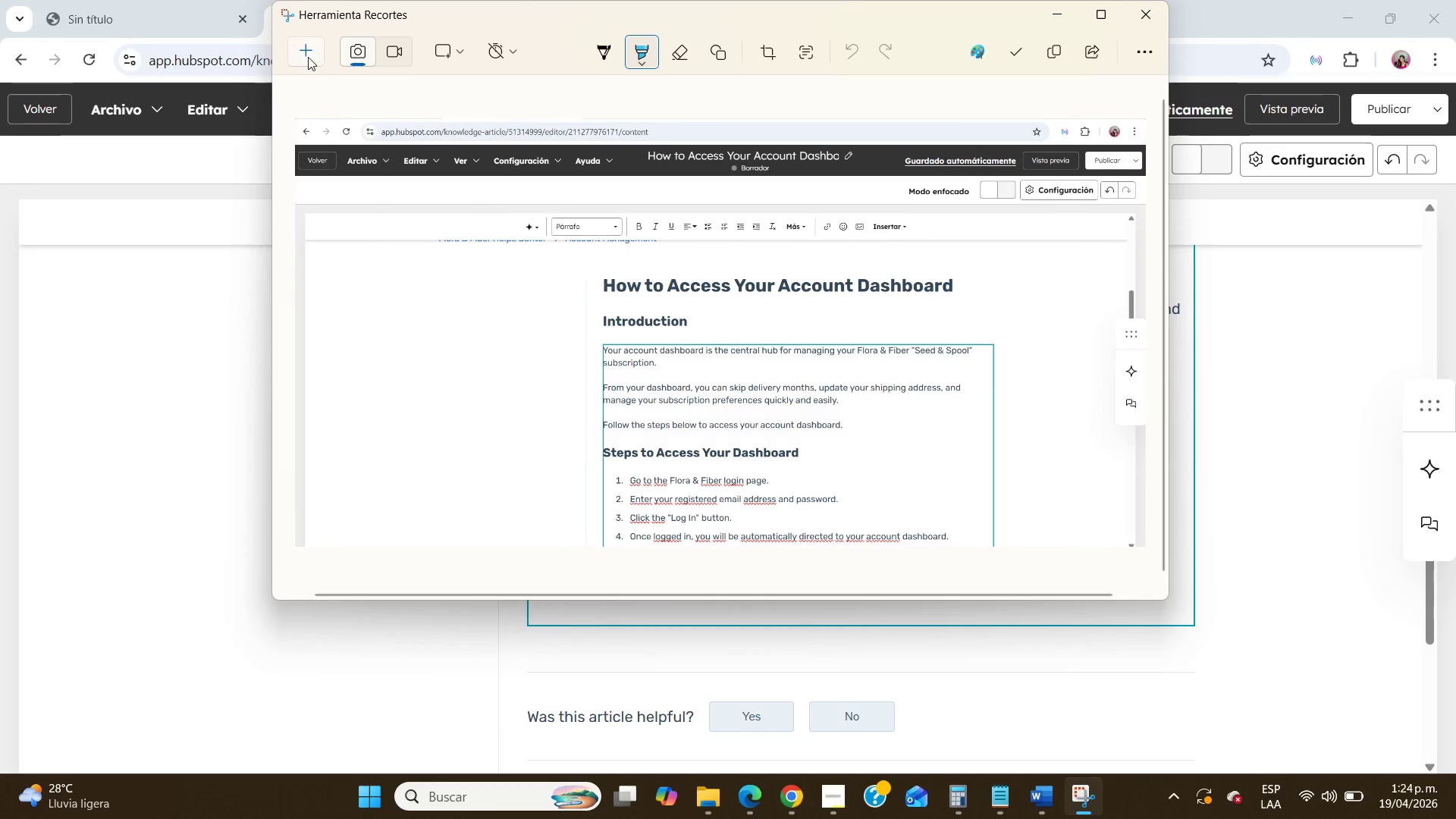 
left_click([298, 54])
 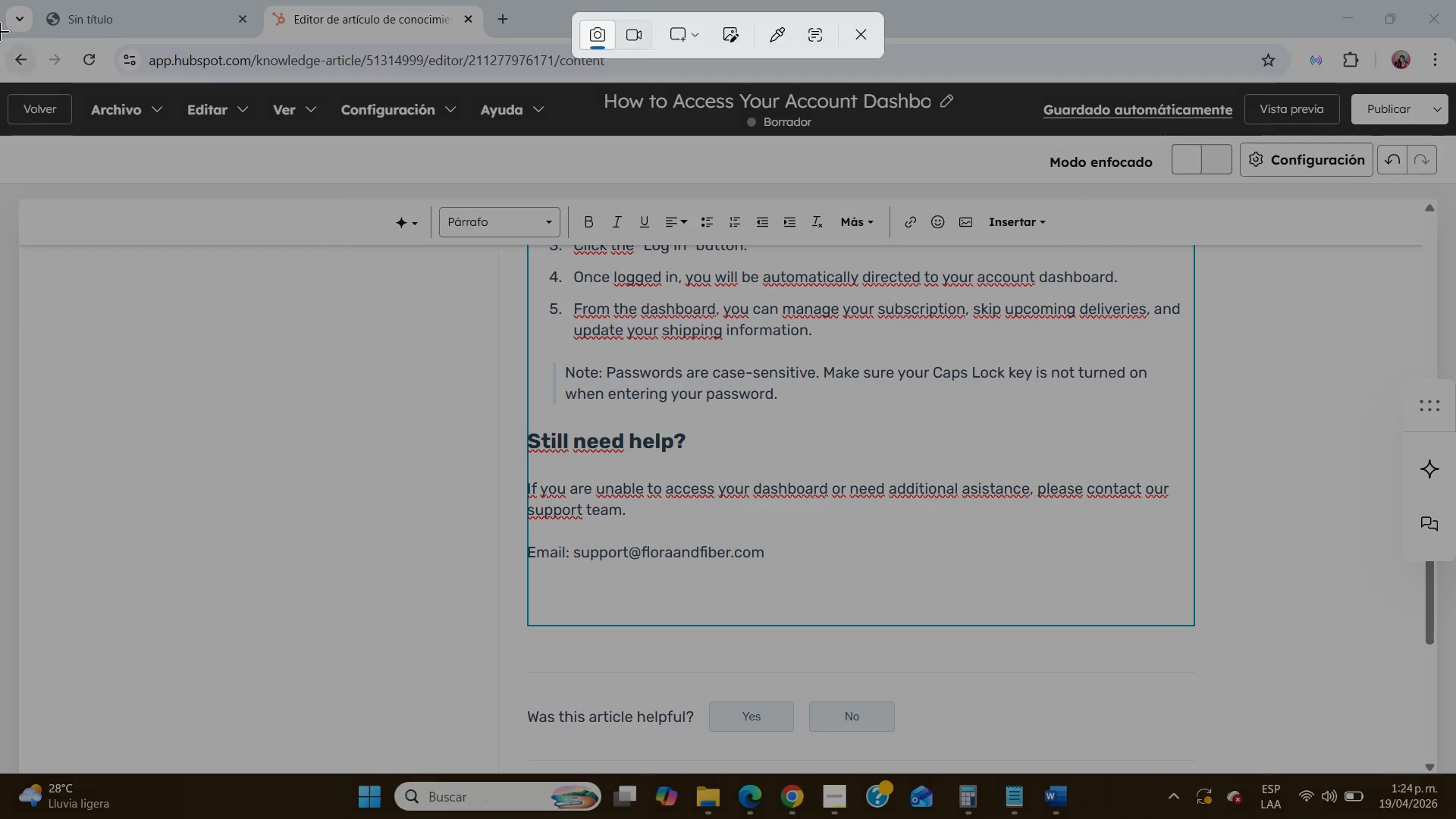 
left_click_drag(start_coordinate=[0, 32], to_coordinate=[1455, 768])
 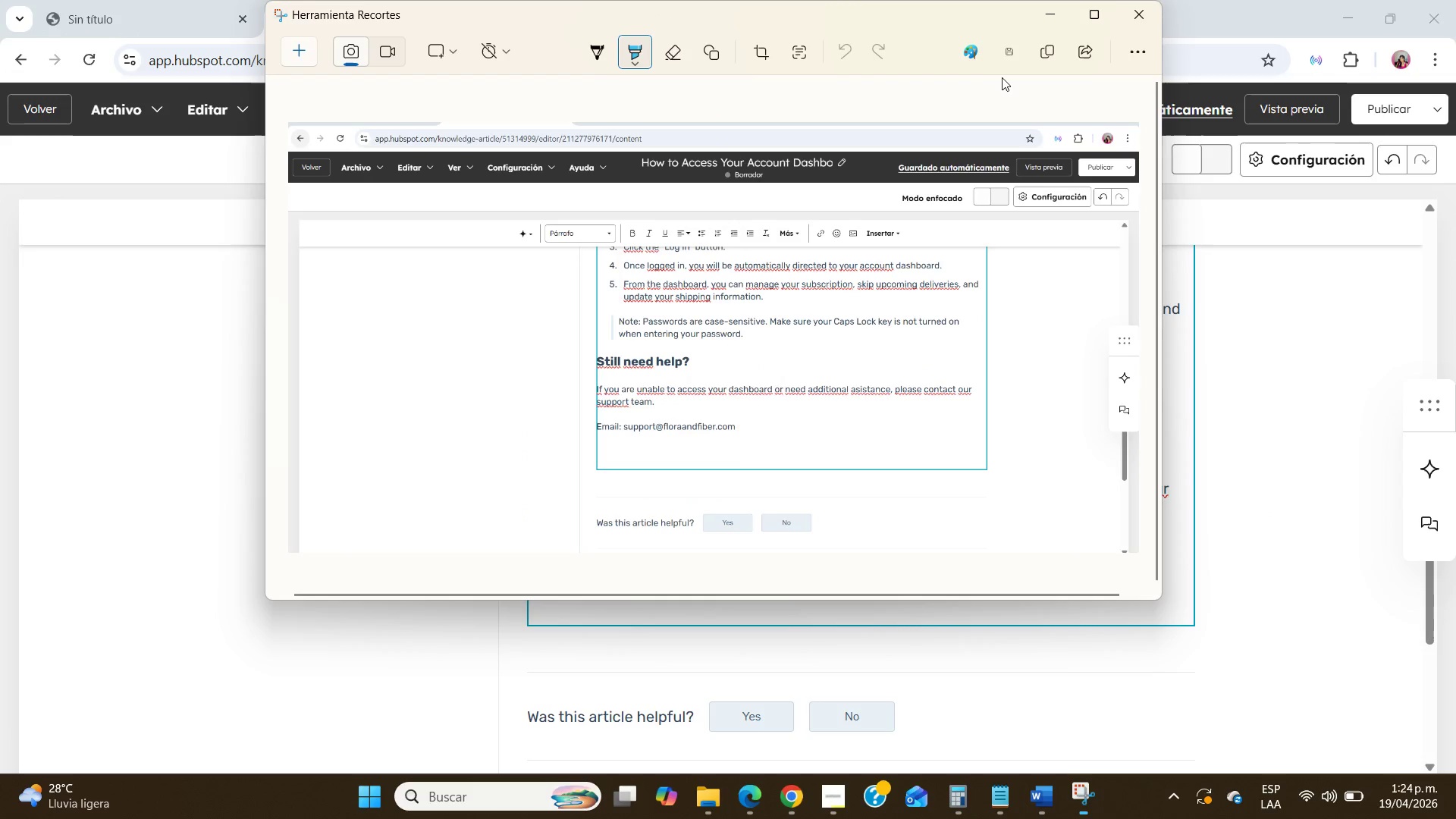 
left_click([1044, 14])
 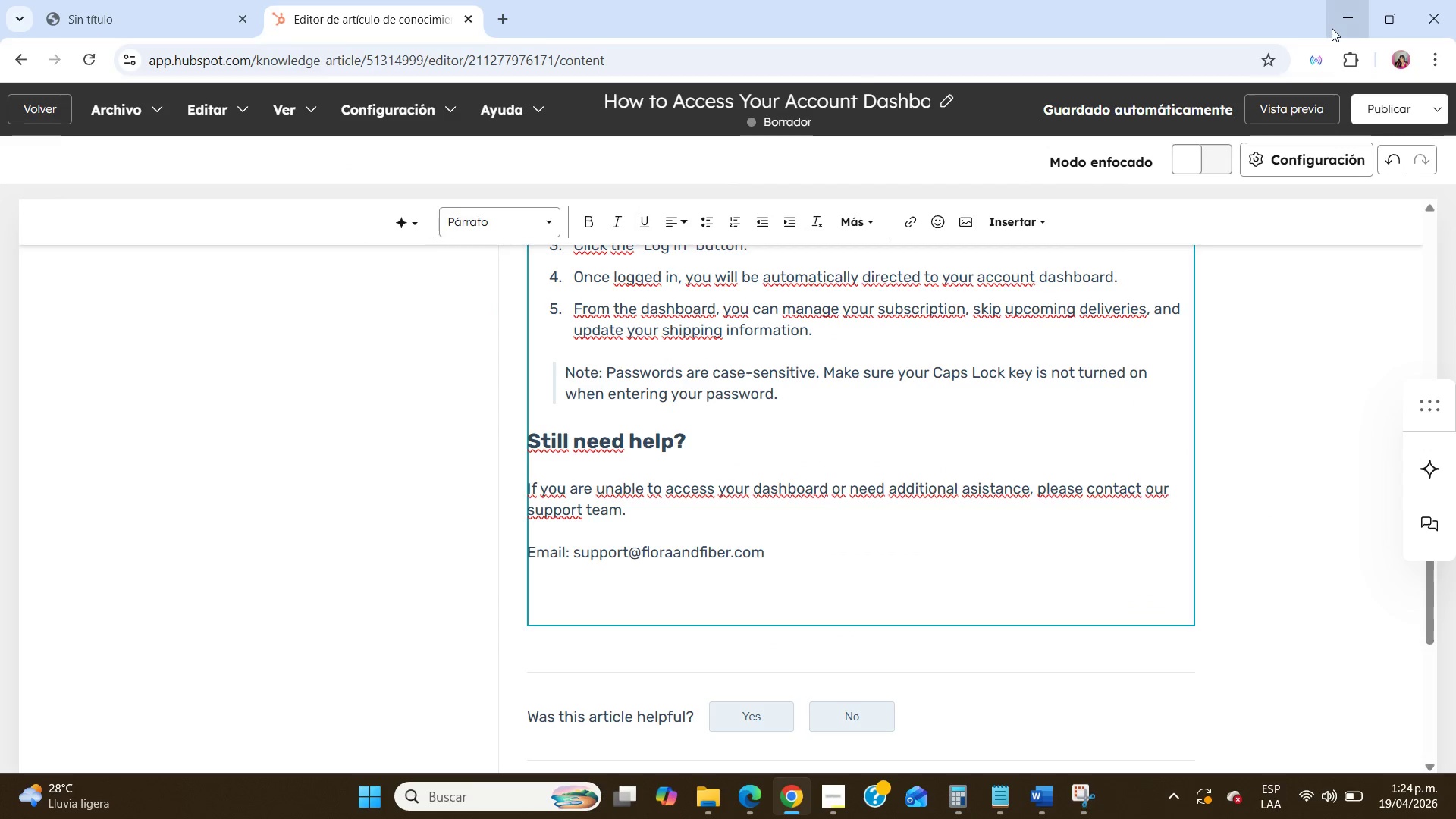 
left_click([1333, 28])
 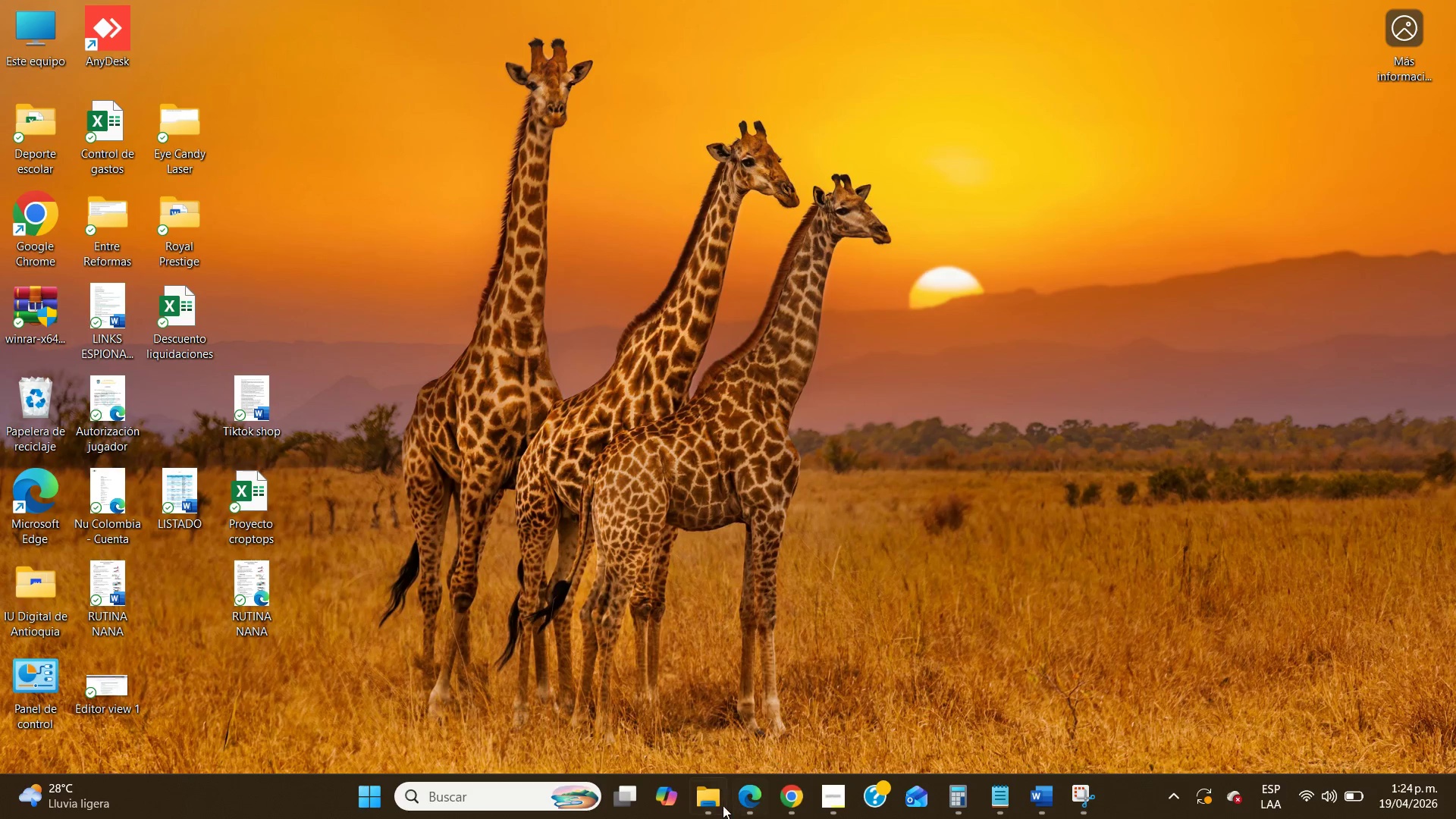 
left_click([721, 807])
 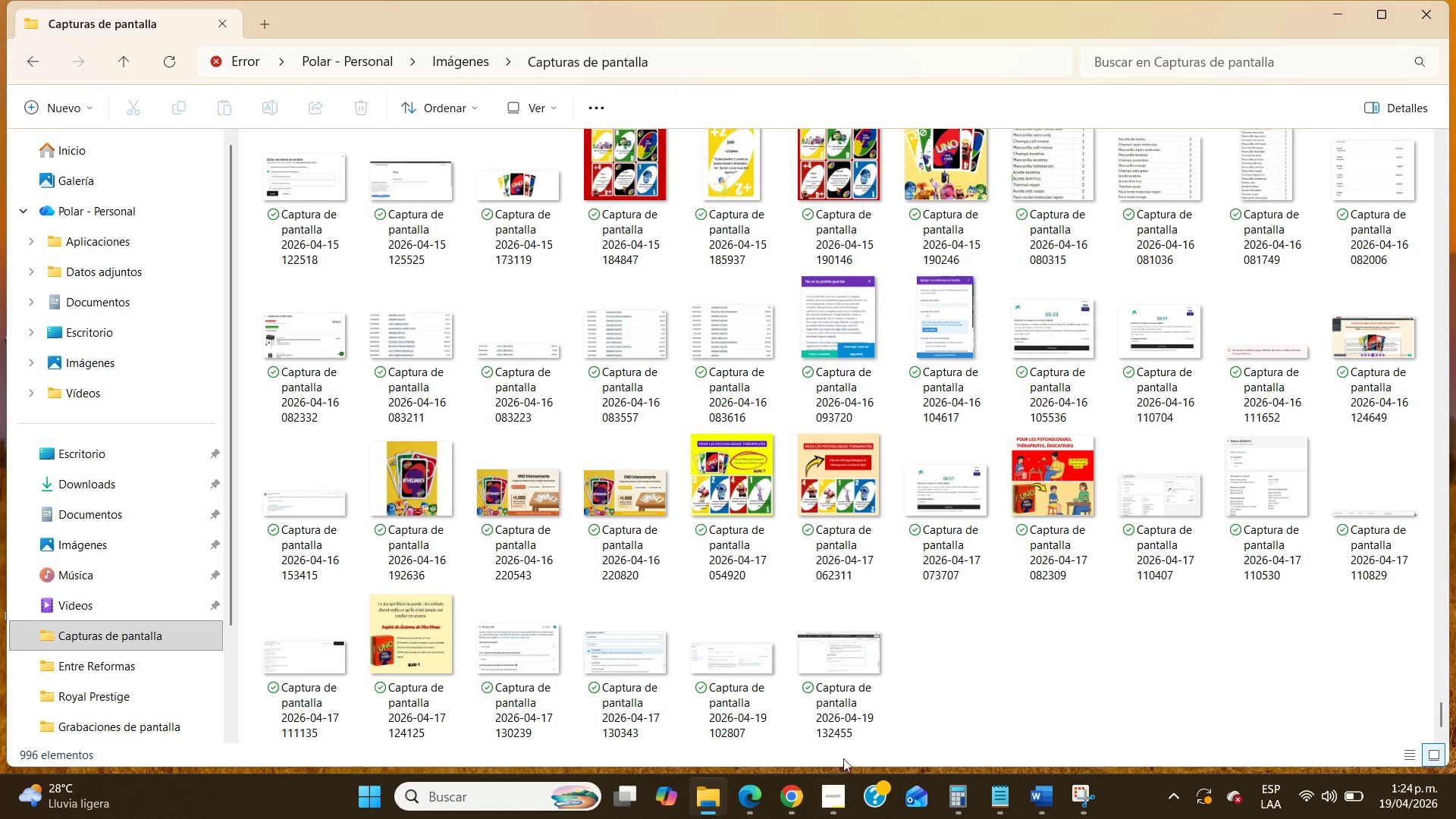 
left_click([855, 705])
 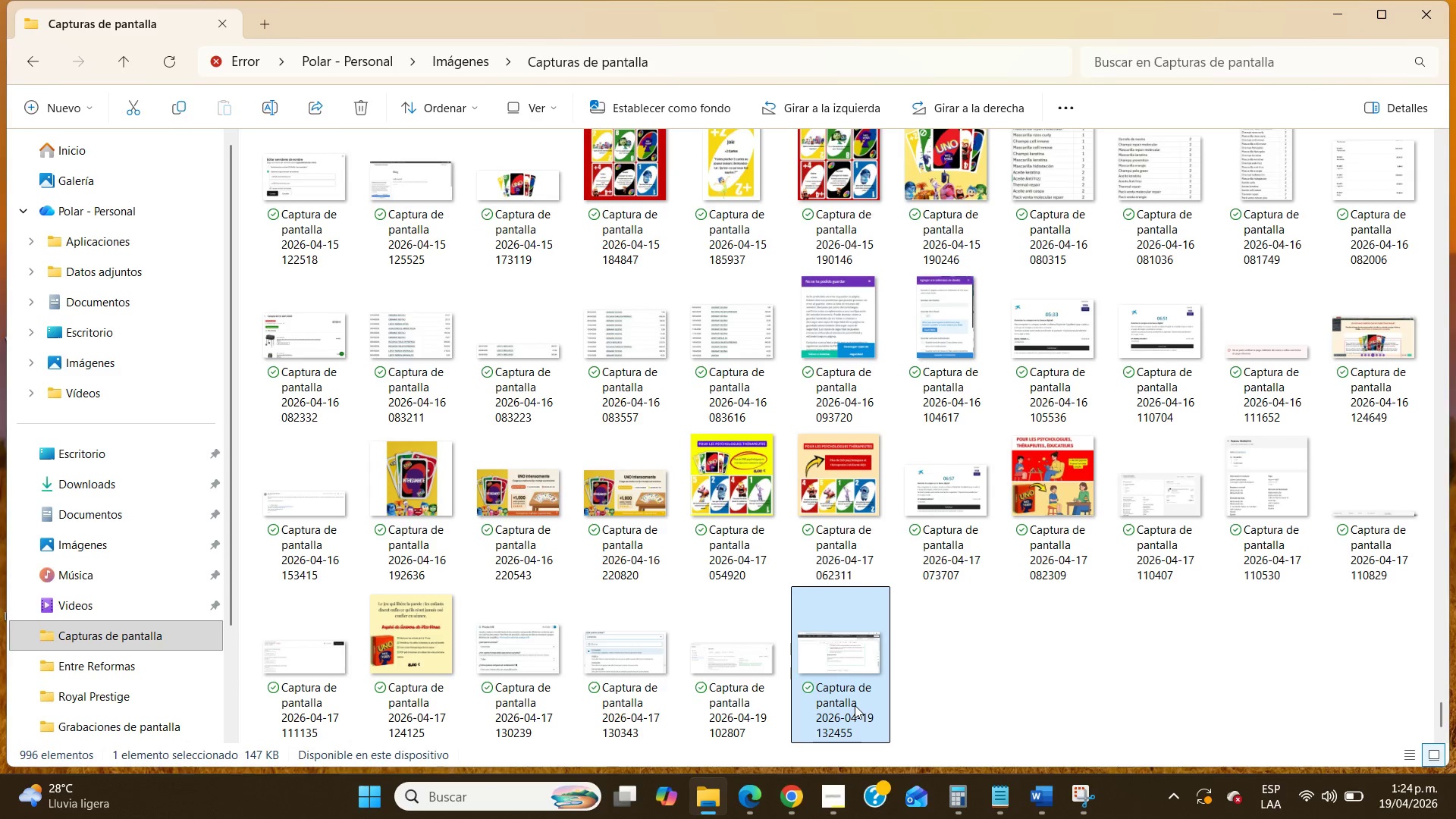 
key(Control+X)
 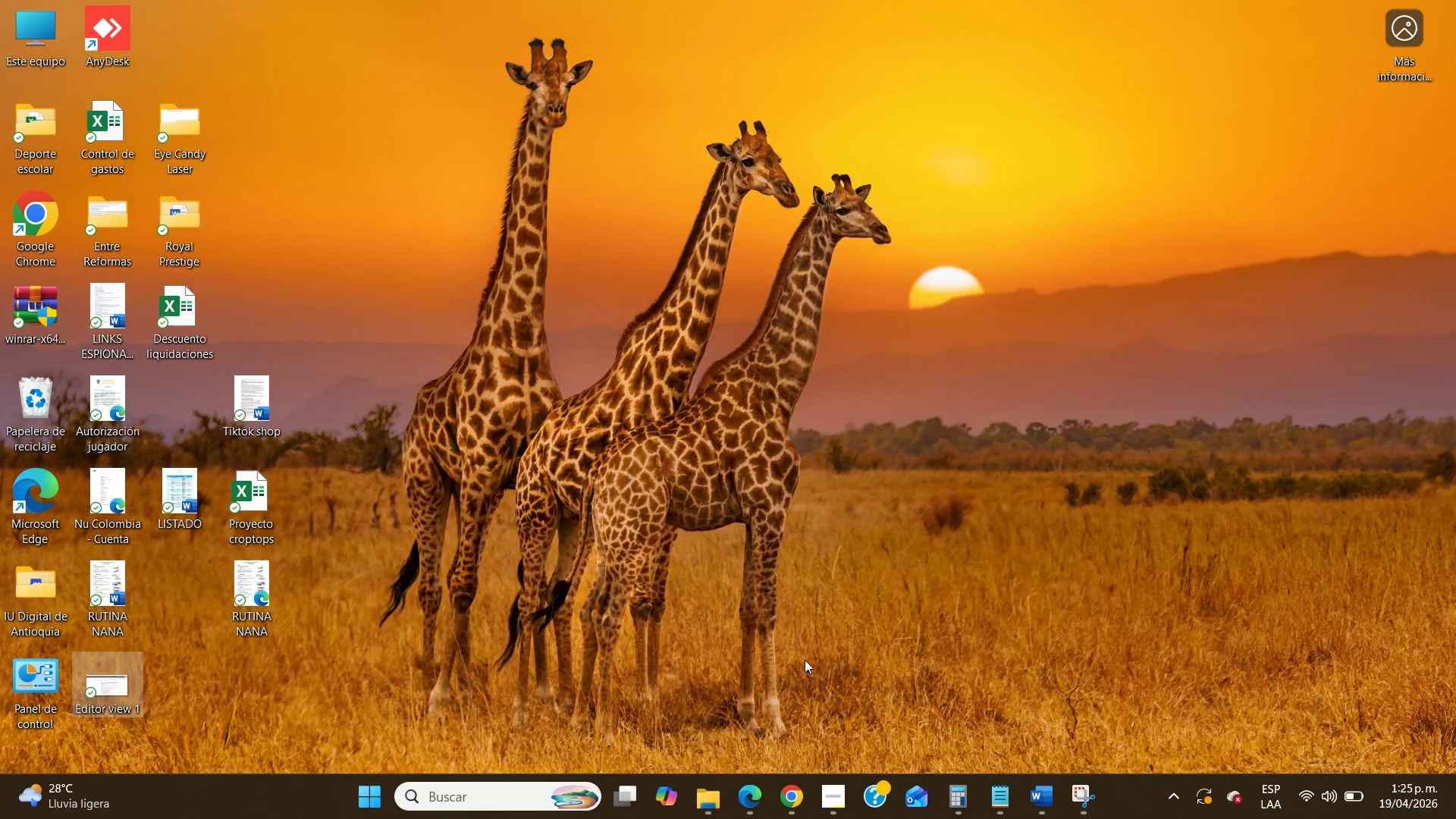 
double_click([450, 504])
 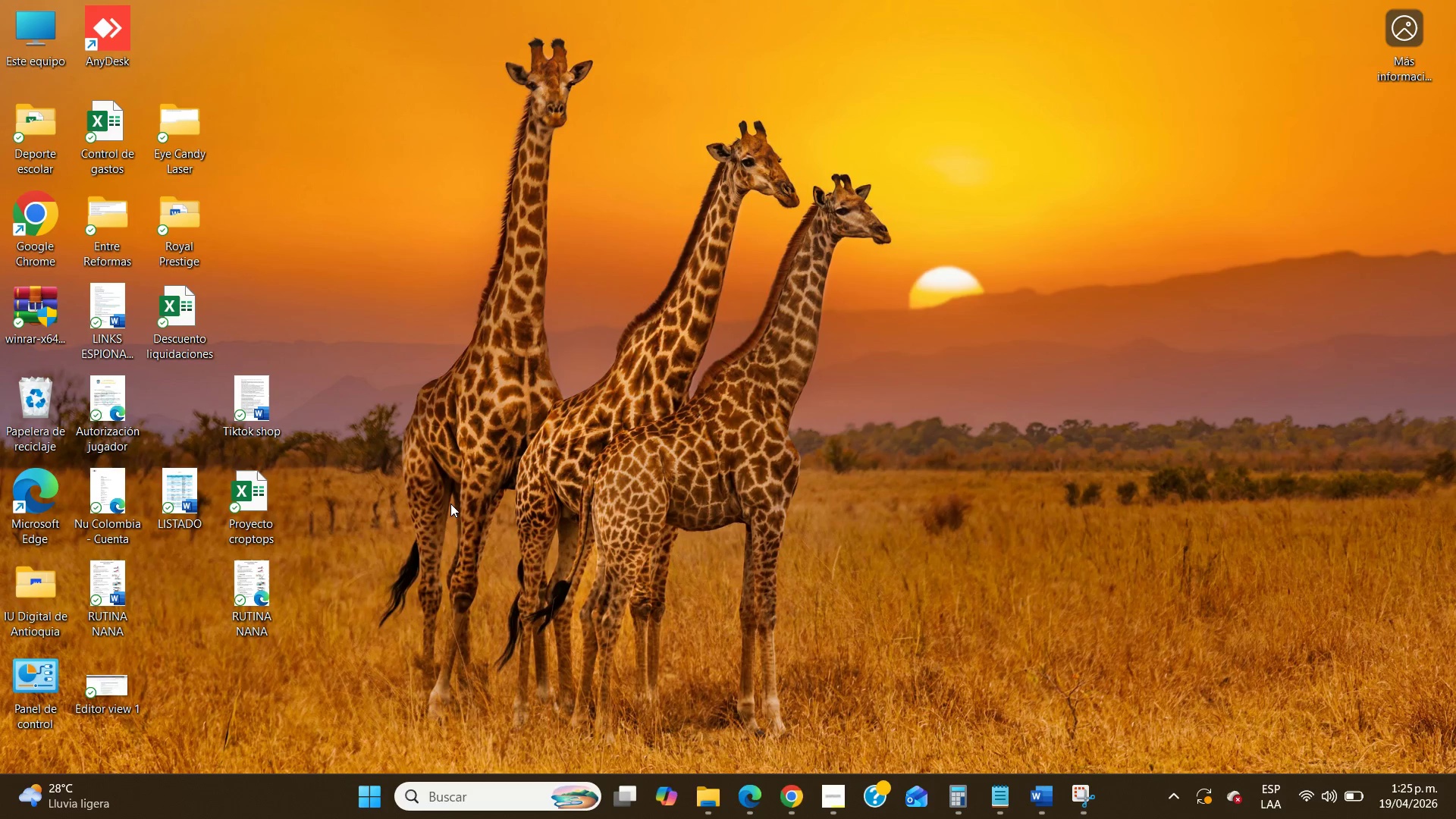 
key(Control+V)
 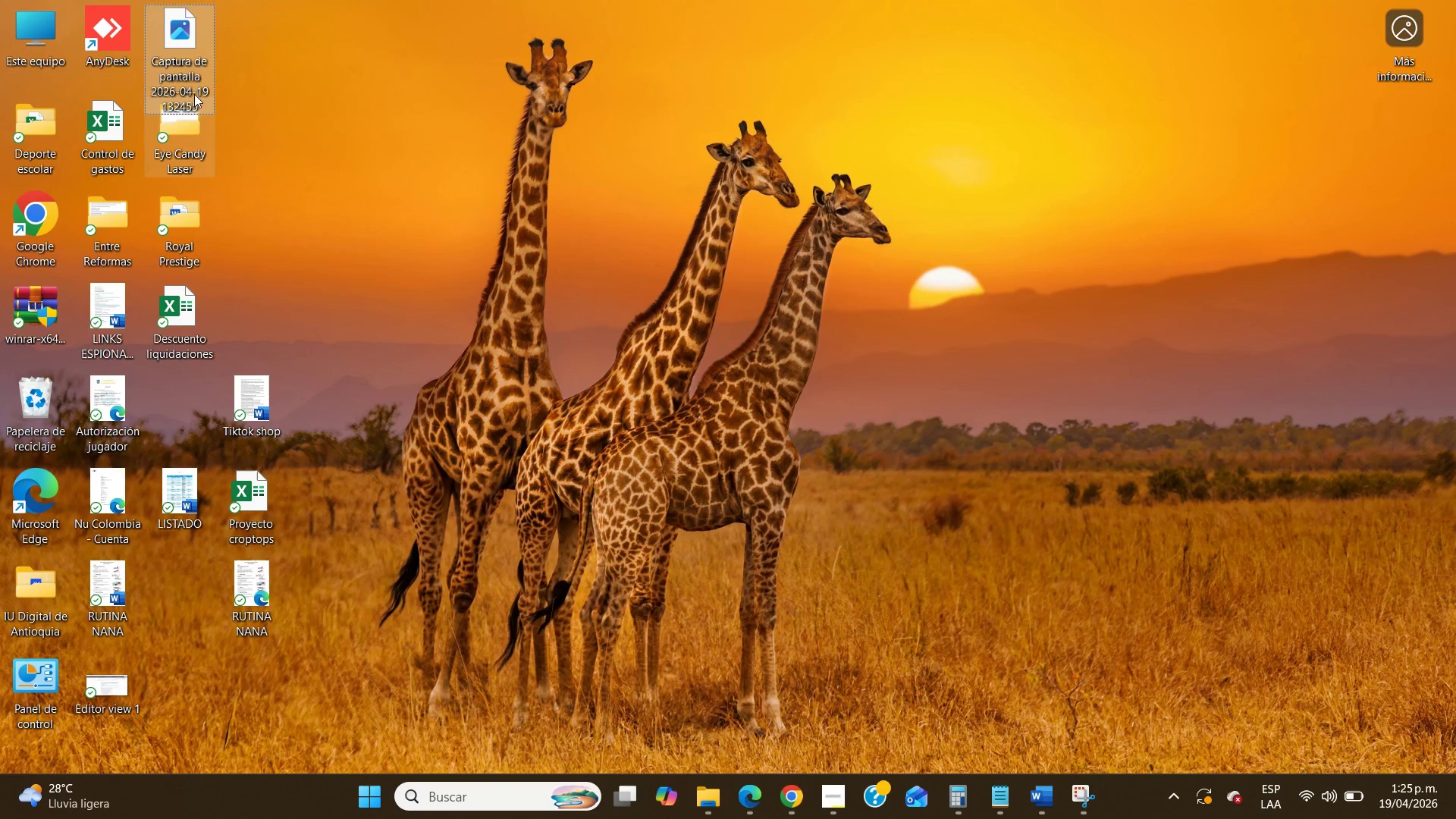 
right_click([192, 77])
 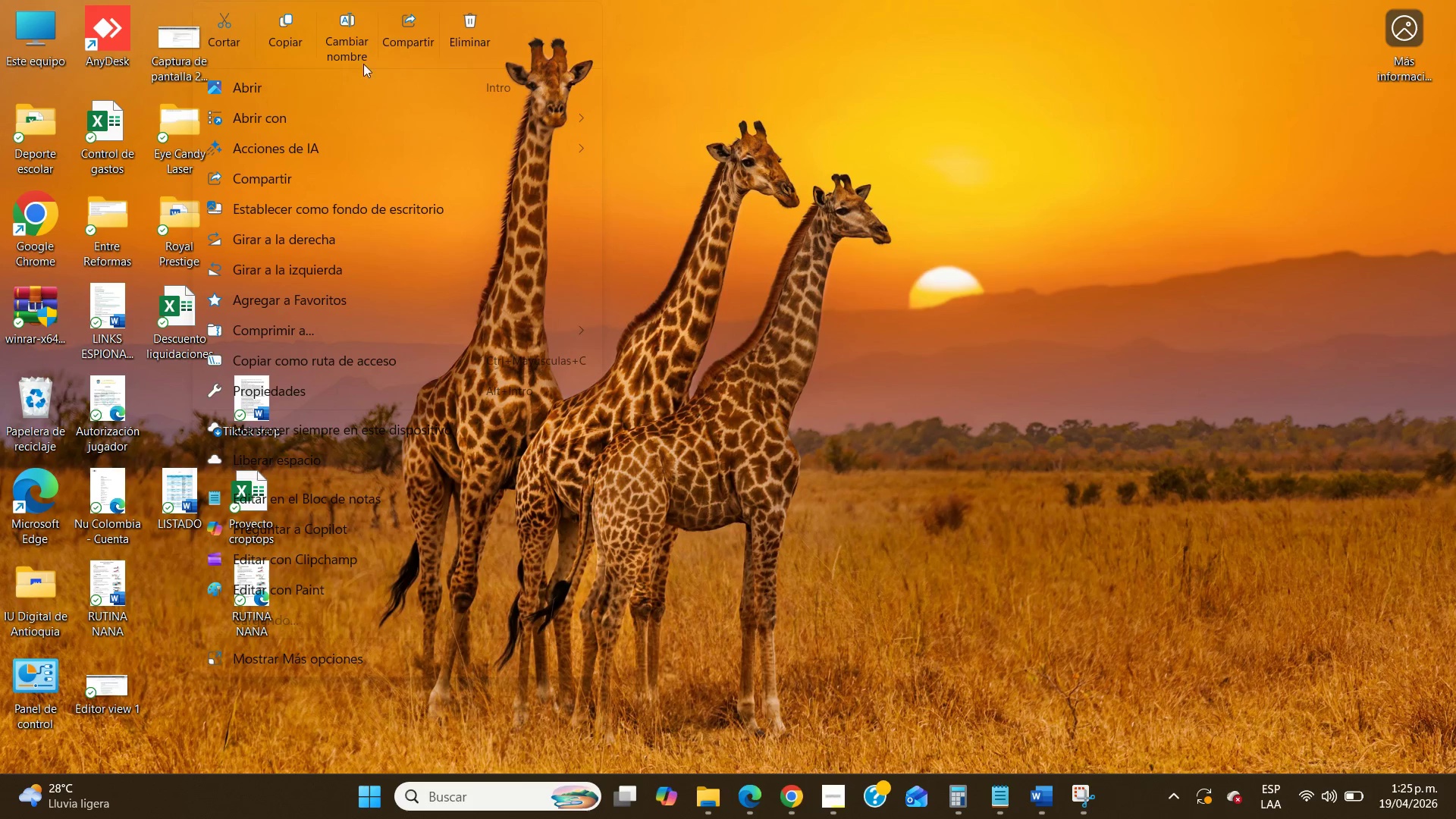 
left_click([341, 26])
 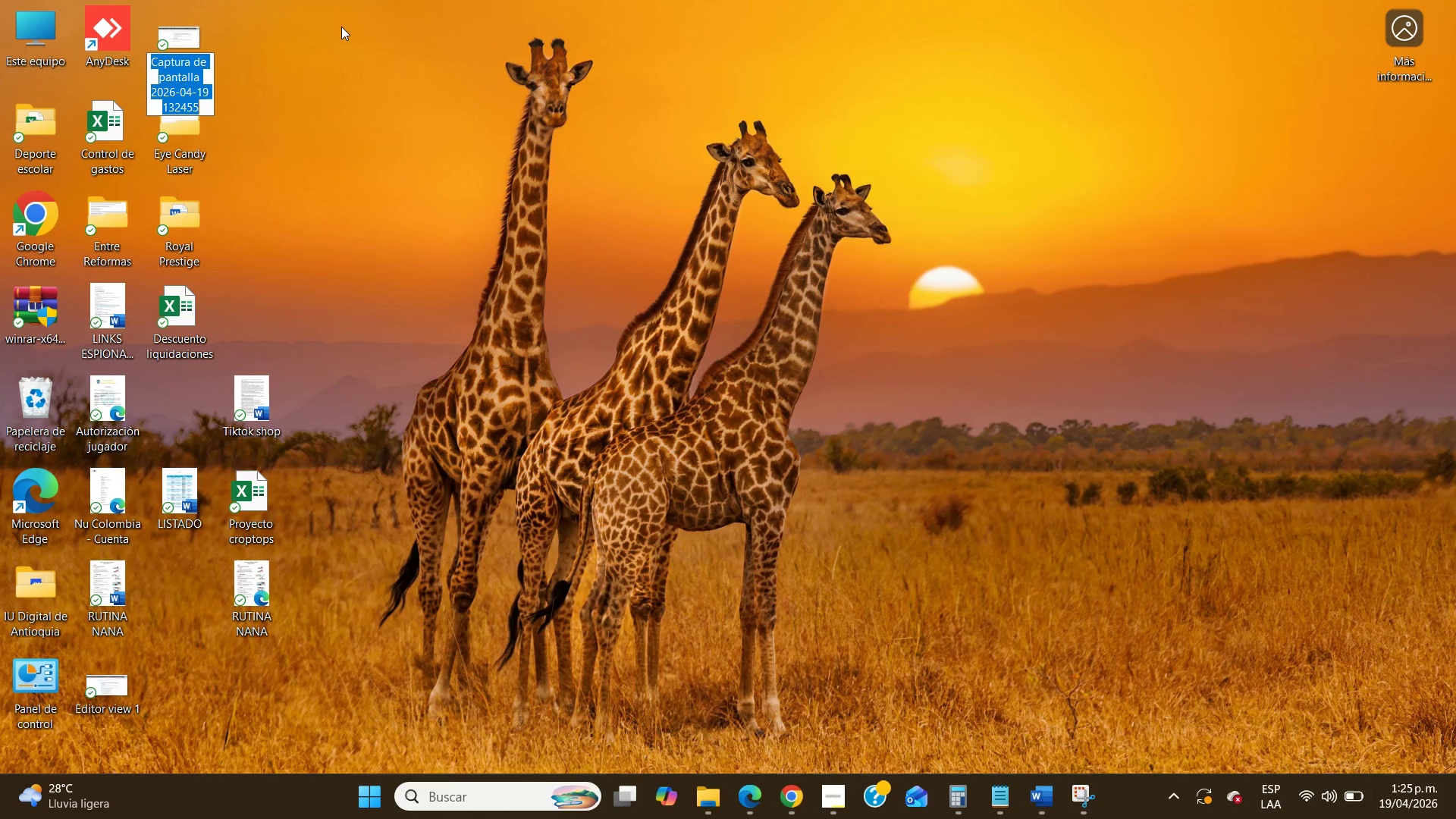 
type(Editor view 2)
 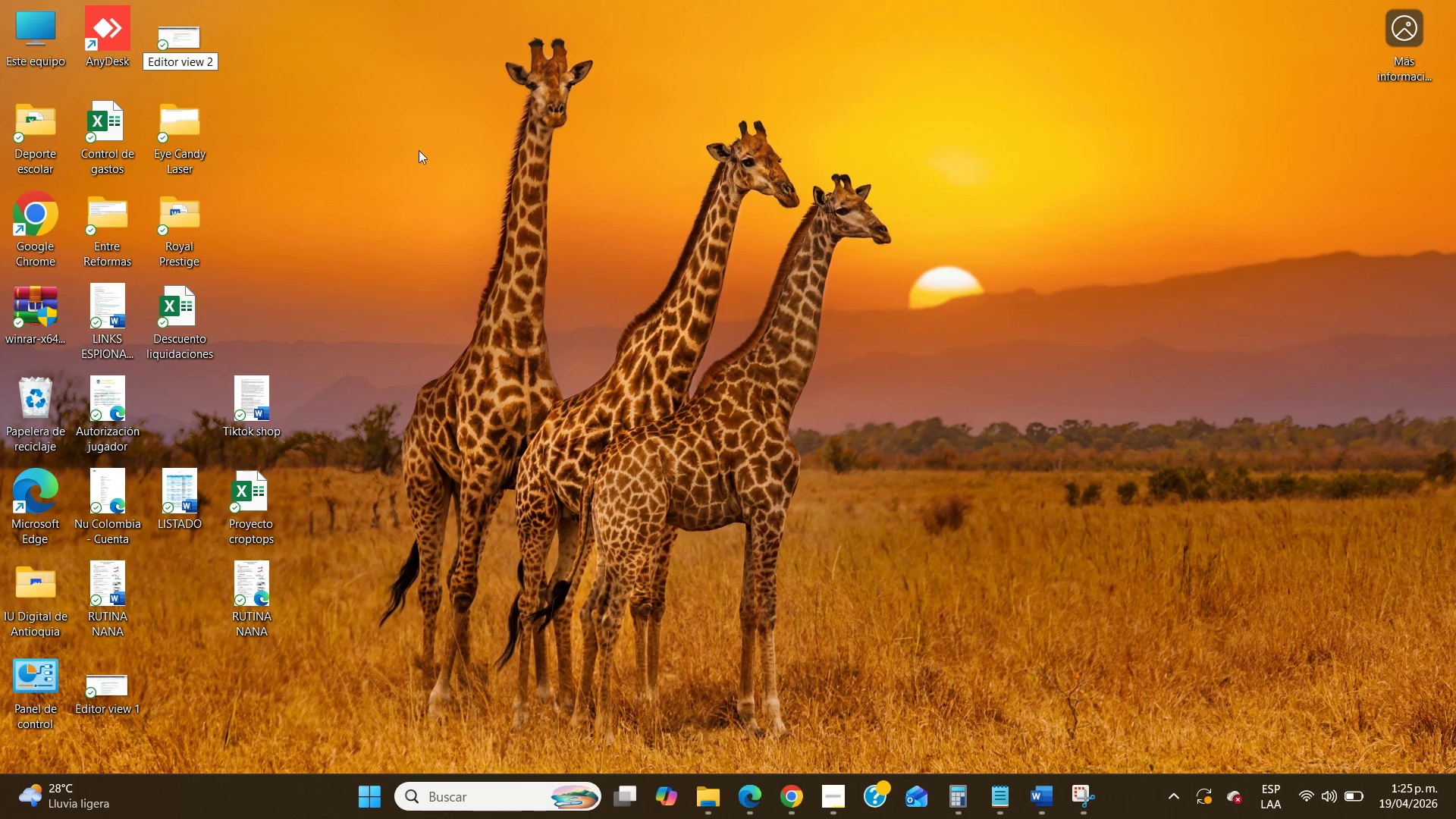 
left_click_drag(start_coordinate=[446, 186], to_coordinate=[446, 191])
 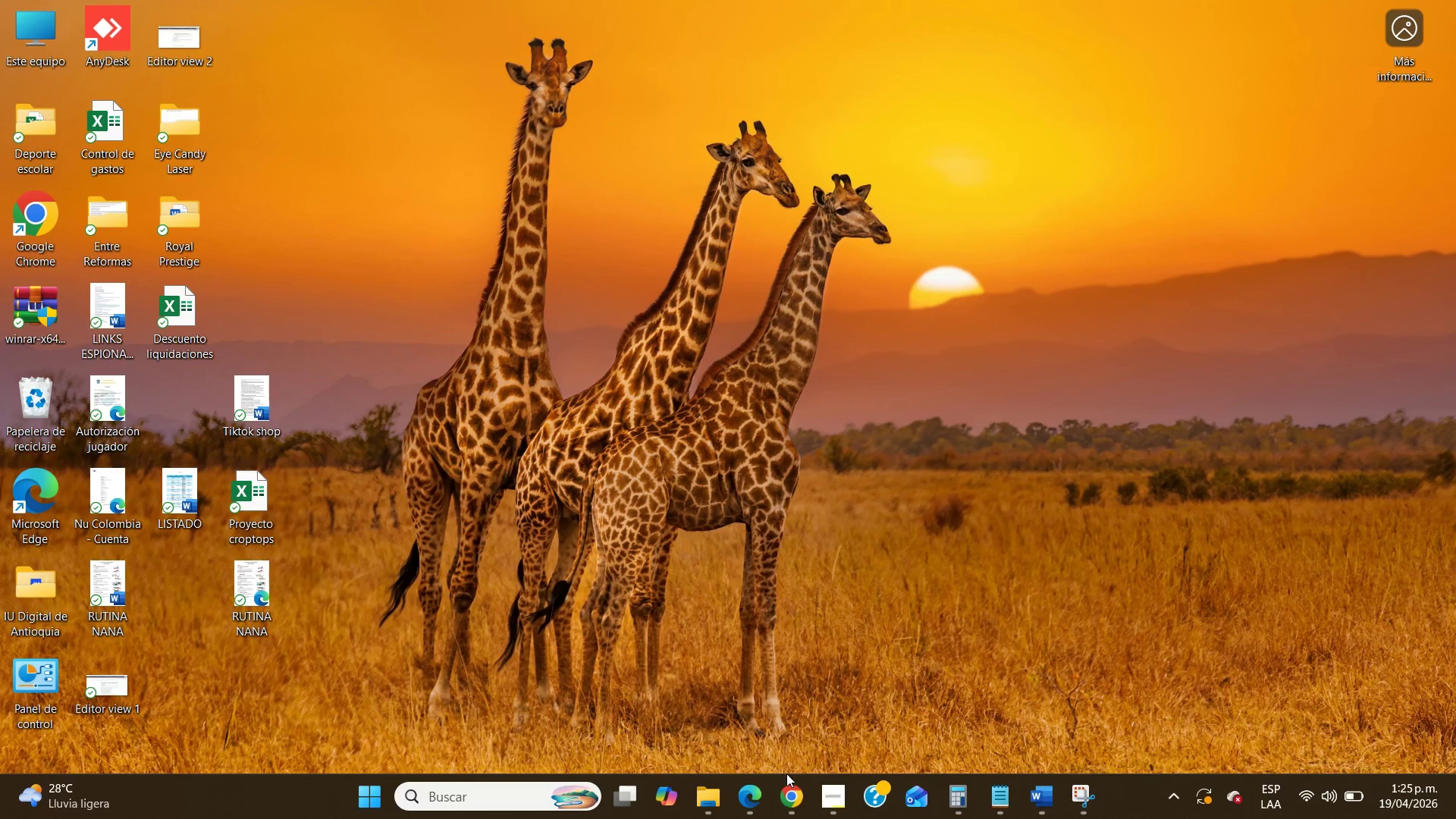 
left_click([788, 777])
 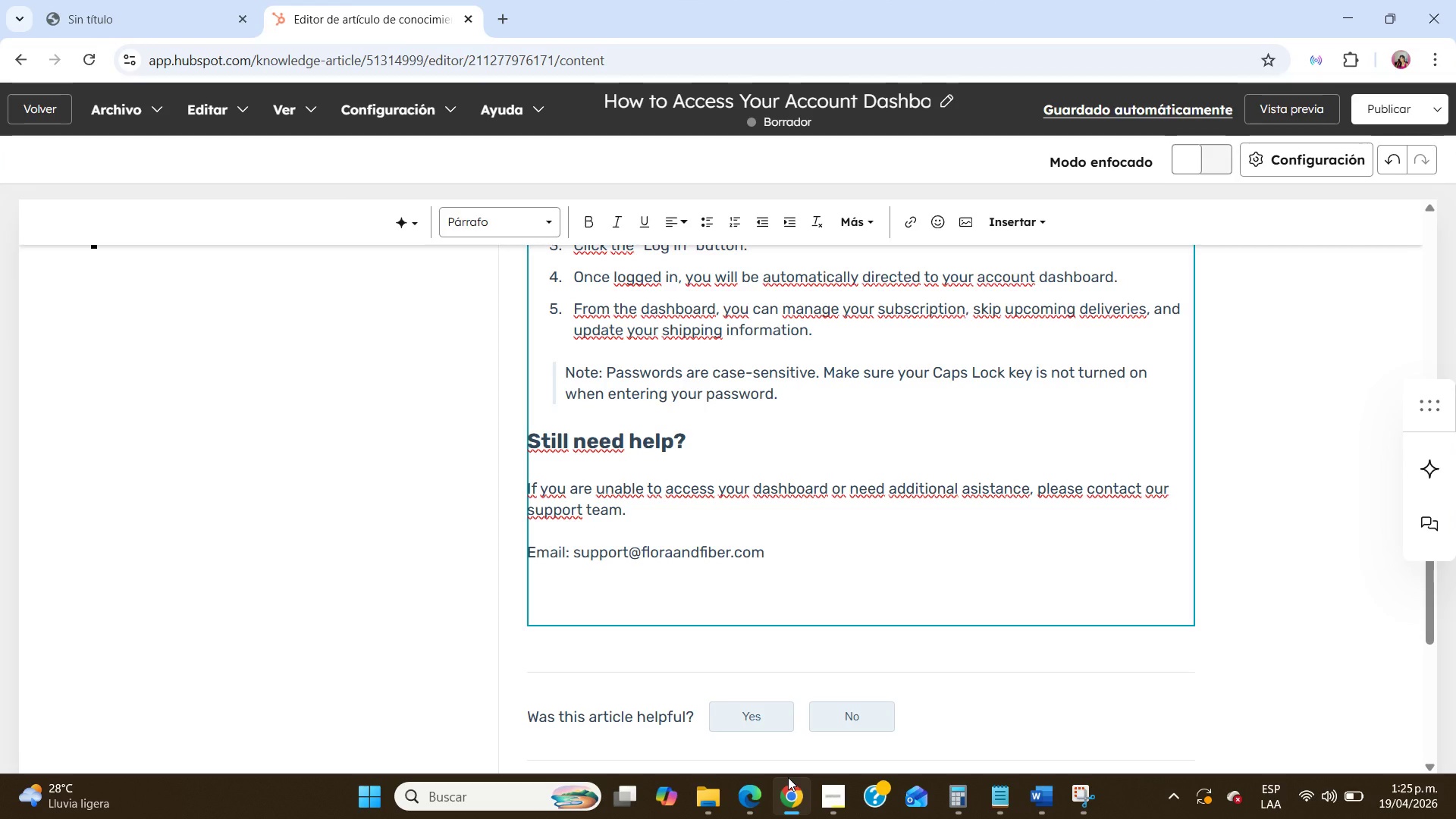 
wait(24.97)
 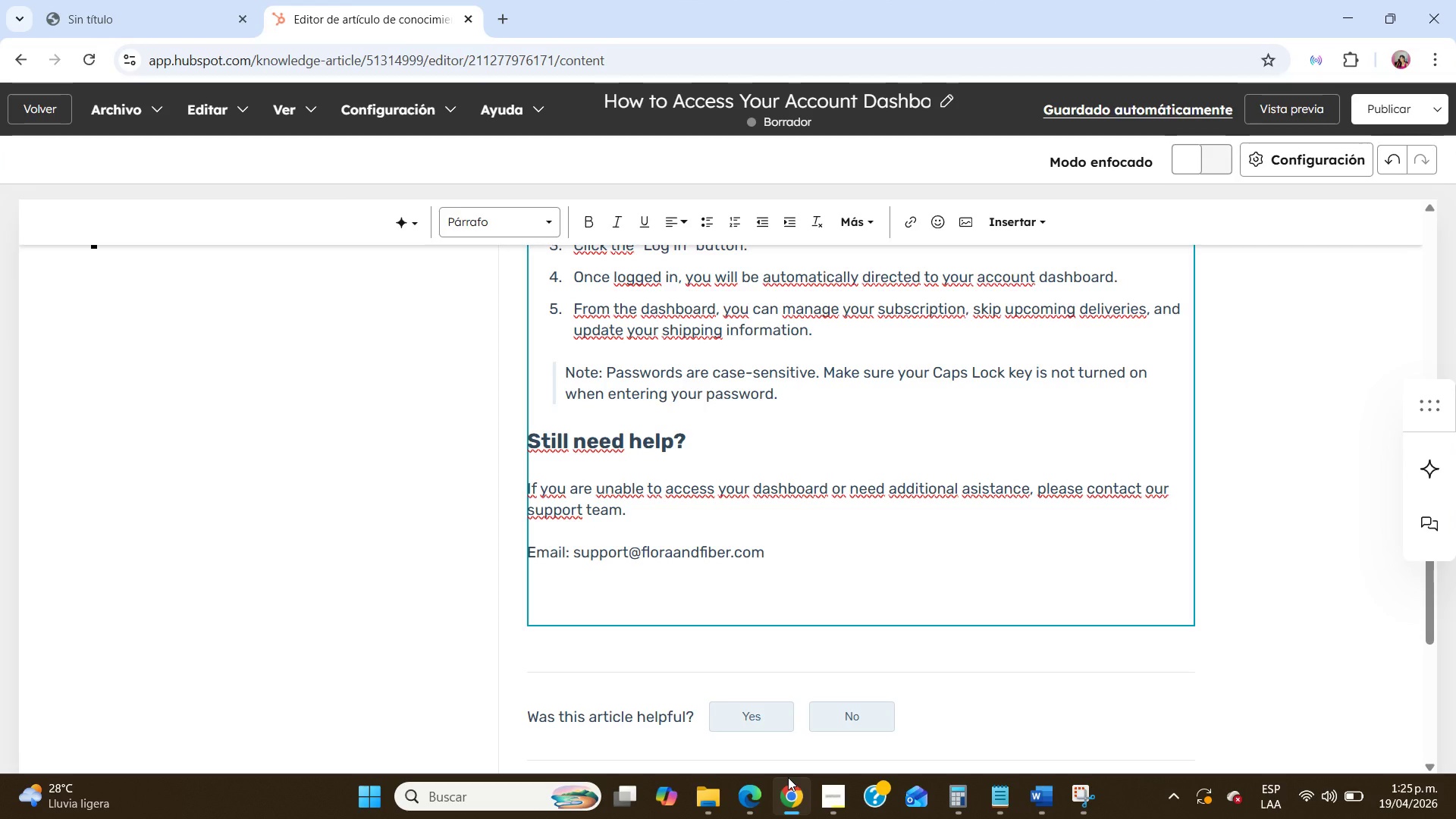 
scroll: coordinate [610, 340], scroll_direction: up, amount: 19.0
 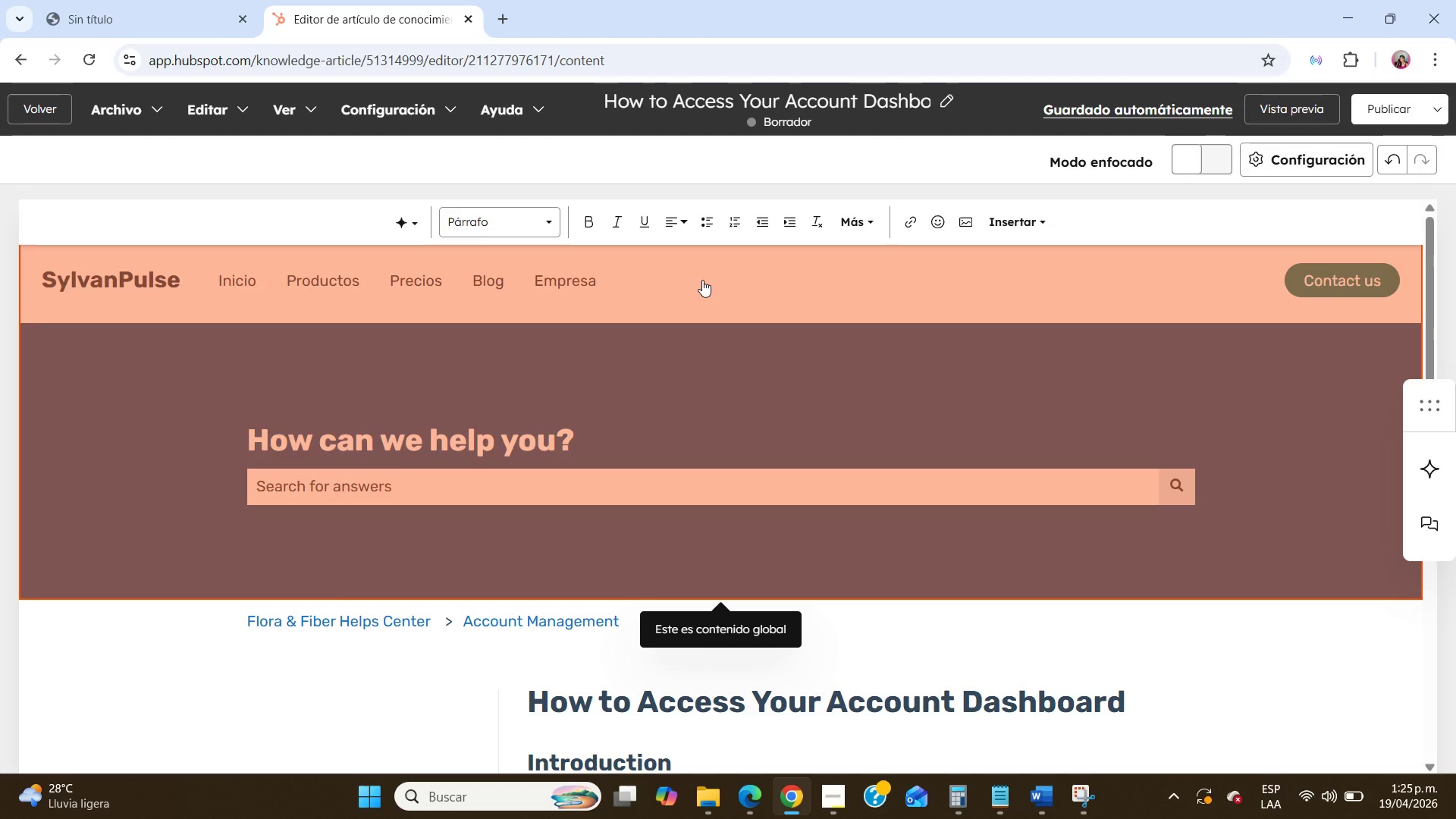 
scroll: coordinate [703, 279], scroll_direction: down, amount: 5.0
 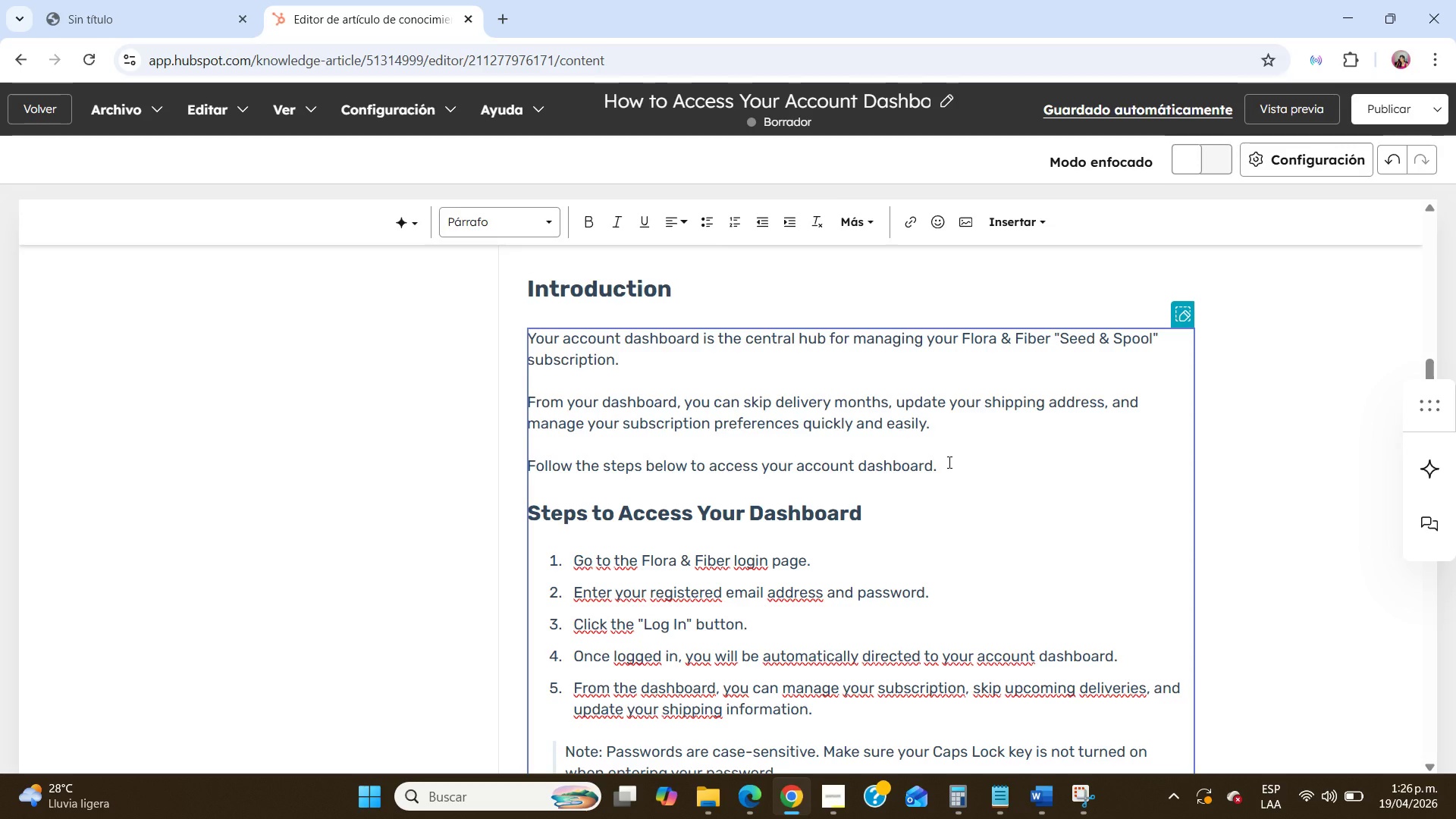 
wait(19.07)
 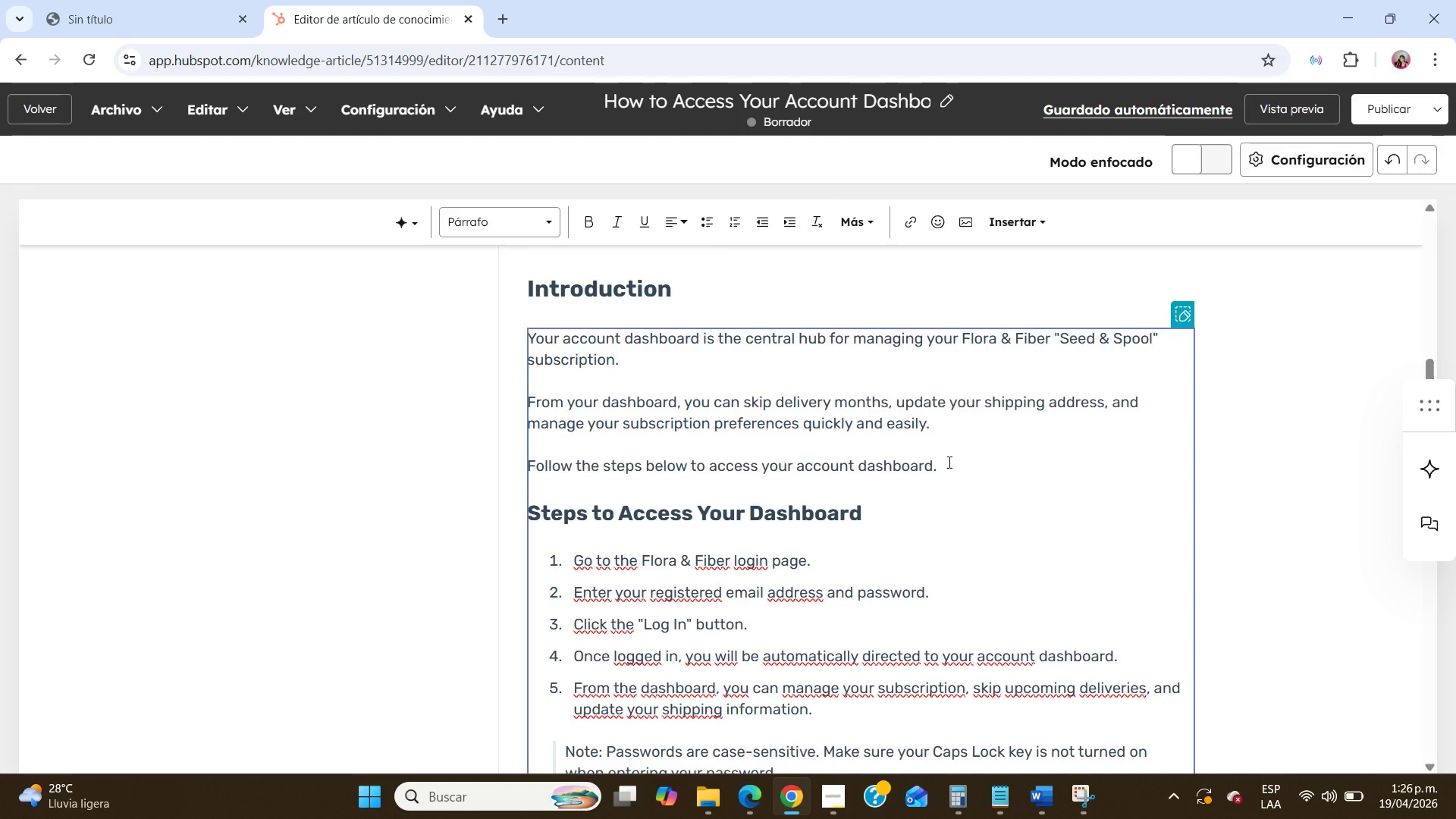 
scroll: coordinate [828, 520], scroll_direction: down, amount: 5.0
 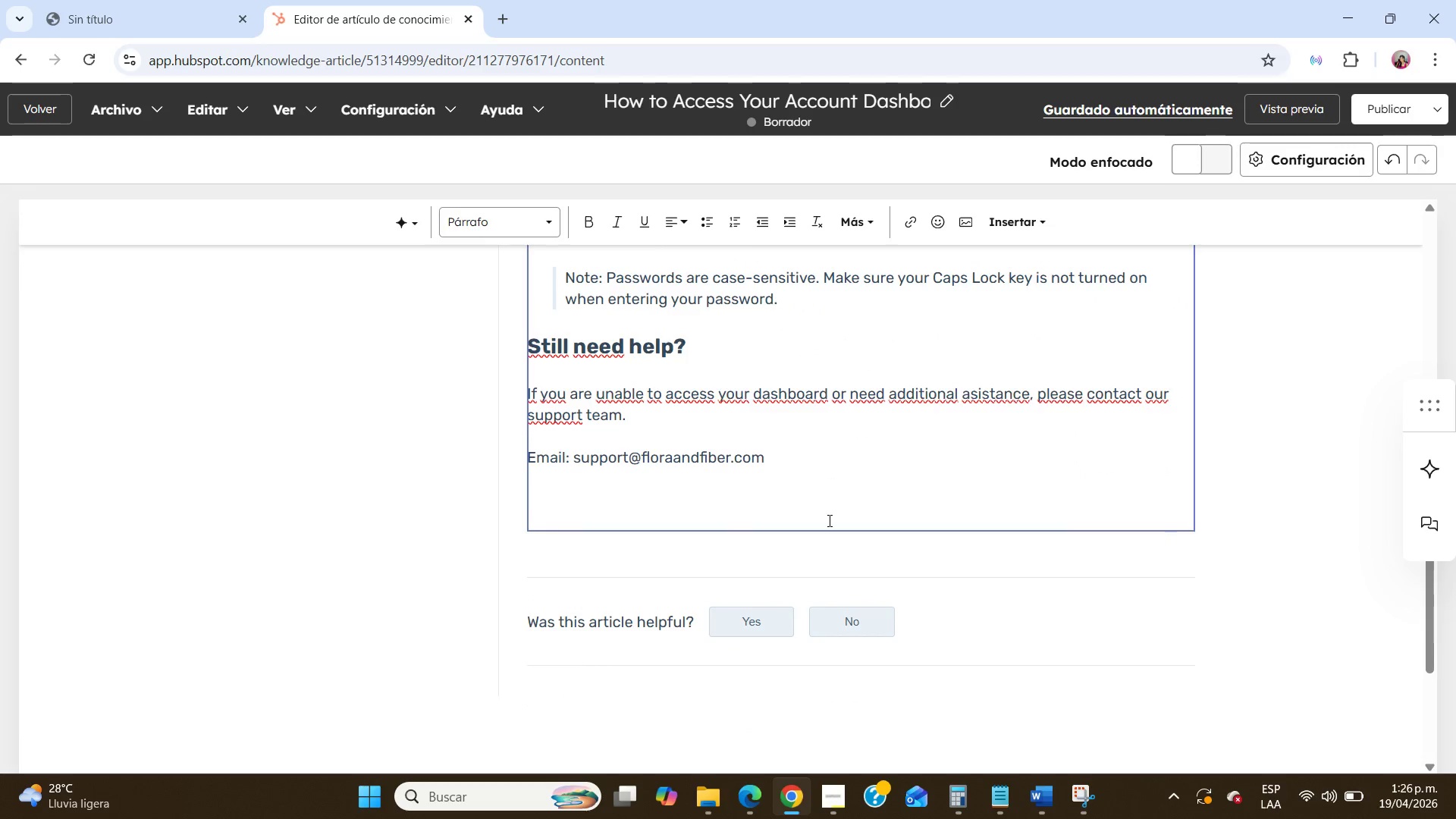 
scroll: coordinate [828, 520], scroll_direction: up, amount: 9.0
 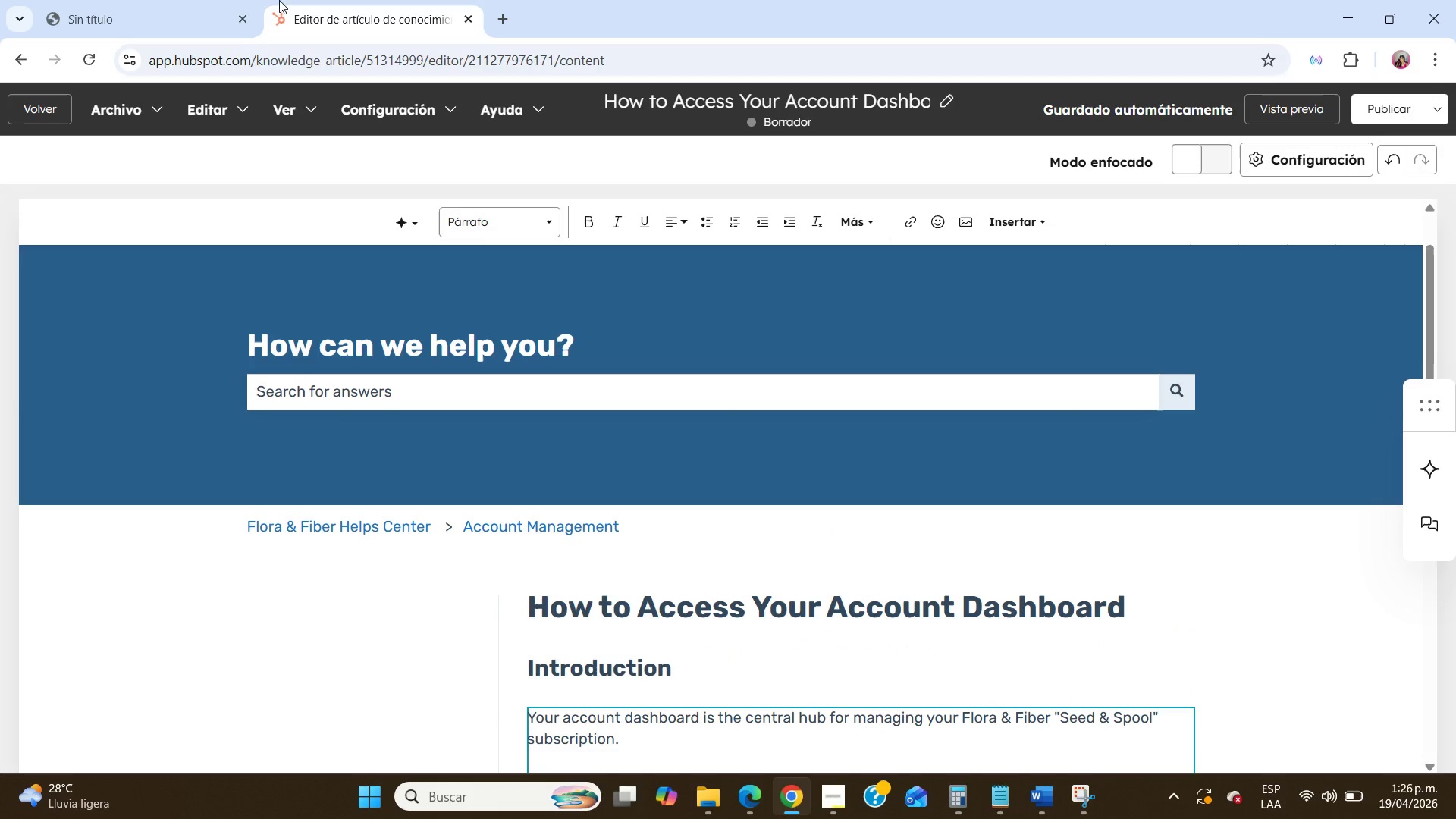 
left_click([164, 8])
 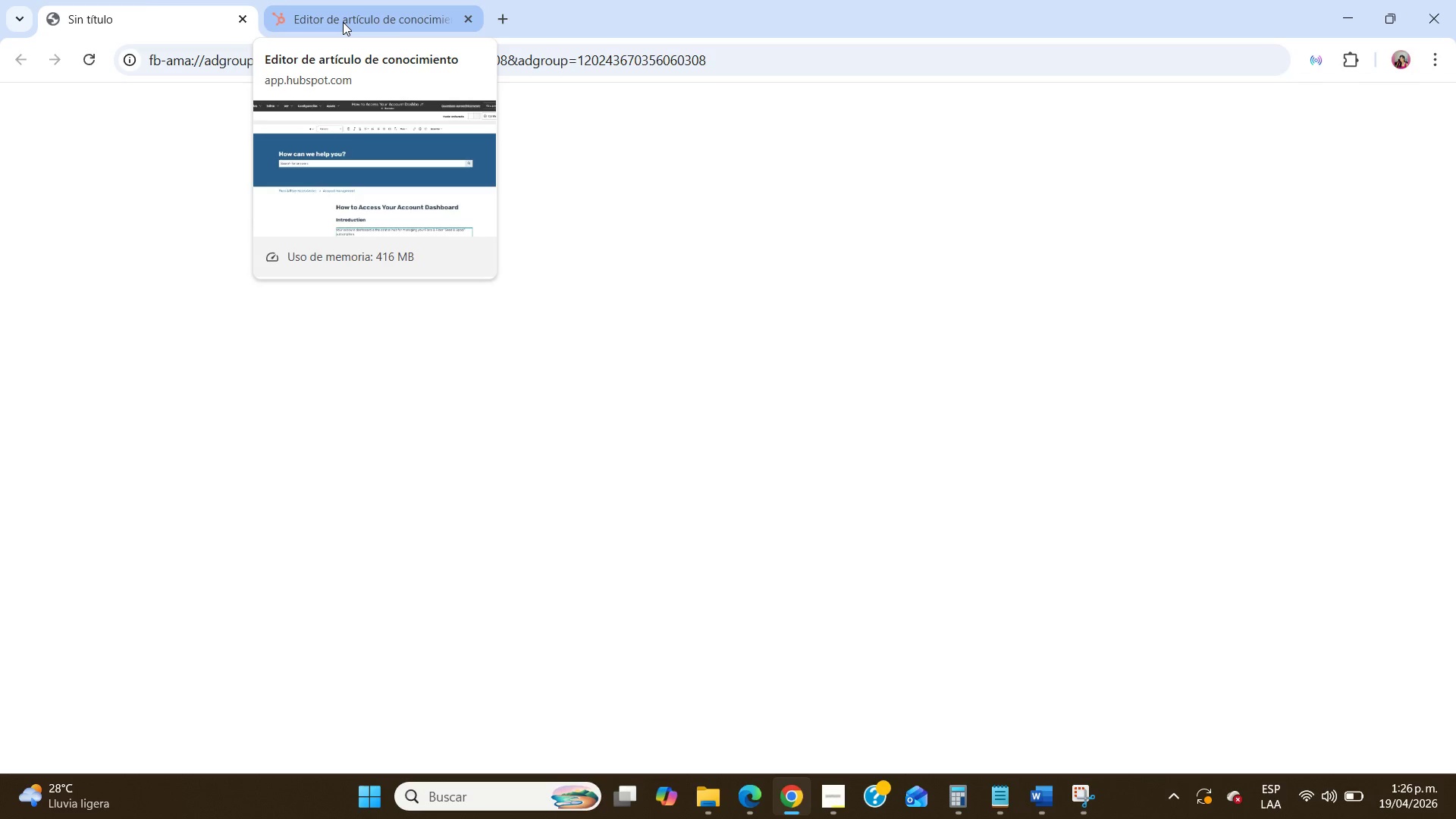 
left_click([343, 22])
 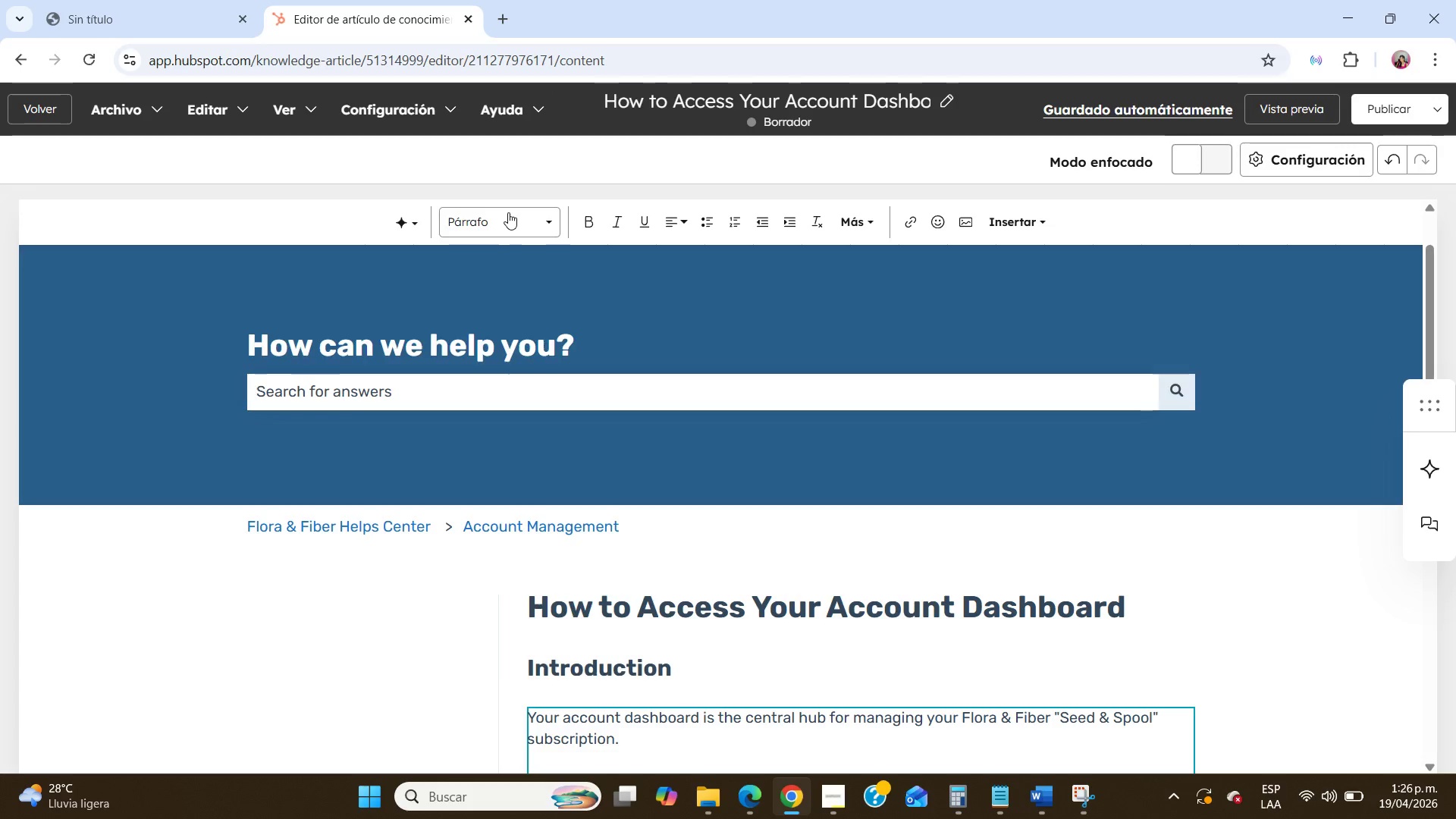 
wait(8.59)
 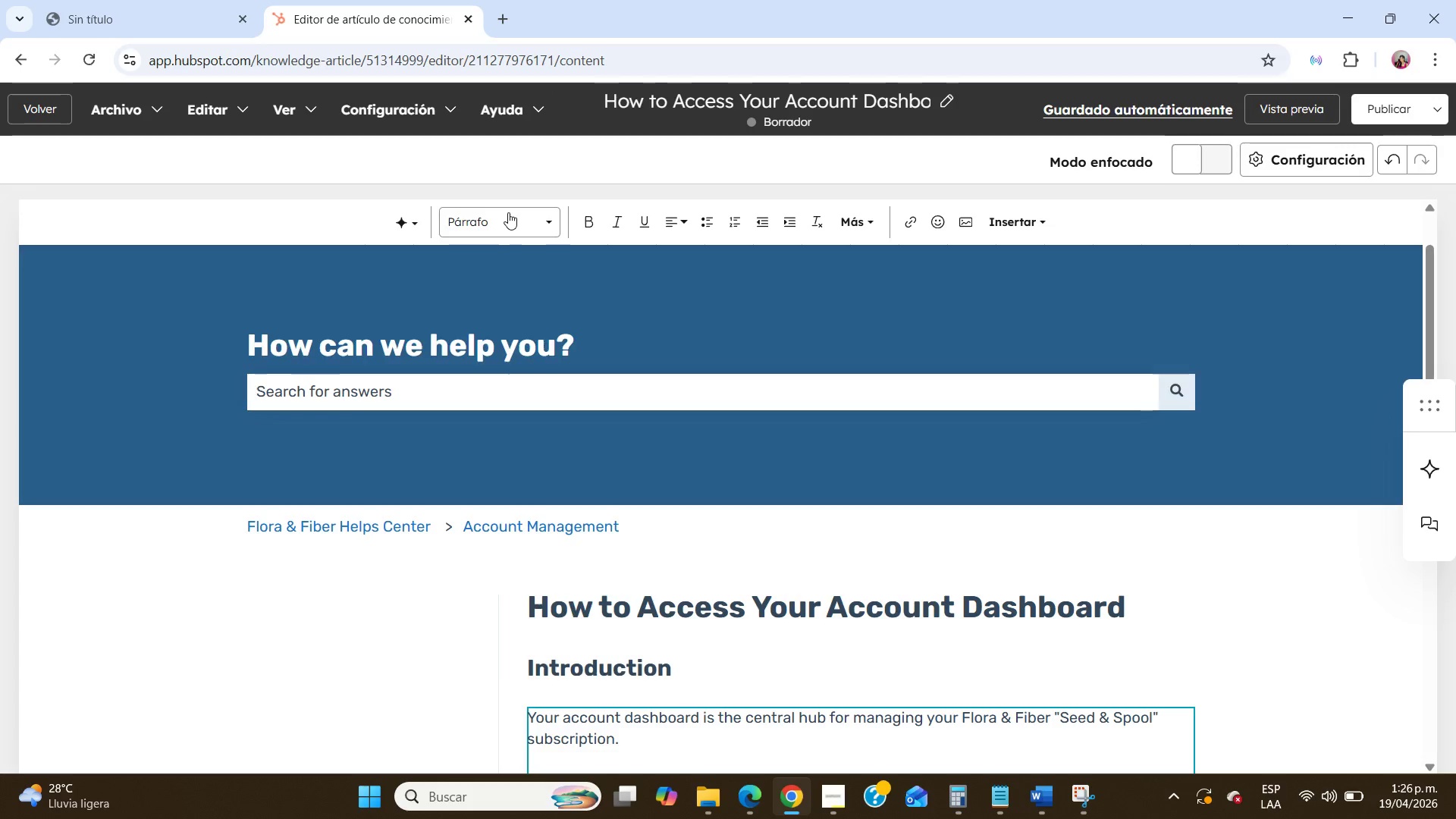 
scroll: coordinate [1083, 517], scroll_direction: down, amount: 4.0
 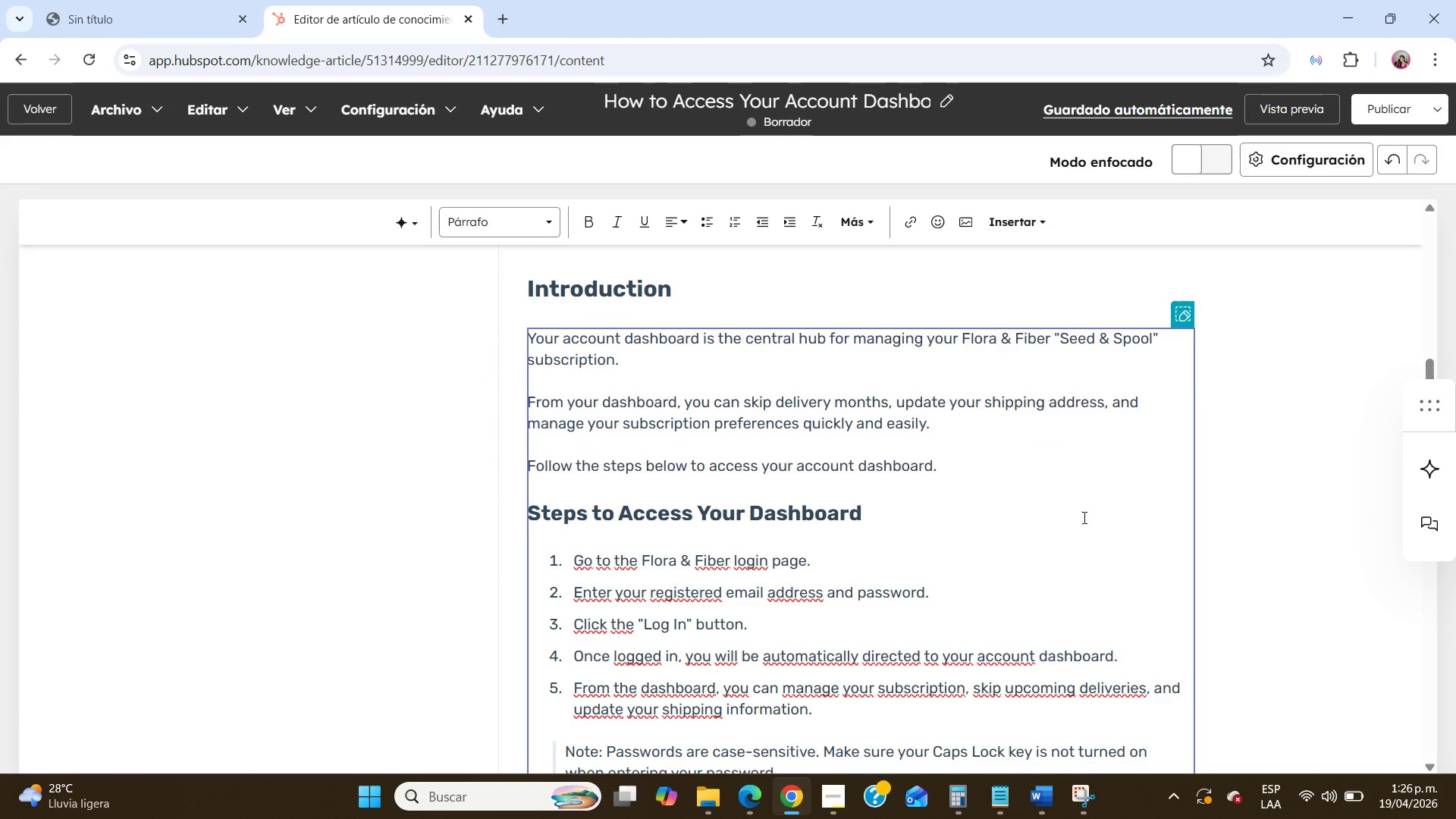 
scroll: coordinate [1083, 517], scroll_direction: up, amount: 1.0
 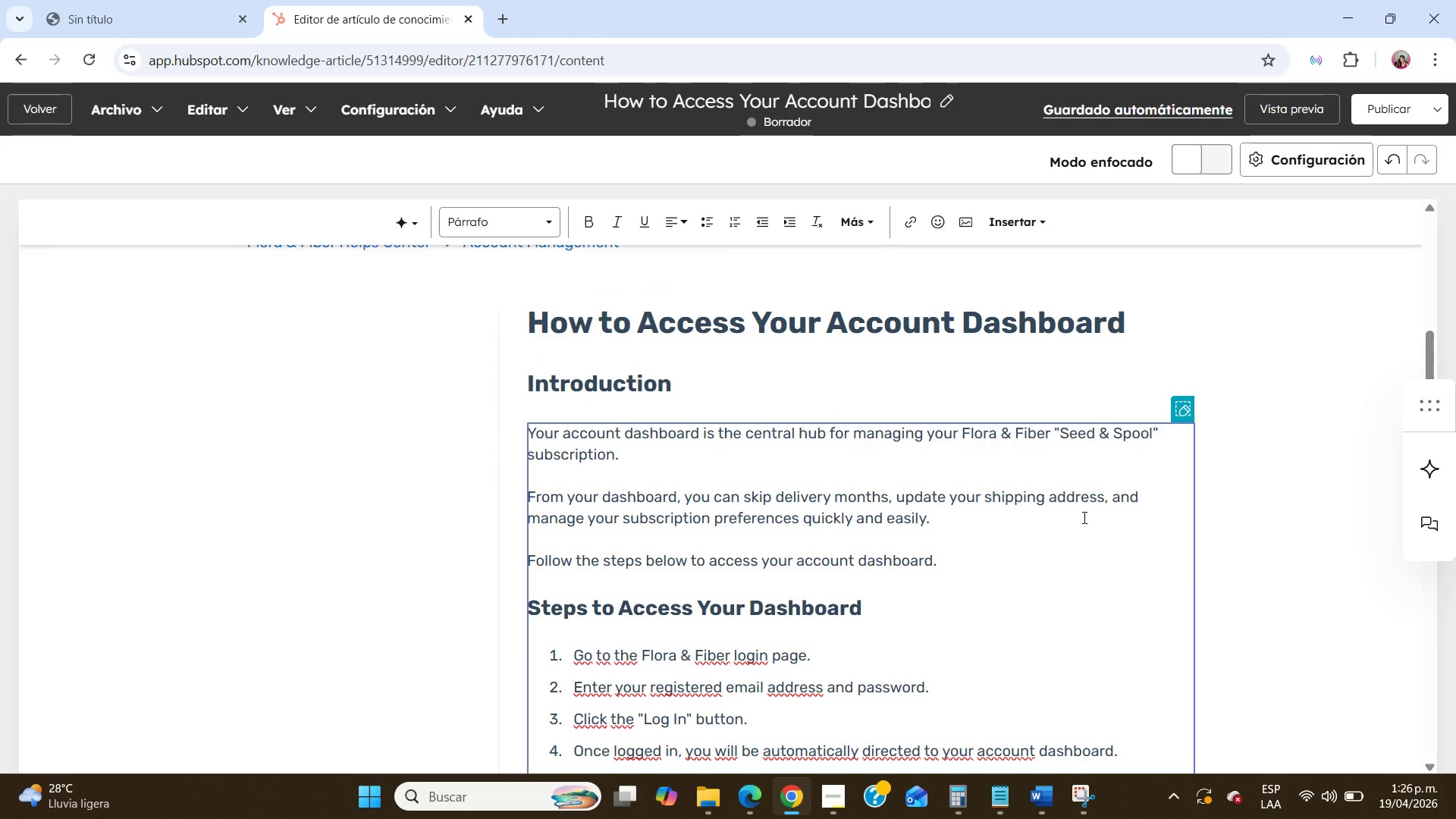 
scroll: coordinate [1083, 517], scroll_direction: down, amount: 5.0
 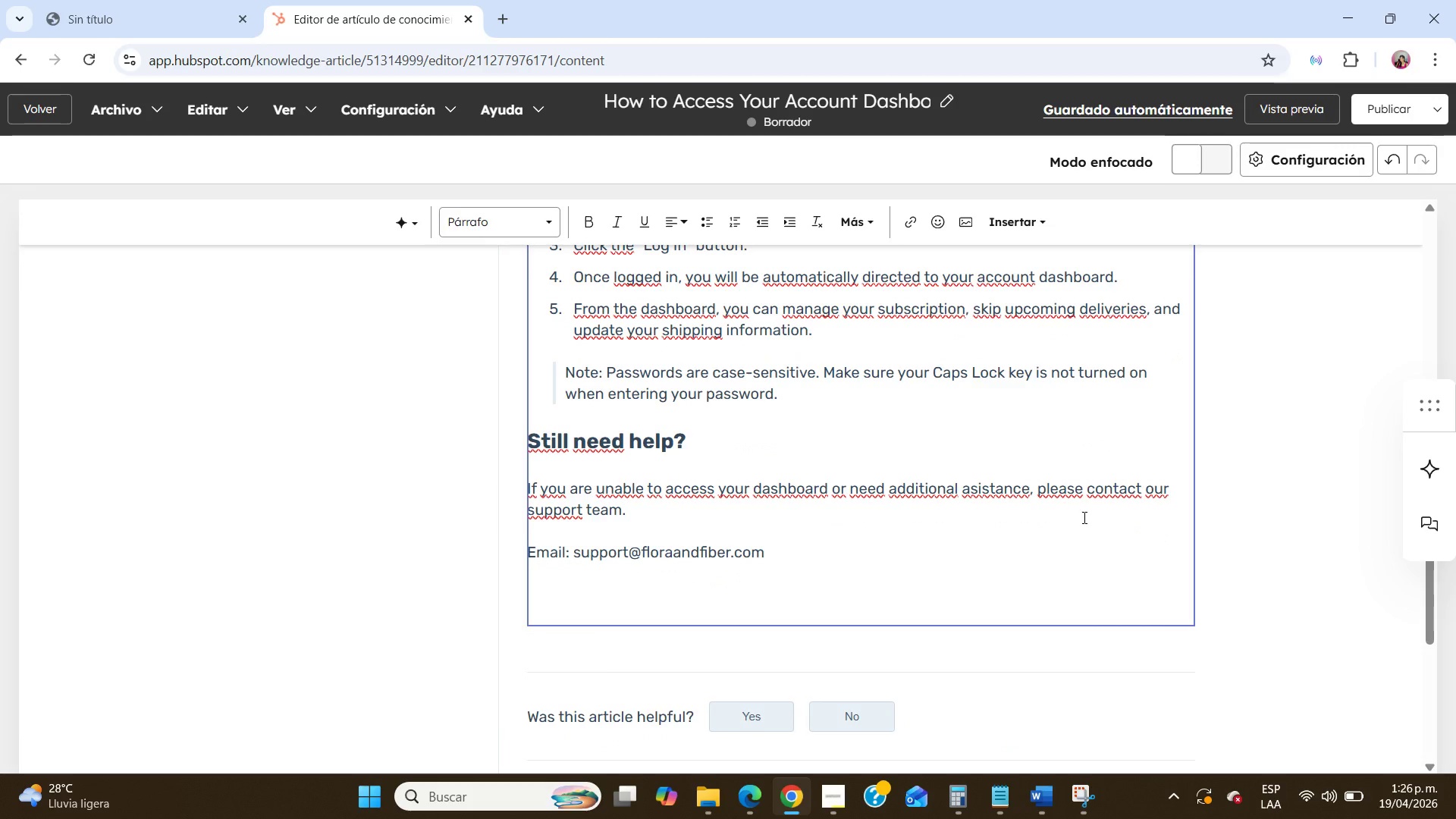 
scroll: coordinate [1083, 517], scroll_direction: down, amount: 5.0
 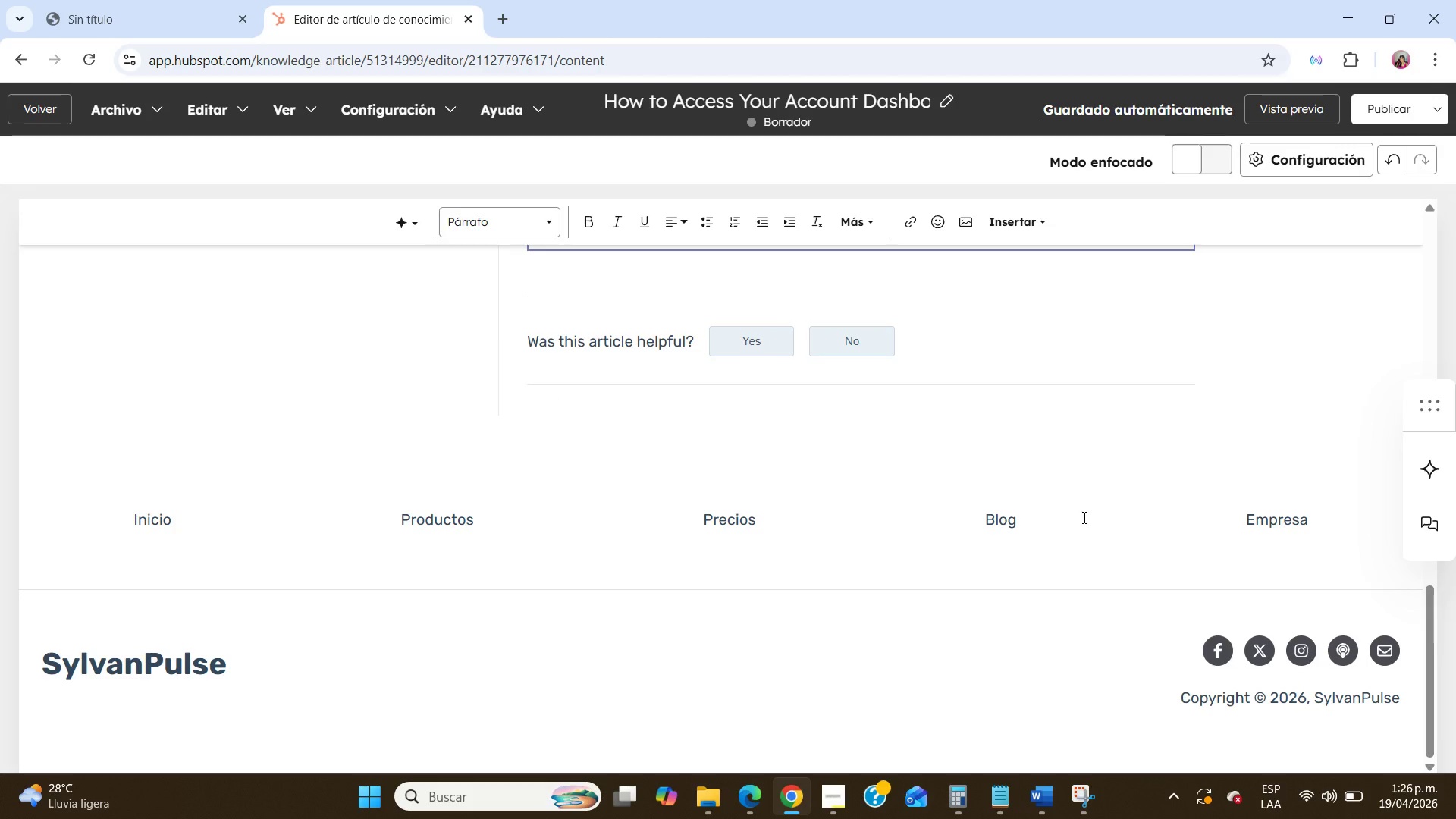 
wait(5.75)
 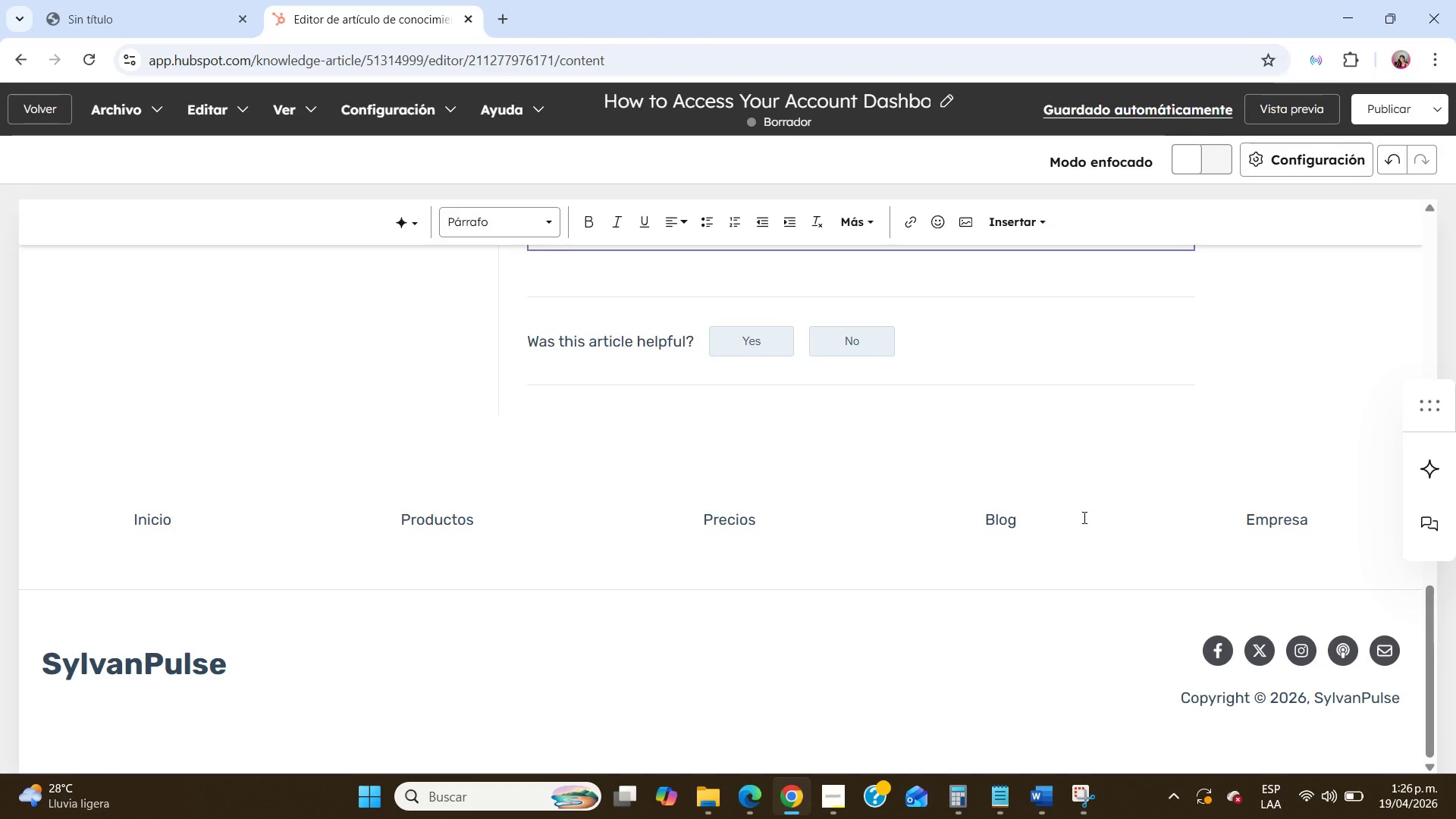 
scroll: coordinate [1083, 517], scroll_direction: down, amount: 2.0
 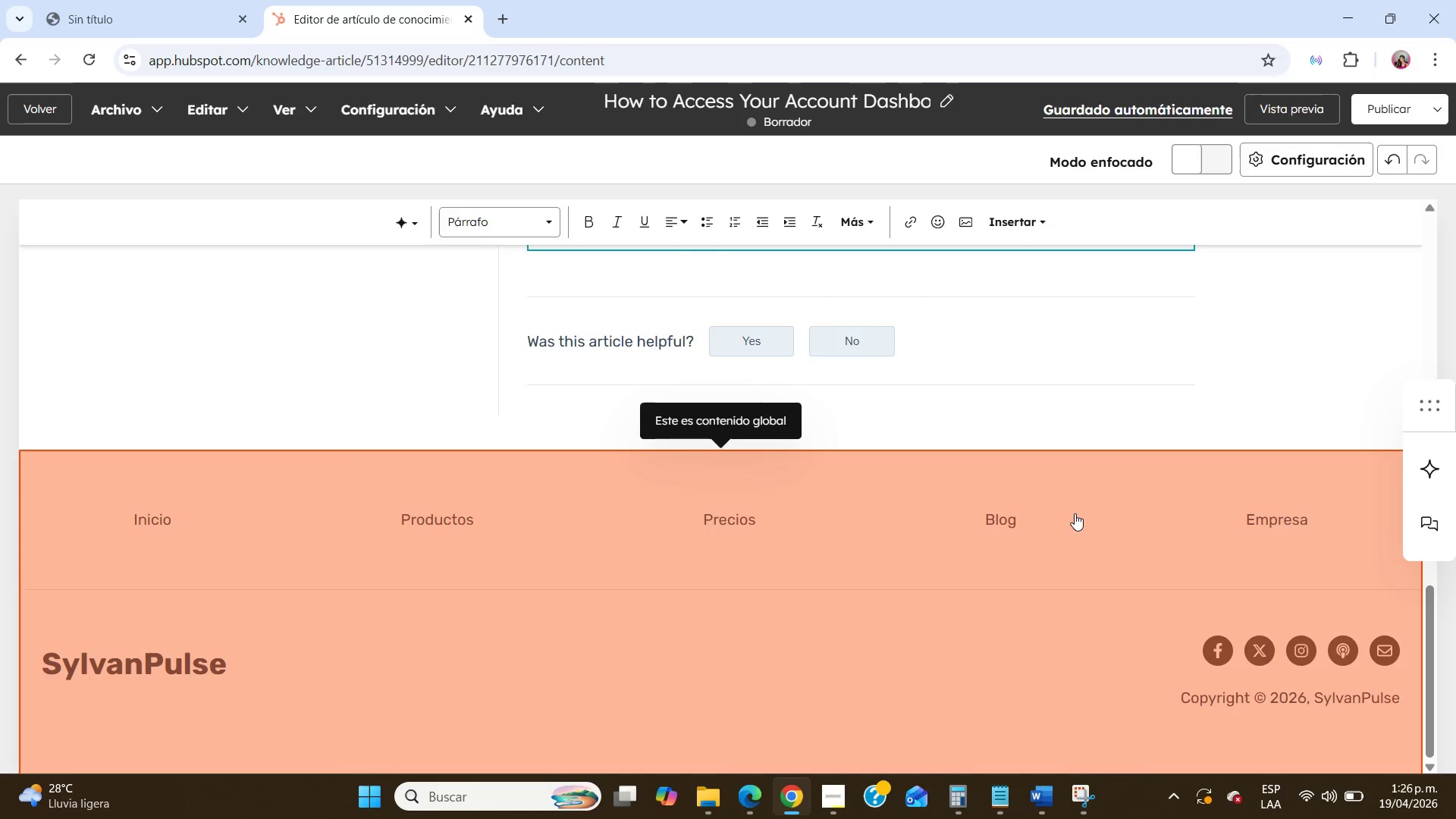 
scroll: coordinate [1106, 425], scroll_direction: up, amount: 5.0
 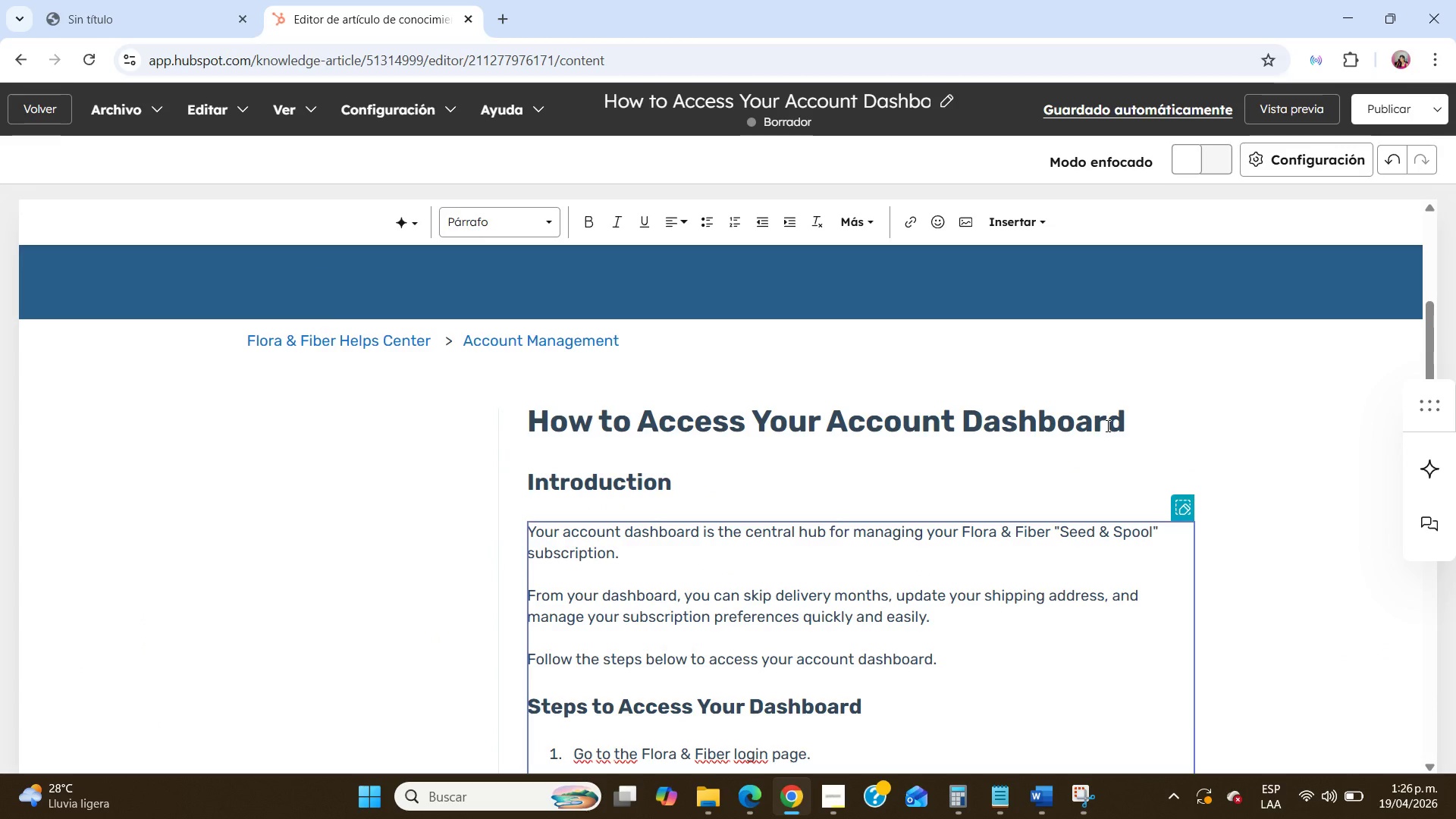 
scroll: coordinate [1106, 425], scroll_direction: down, amount: 3.0
 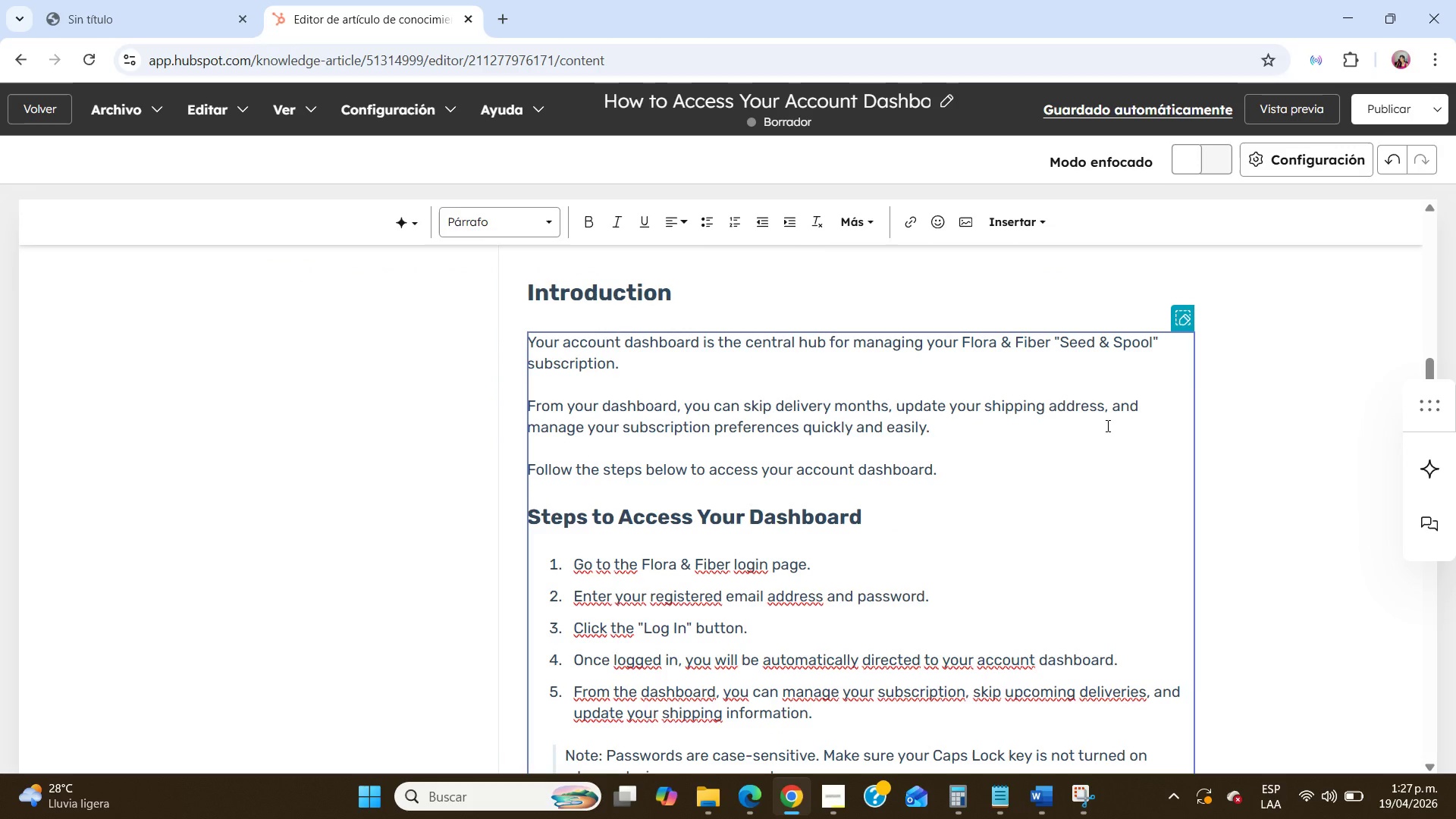 
wait(8.87)
 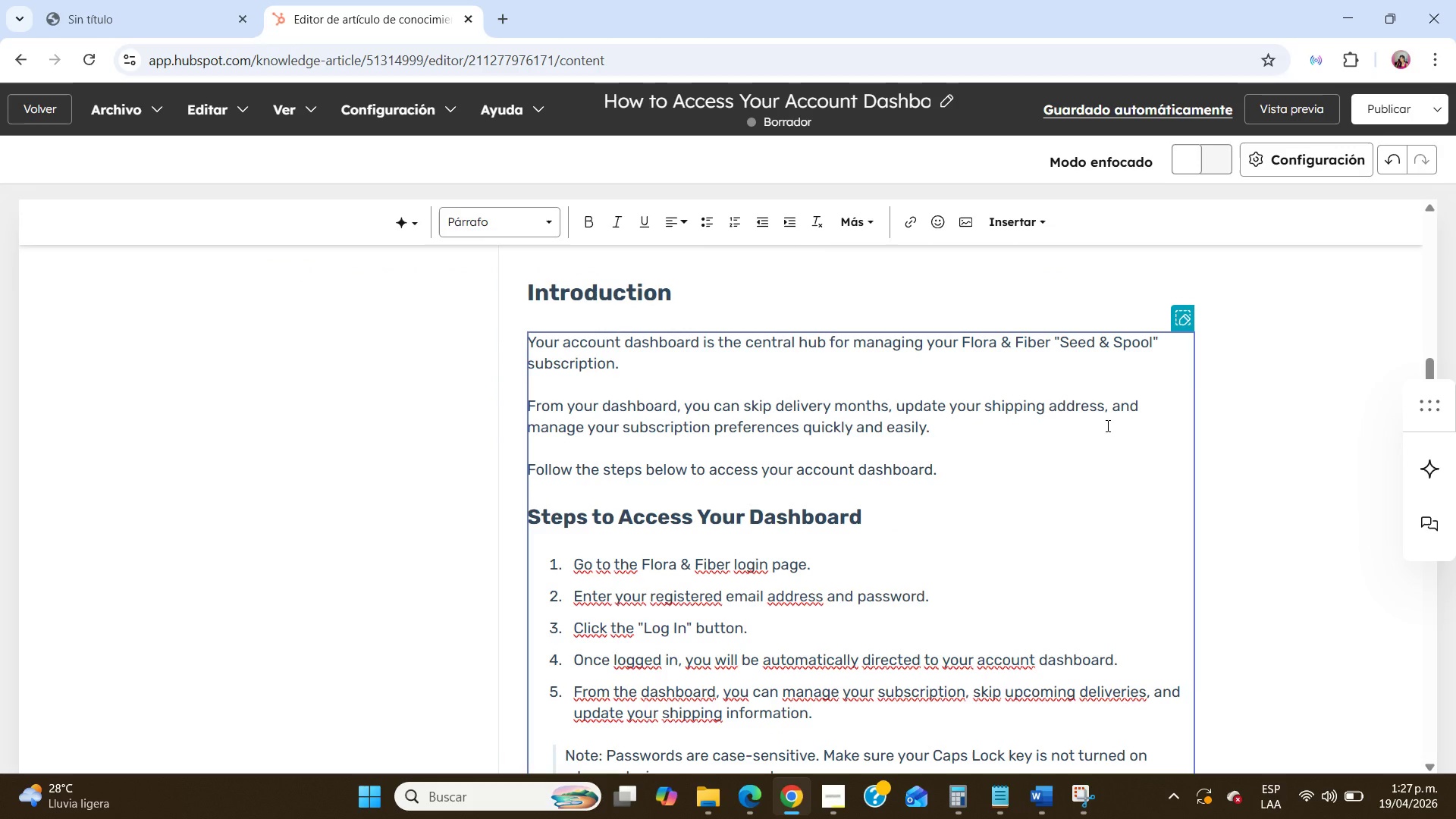 
scroll: coordinate [1257, 526], scroll_direction: down, amount: 4.0
 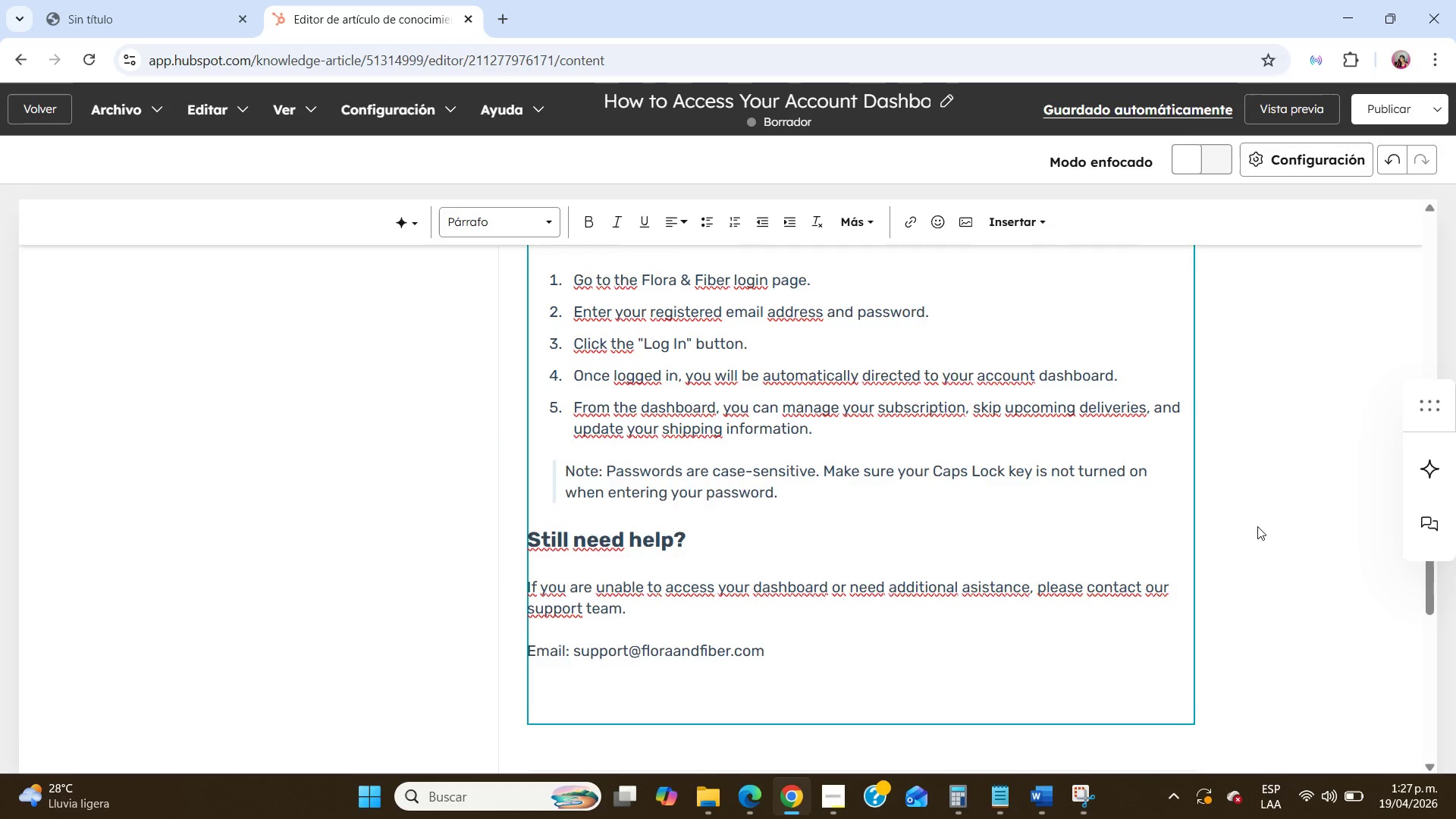 
scroll: coordinate [1257, 526], scroll_direction: up, amount: 3.0
 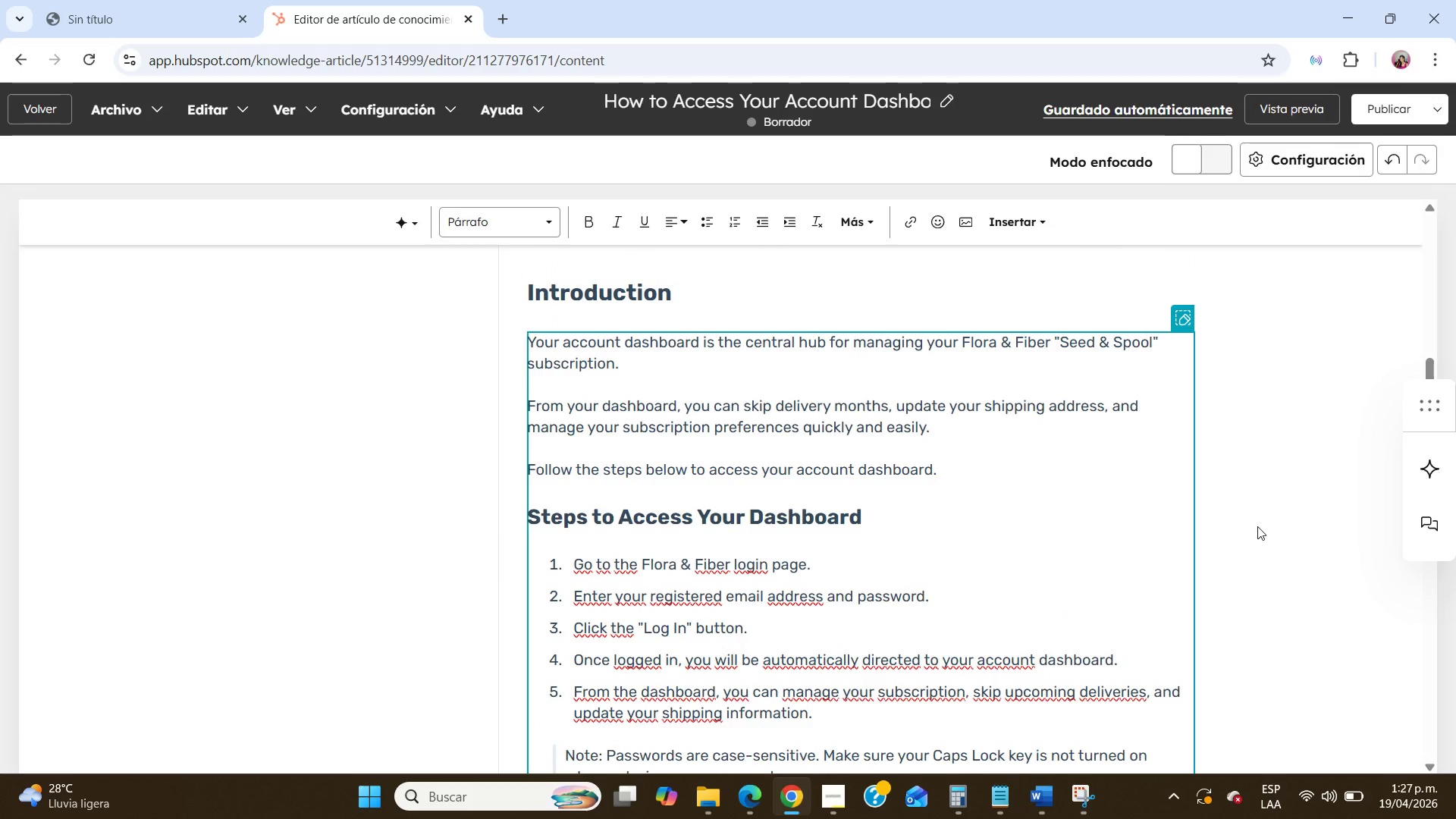 
scroll: coordinate [1257, 526], scroll_direction: down, amount: 2.0
 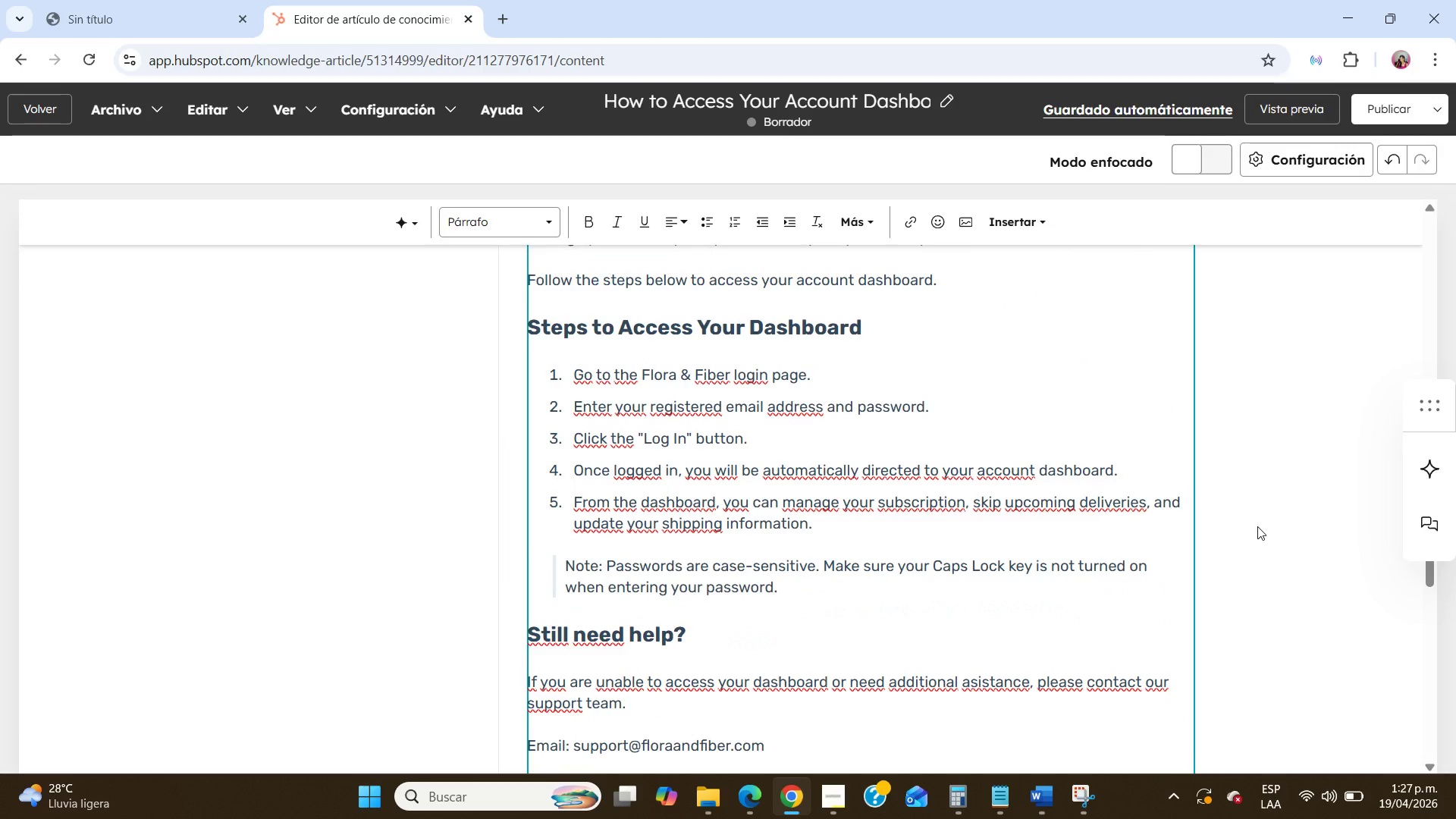 
wait(6.74)
 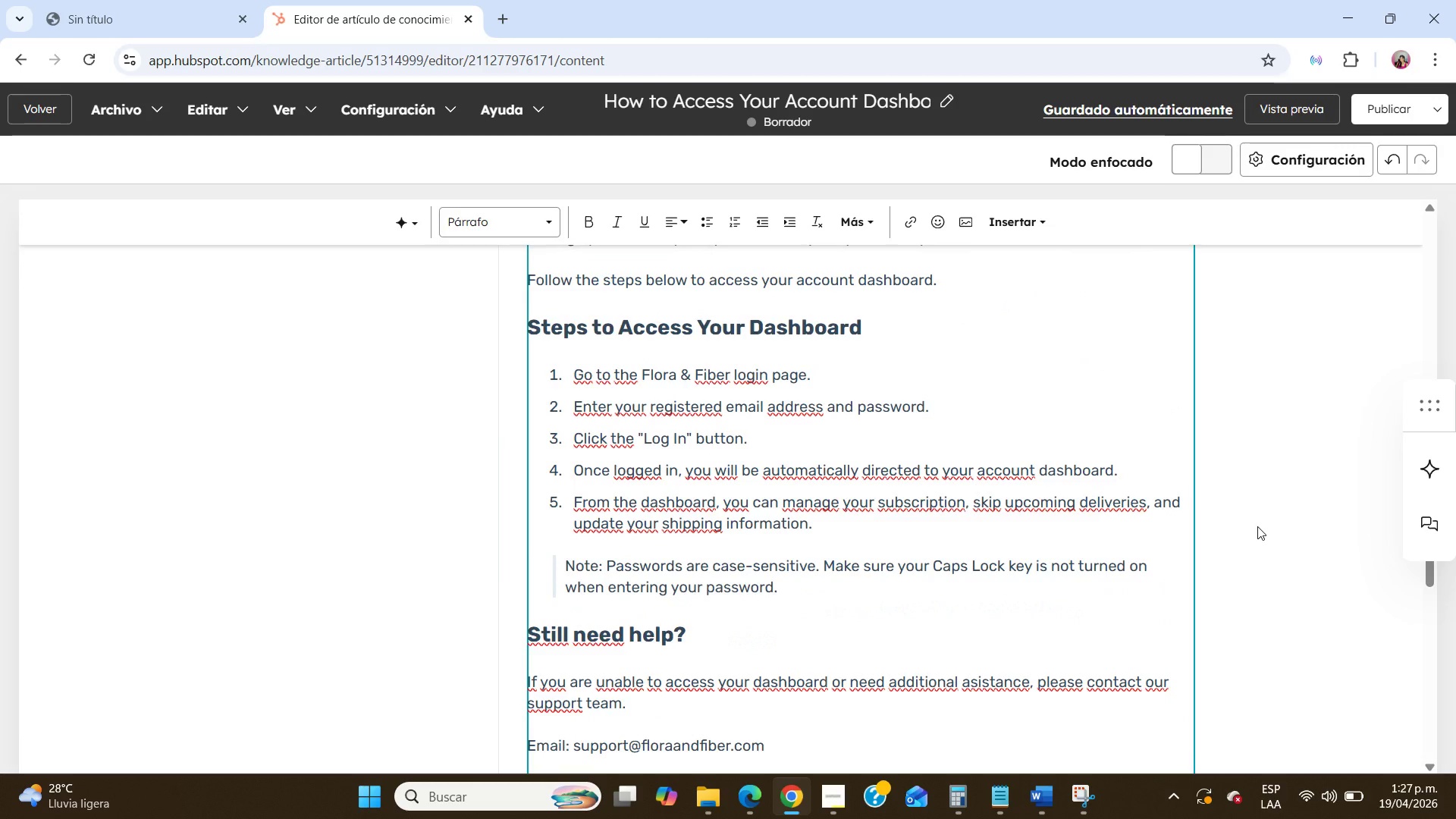 
scroll: coordinate [1257, 526], scroll_direction: down, amount: 9.0
 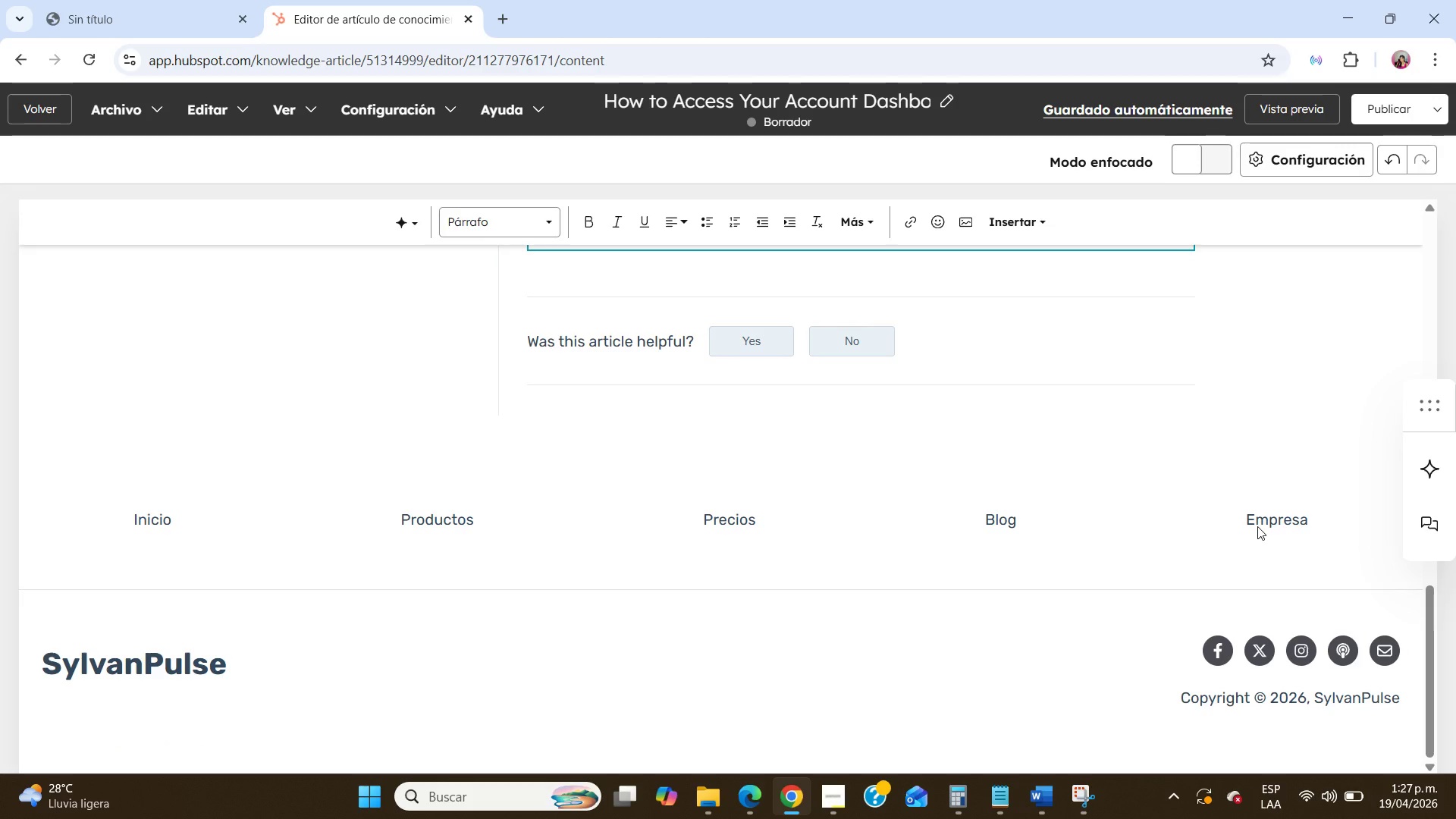 
scroll: coordinate [1257, 526], scroll_direction: up, amount: 13.0
 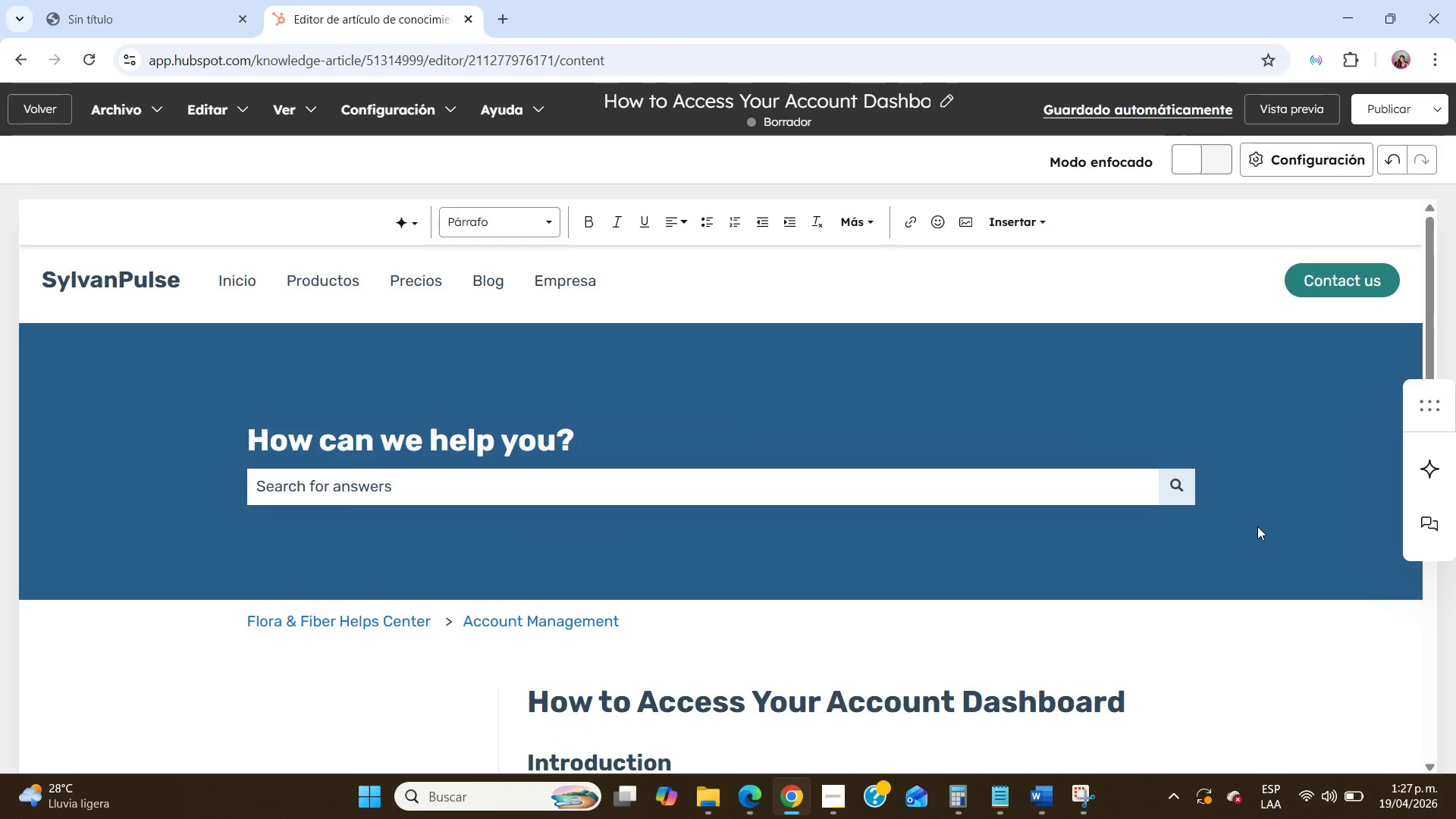 
wait(8.15)
 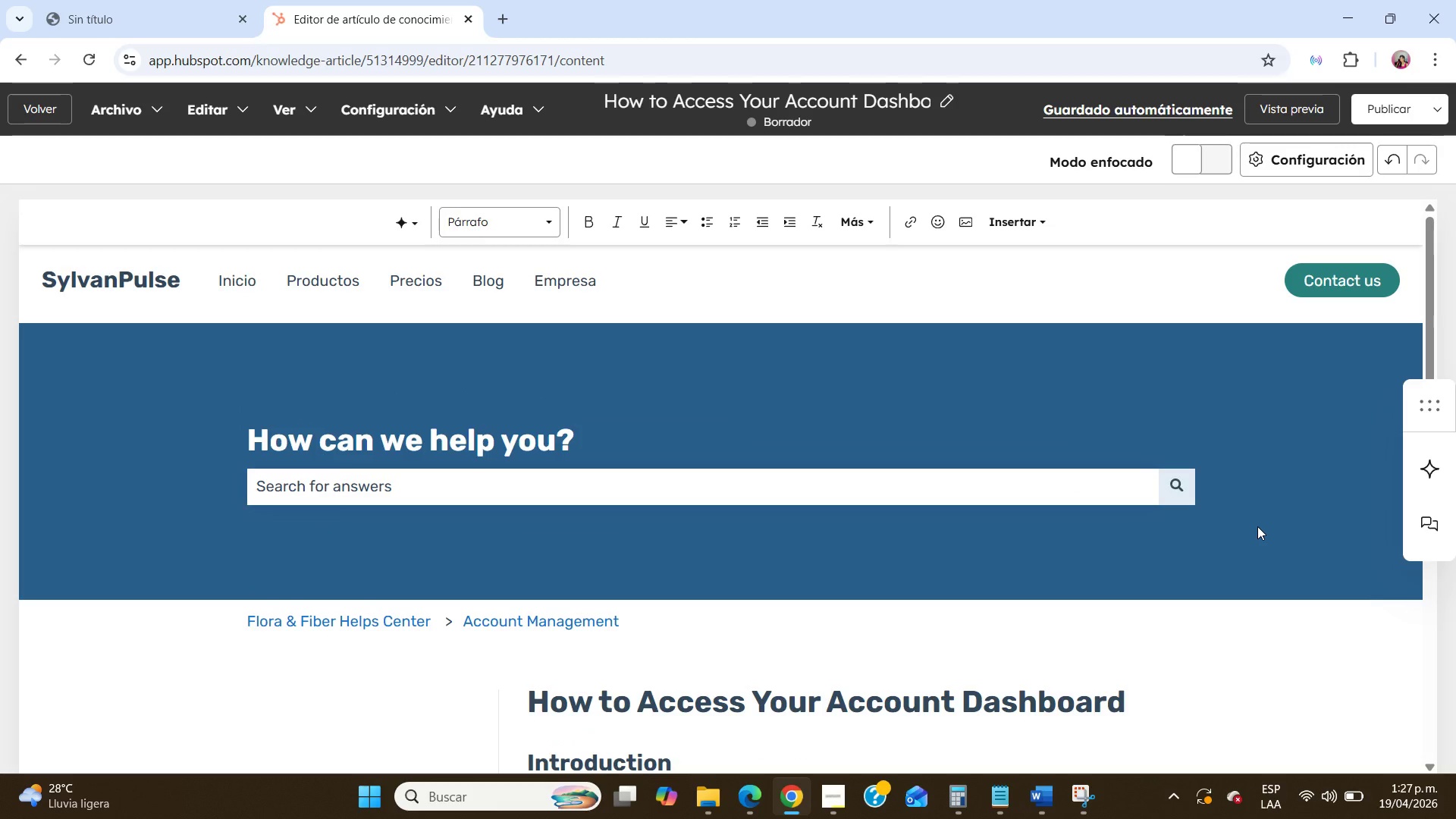 
scroll: coordinate [1257, 526], scroll_direction: up, amount: 4.0
 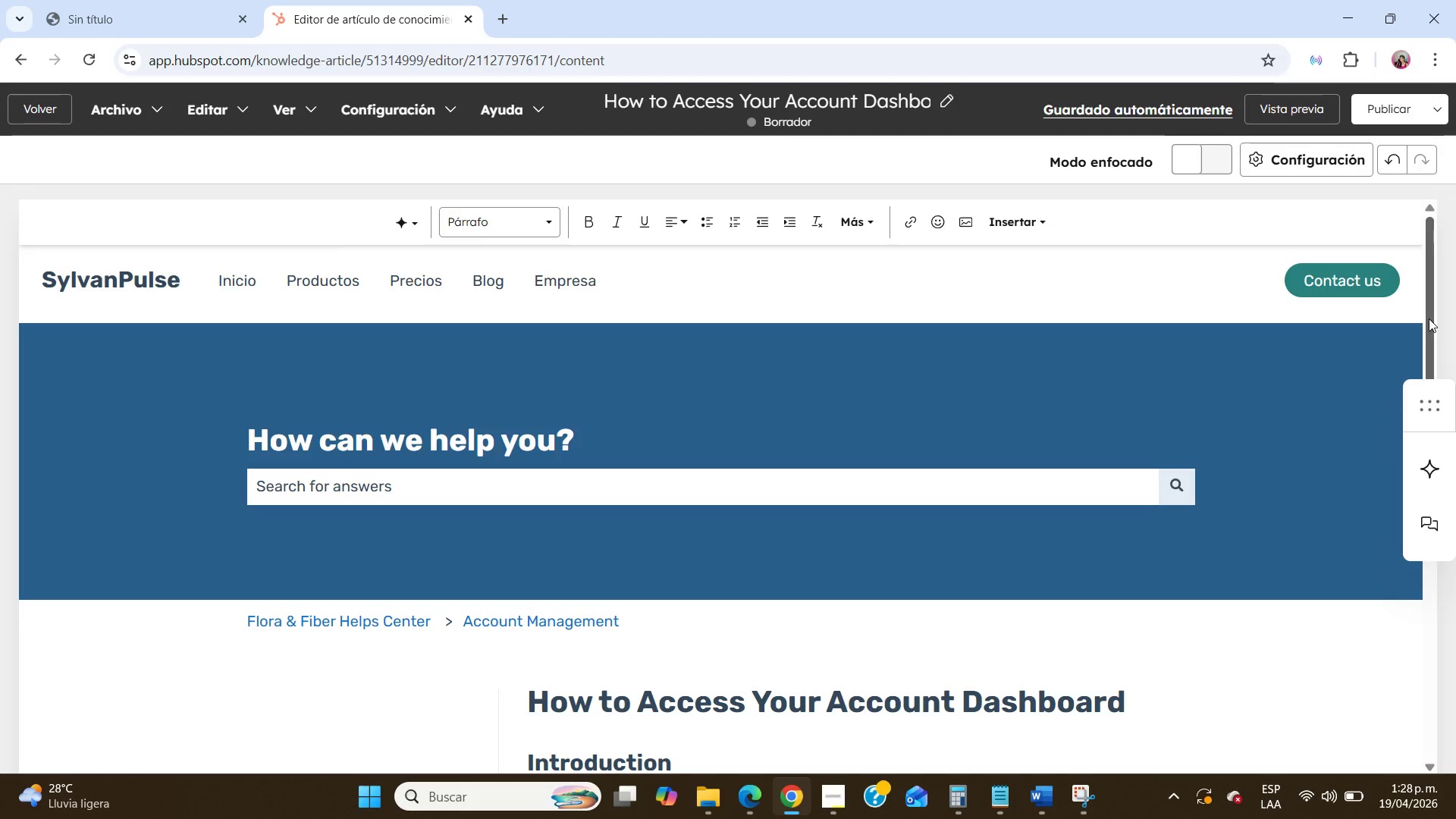 
wait(5.03)
 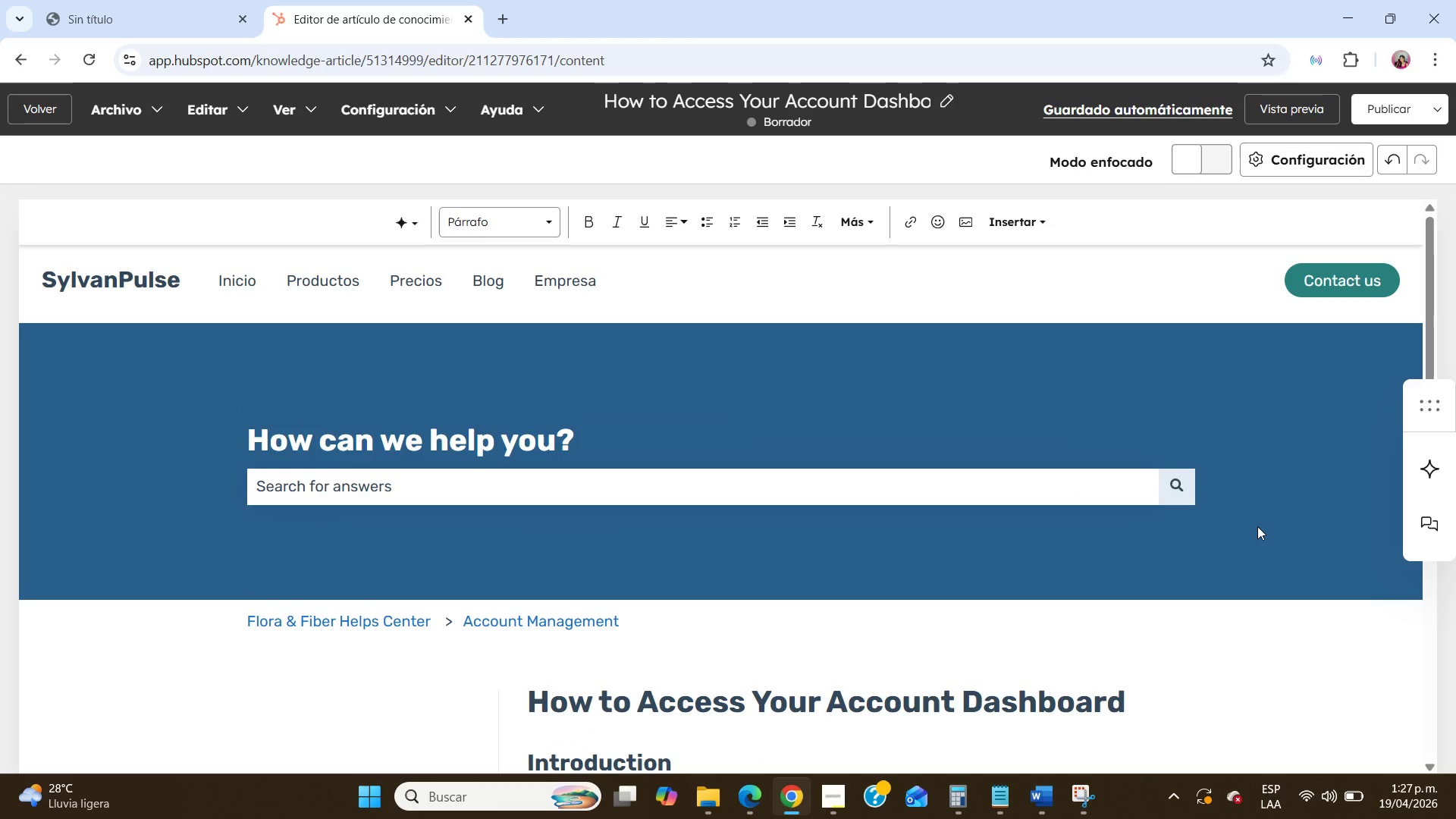 
scroll: coordinate [1075, 565], scroll_direction: down, amount: 3.0
 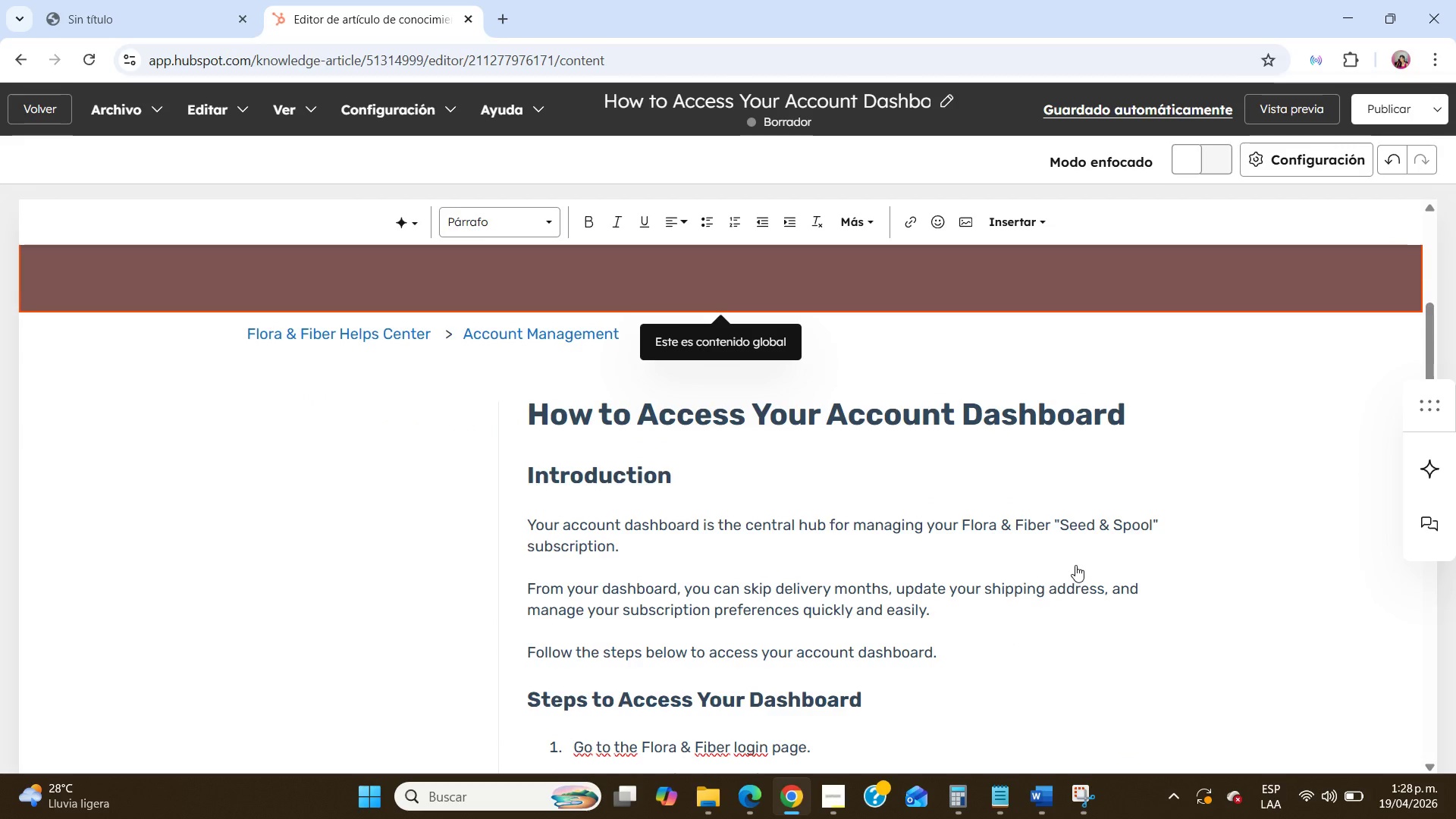 
scroll: coordinate [1075, 565], scroll_direction: up, amount: 2.0
 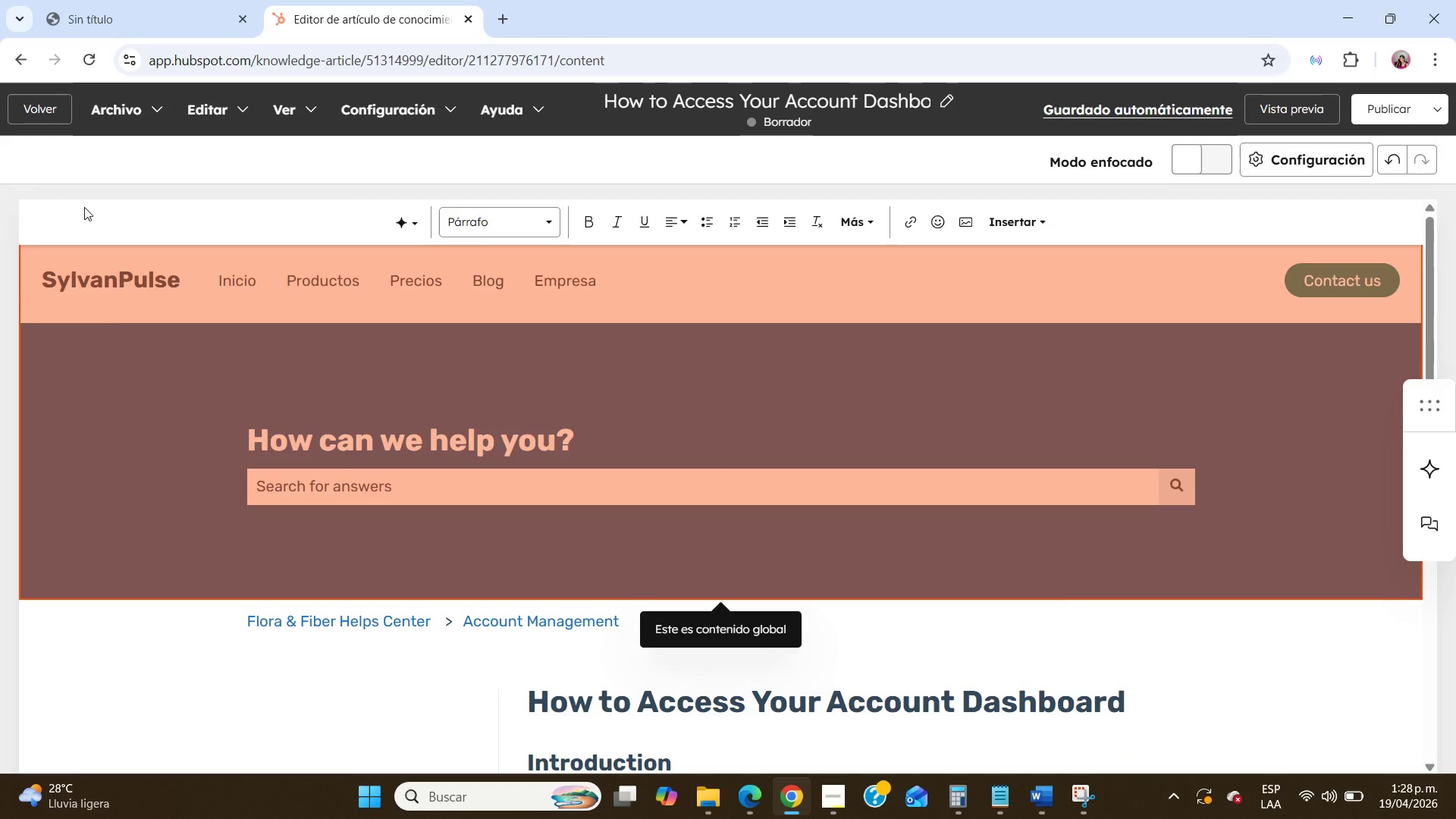 
left_click([205, 679])
 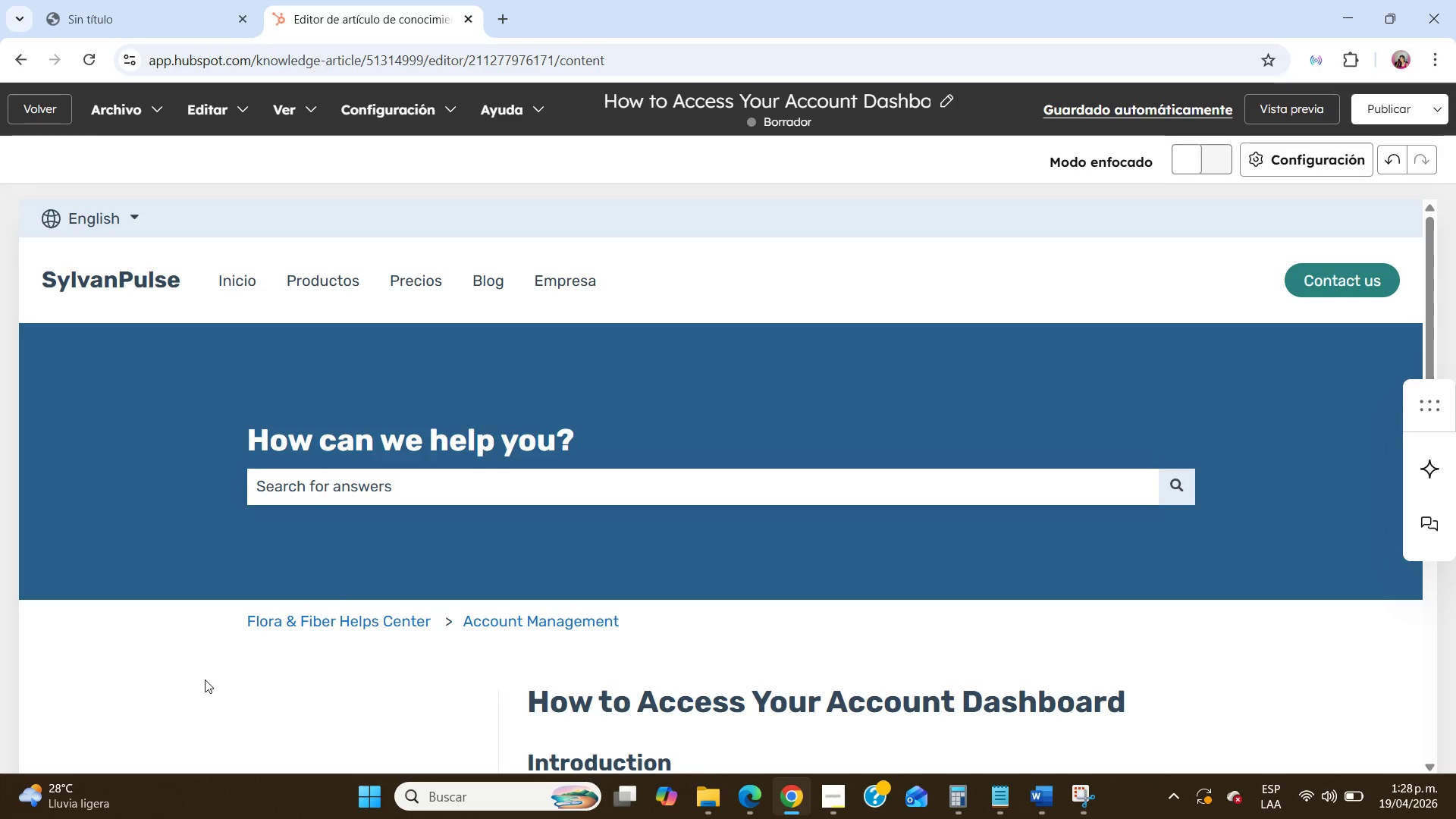 
wait(23.64)
 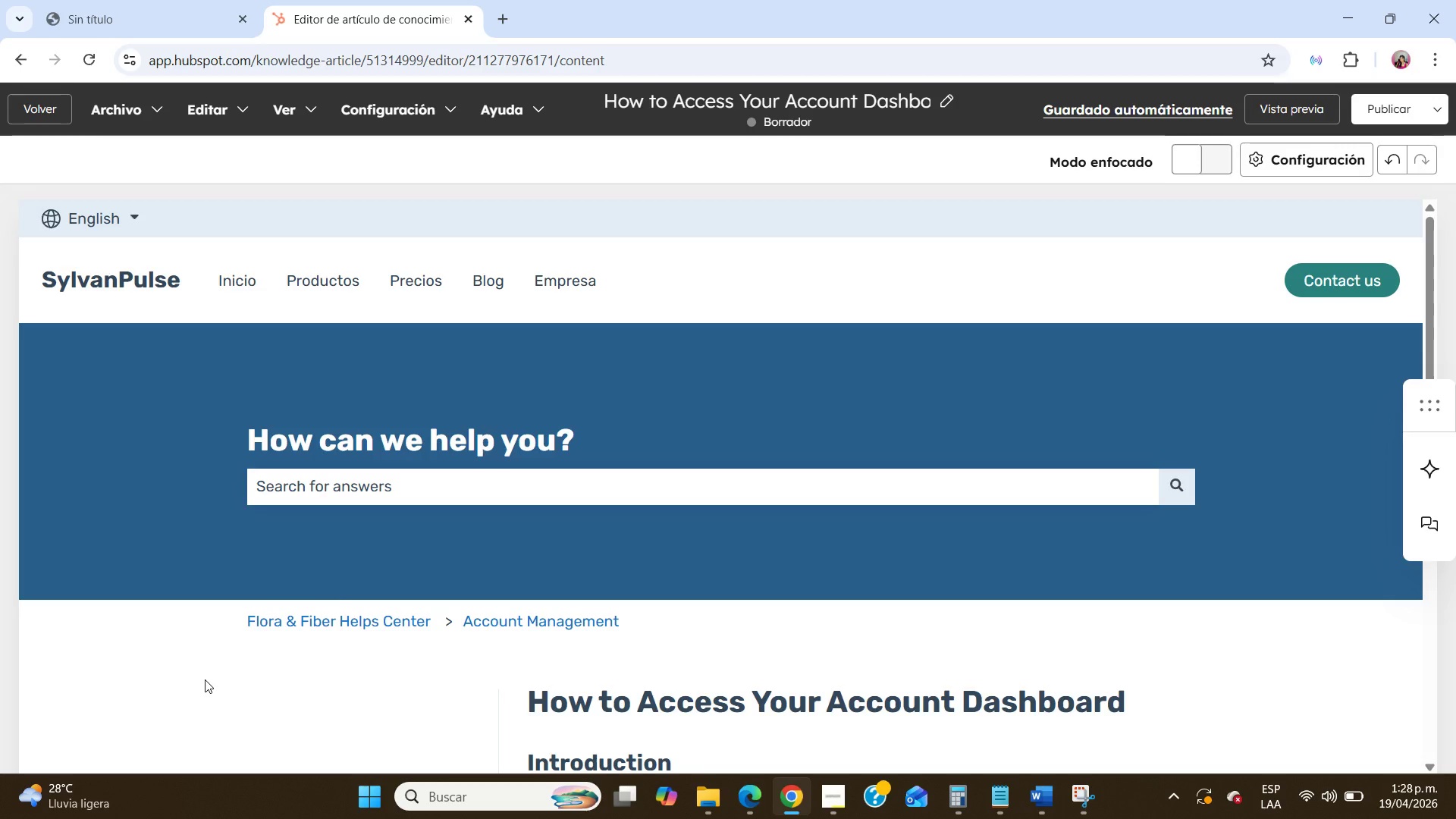 
scroll: coordinate [1002, 666], scroll_direction: down, amount: 6.0
 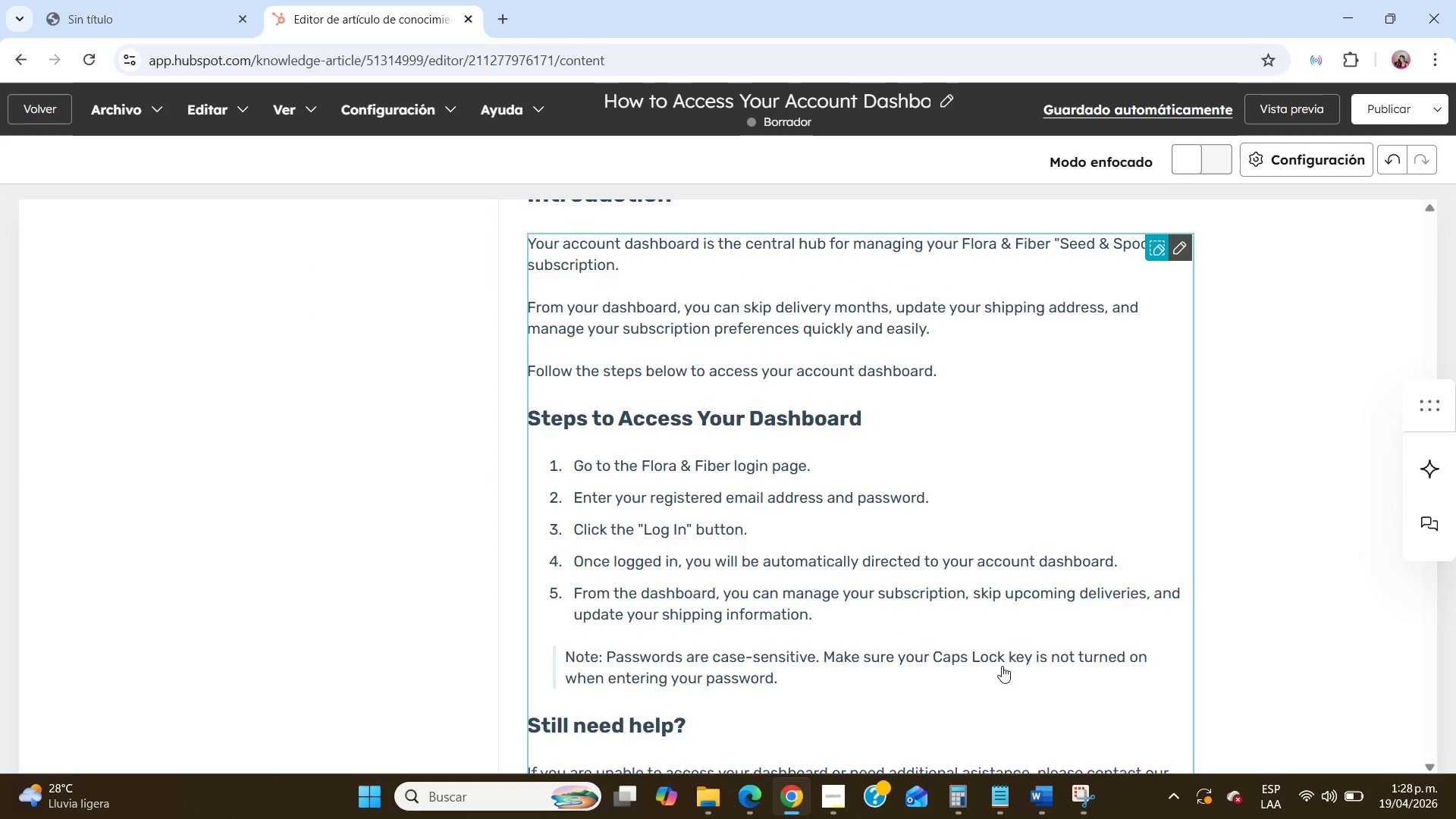 
wait(22.29)
 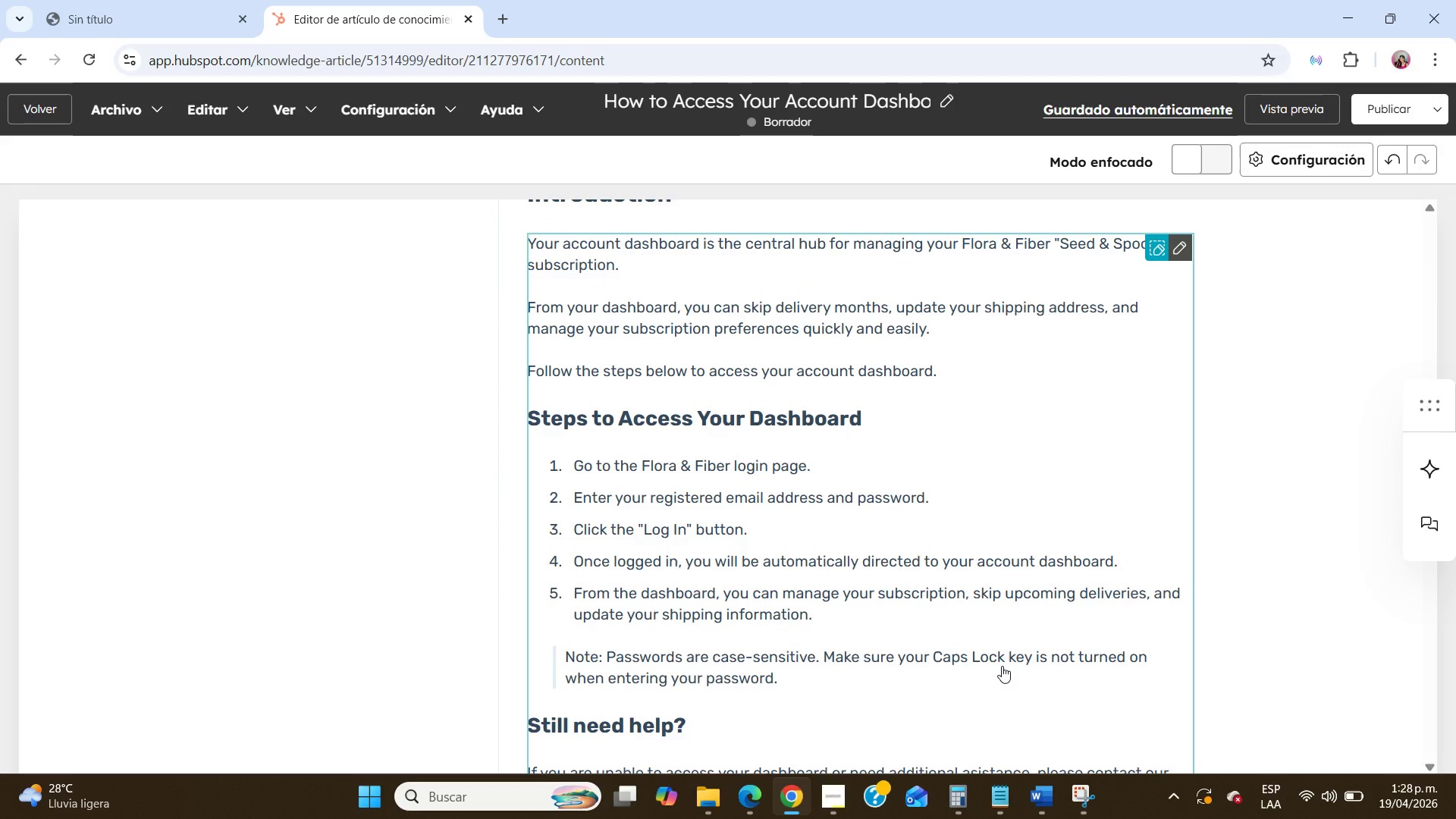 
scroll: coordinate [1002, 666], scroll_direction: down, amount: 4.0
 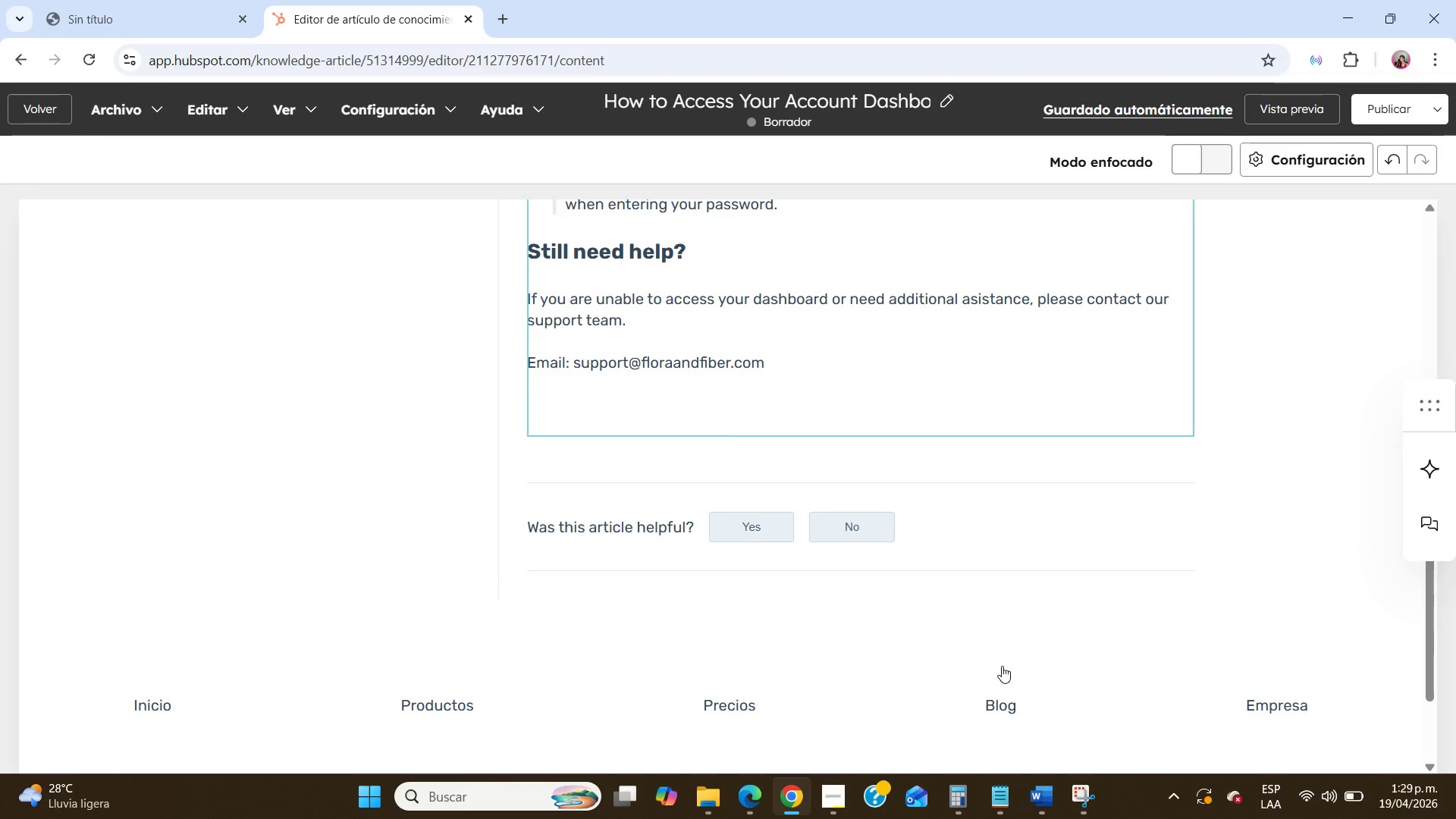 
wait(8.95)
 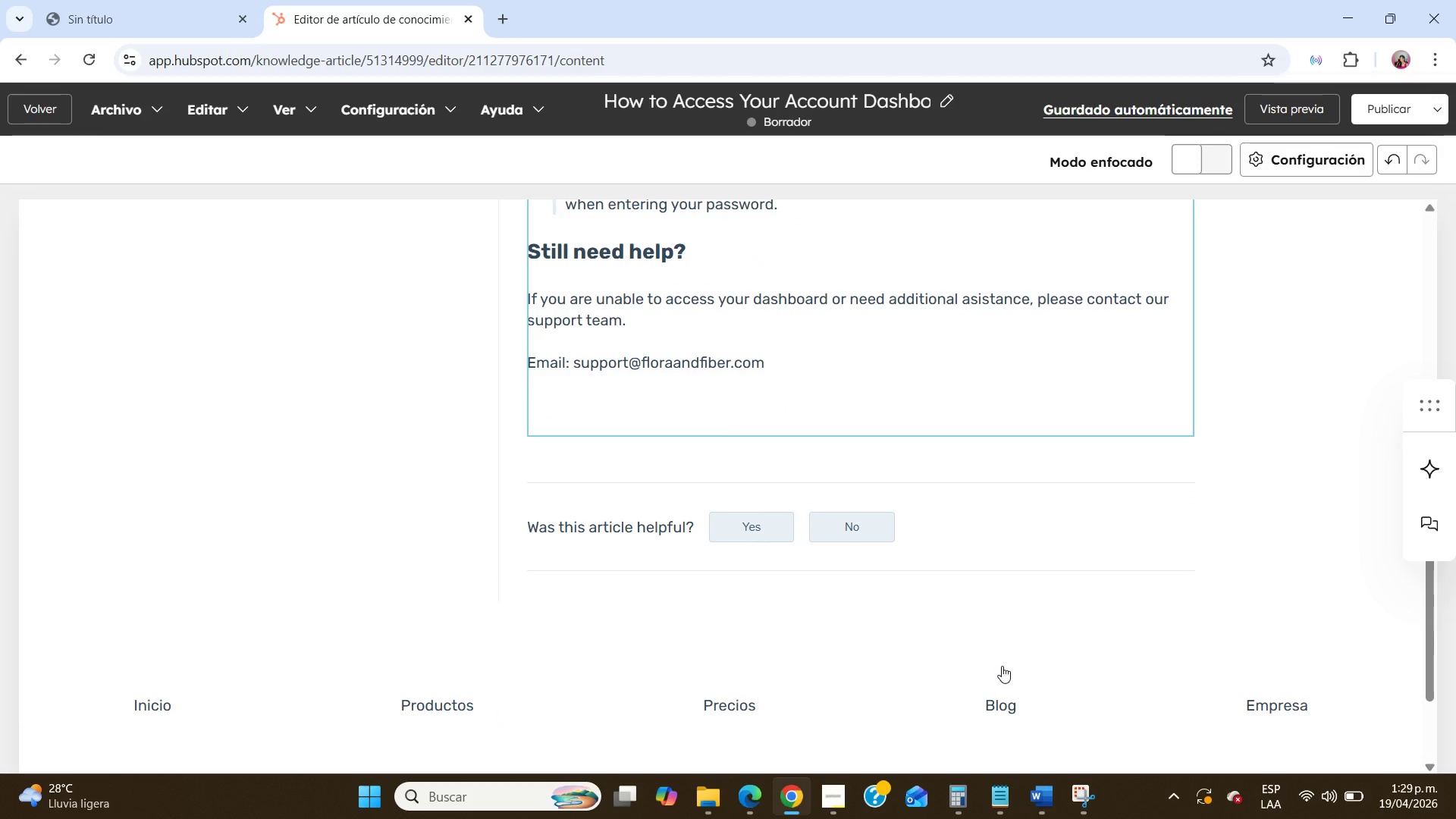 
scroll: coordinate [948, 651], scroll_direction: up, amount: 1.0
 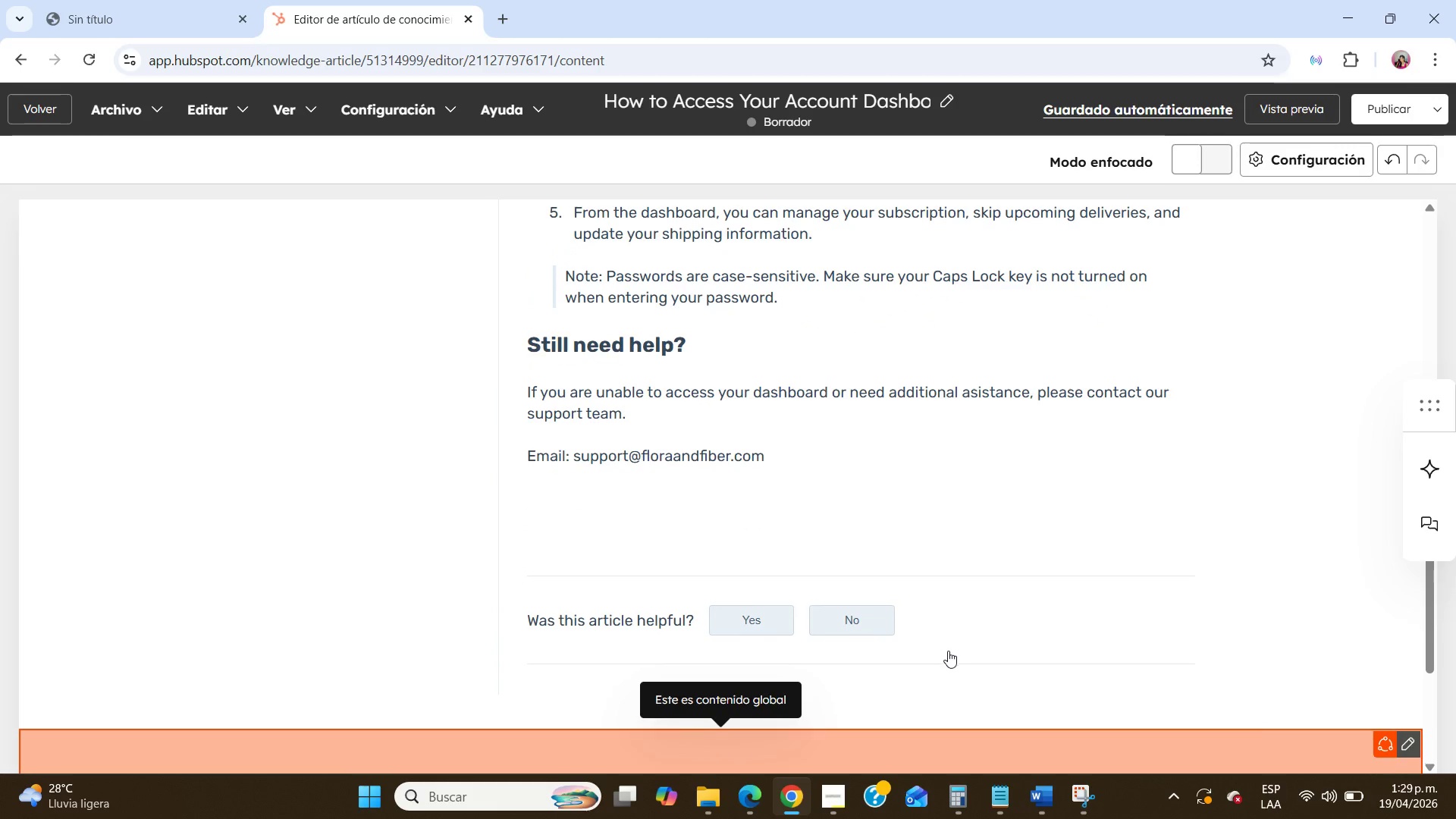 
scroll: coordinate [948, 651], scroll_direction: down, amount: 4.0
 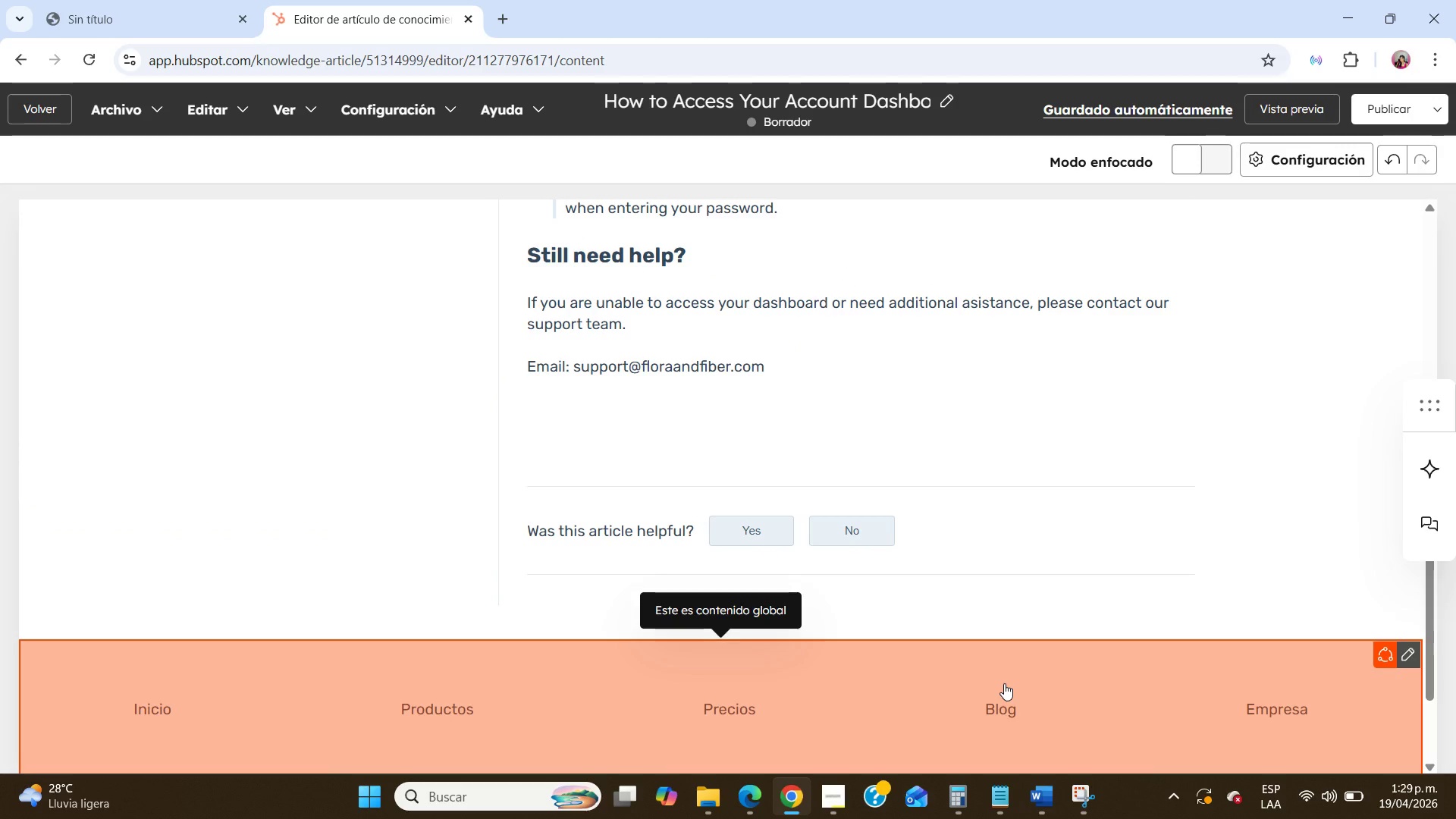 
wait(14.51)
 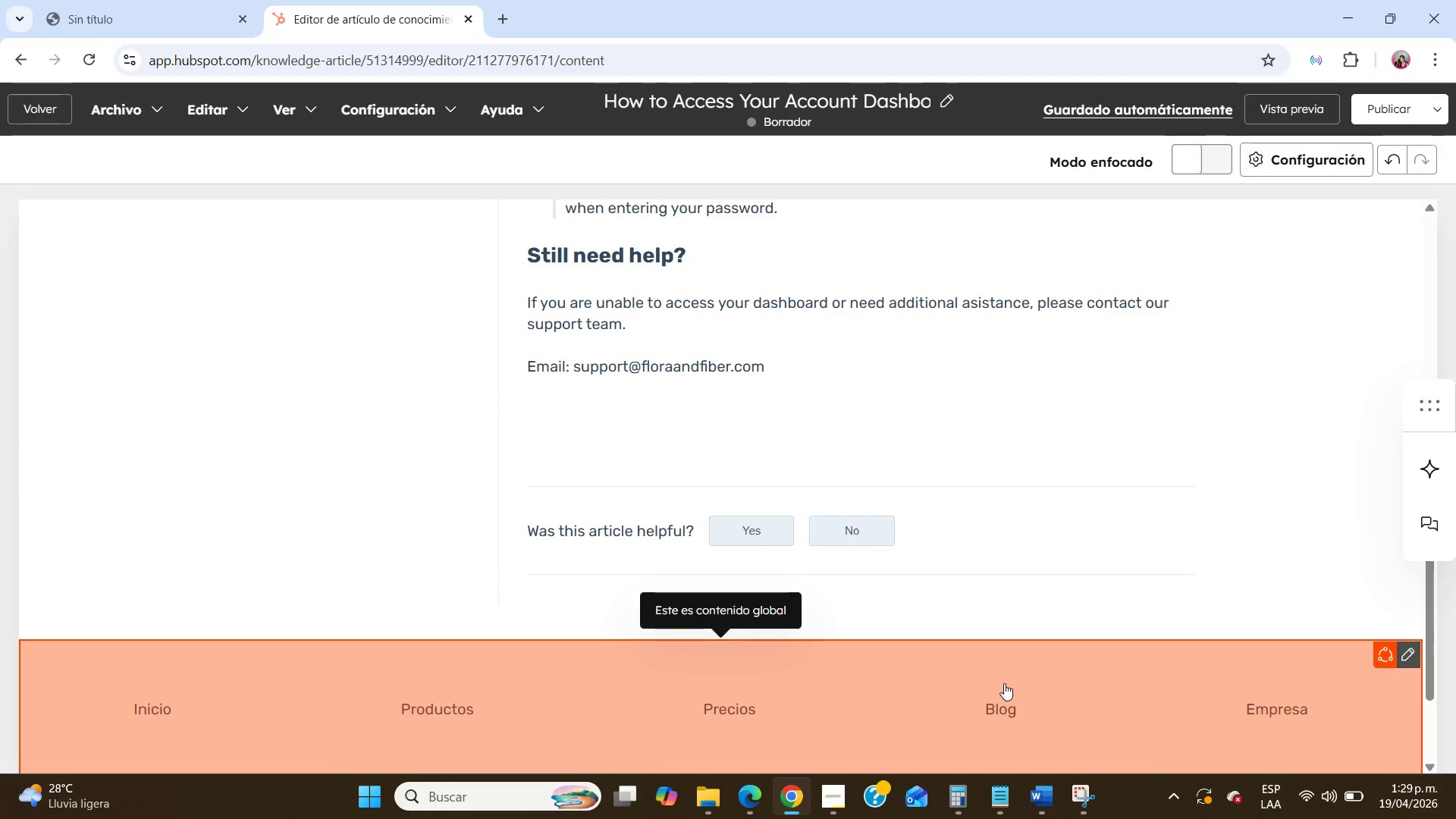 
scroll: coordinate [1004, 683], scroll_direction: up, amount: 1.0
 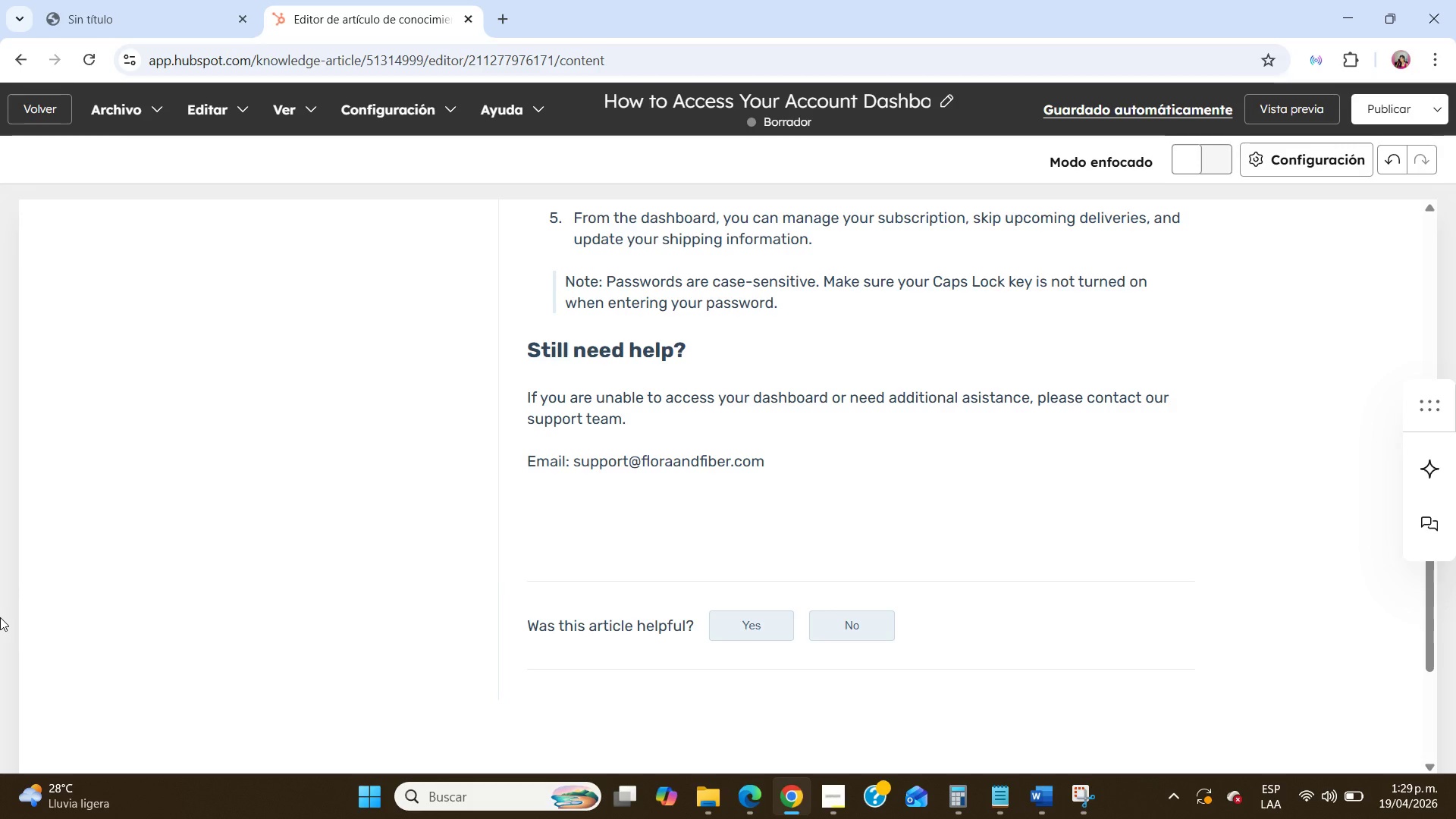 
wait(34.15)
 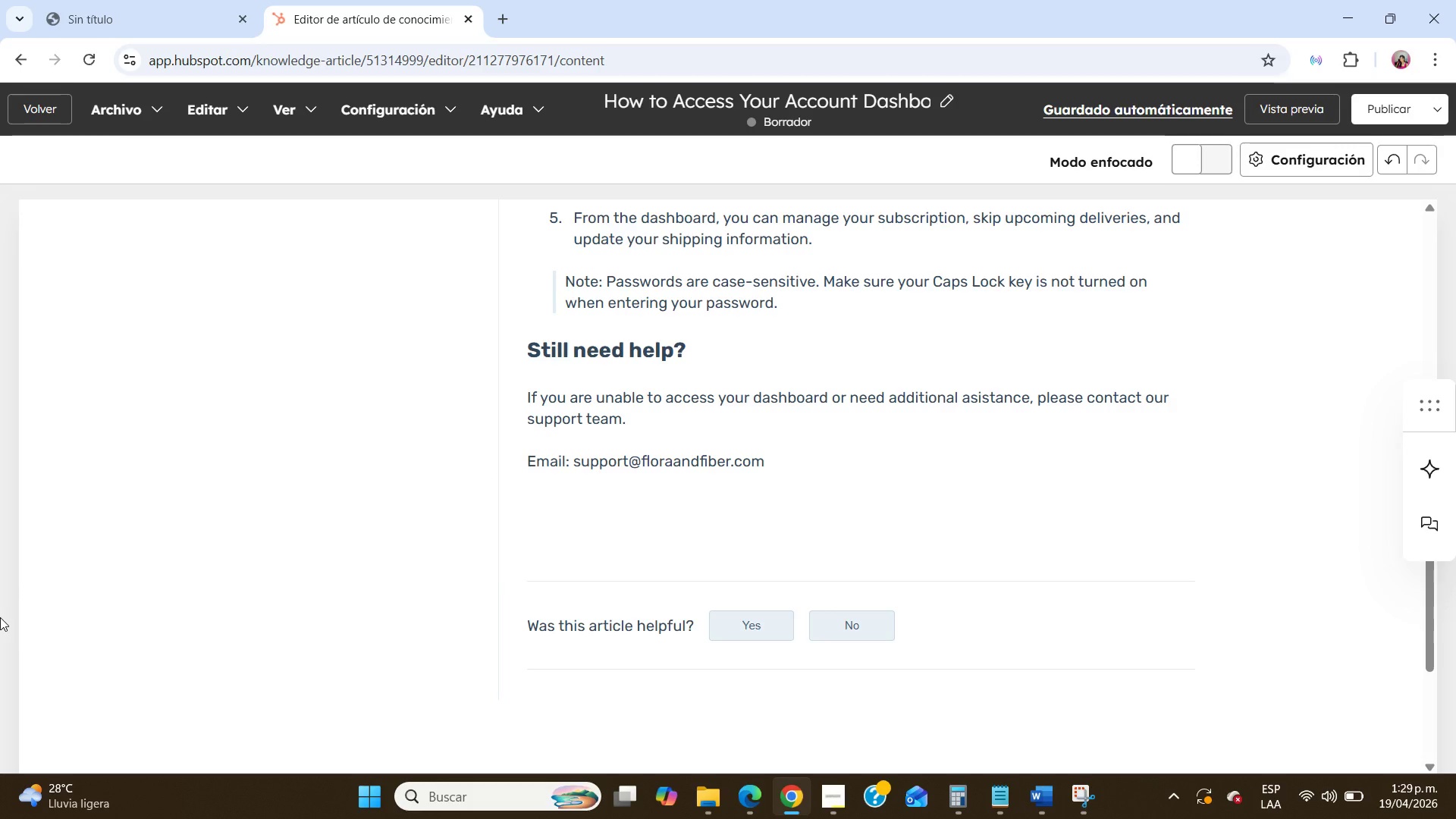 
scroll: coordinate [614, 529], scroll_direction: up, amount: 2.0
 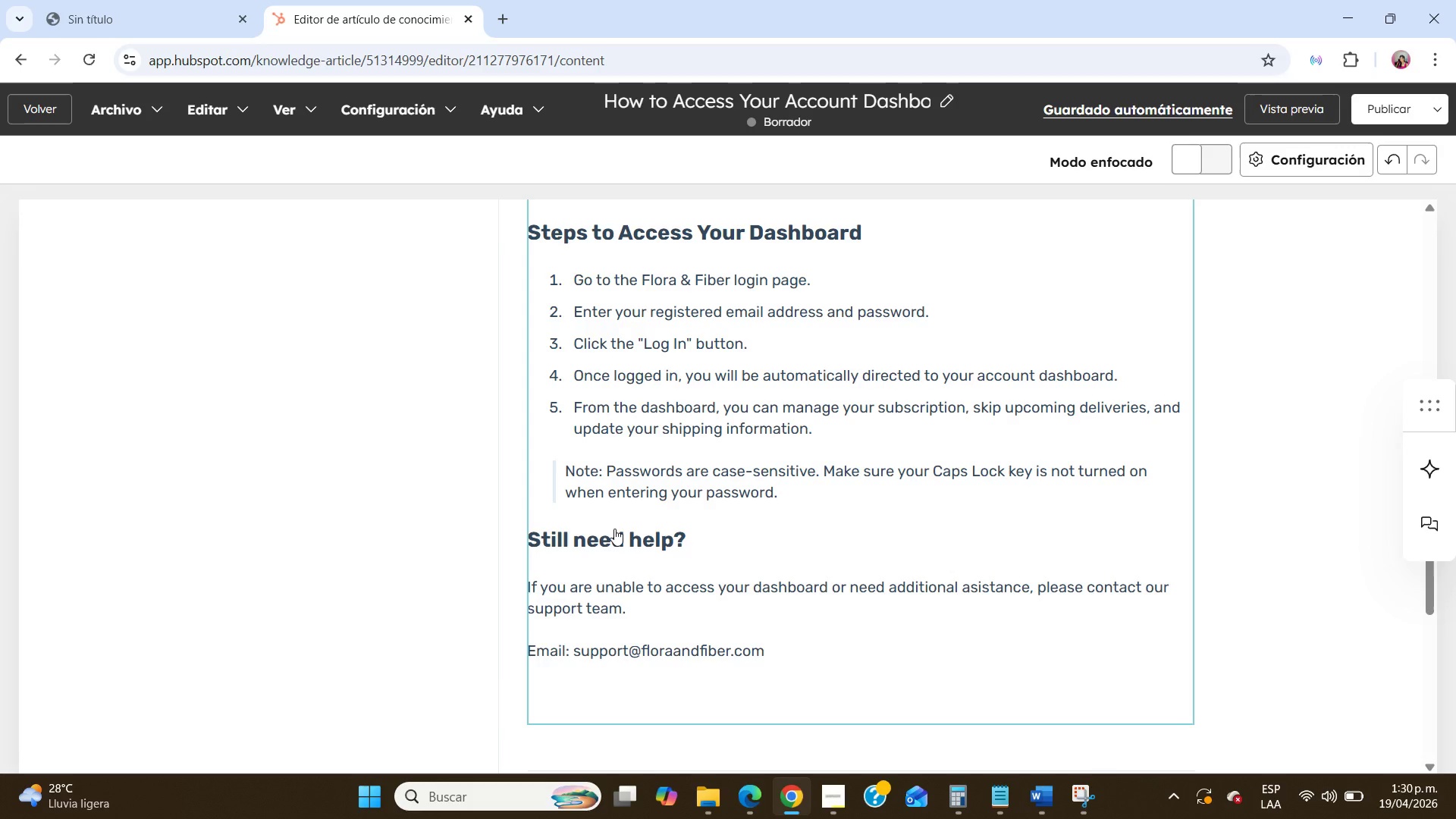 
wait(14.11)
 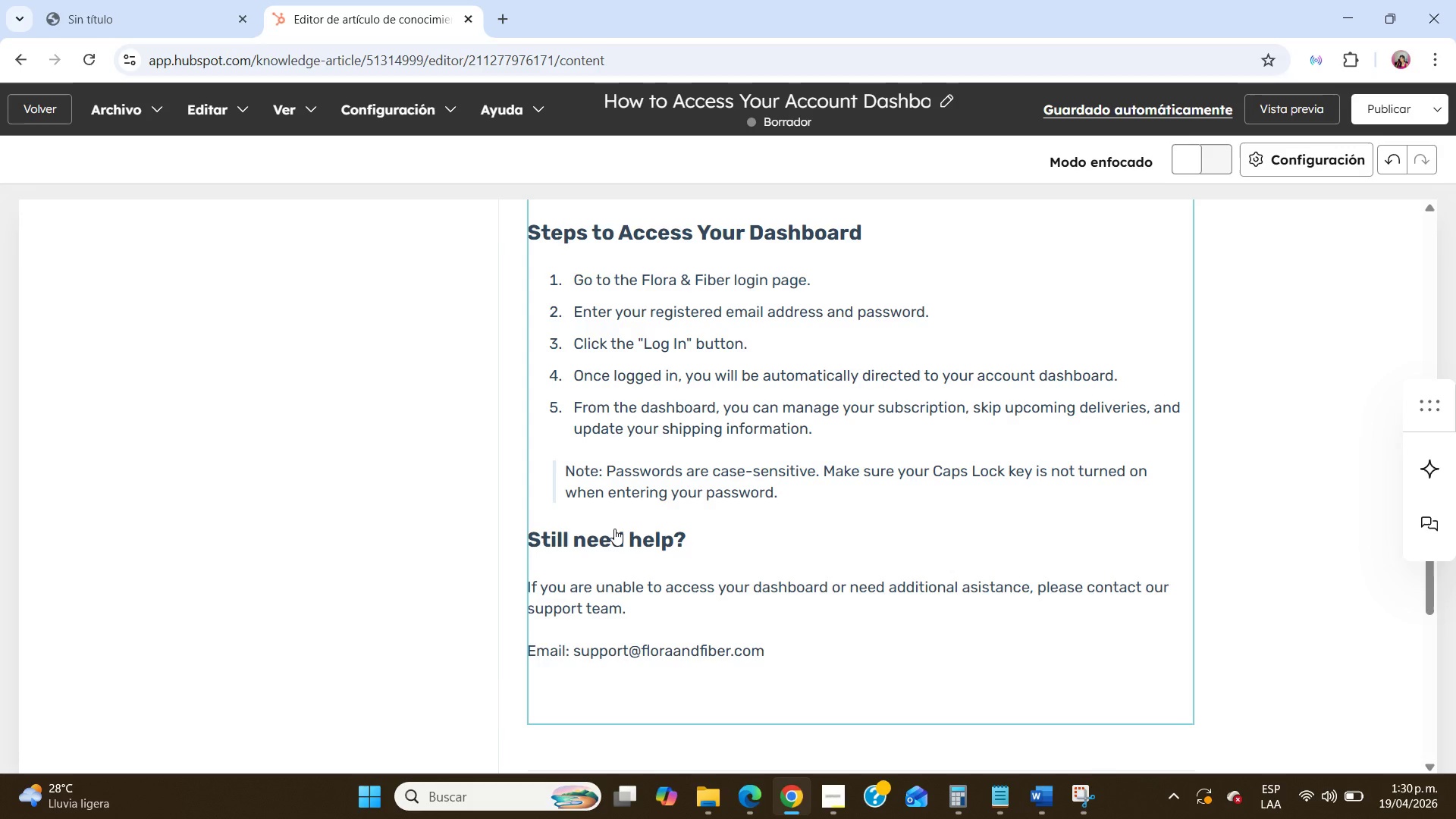 
scroll: coordinate [615, 529], scroll_direction: up, amount: 3.0
 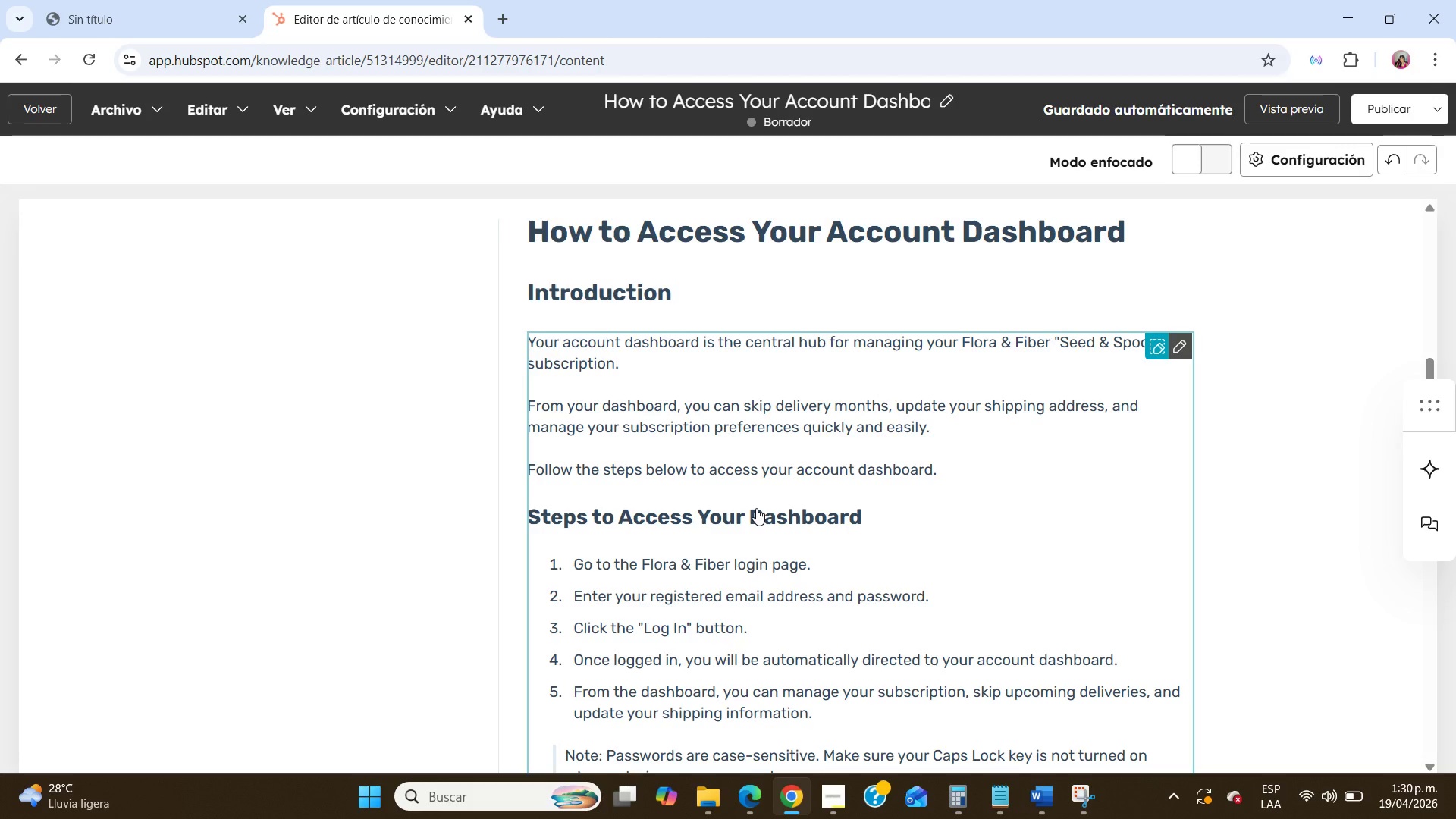 
wait(35.2)
 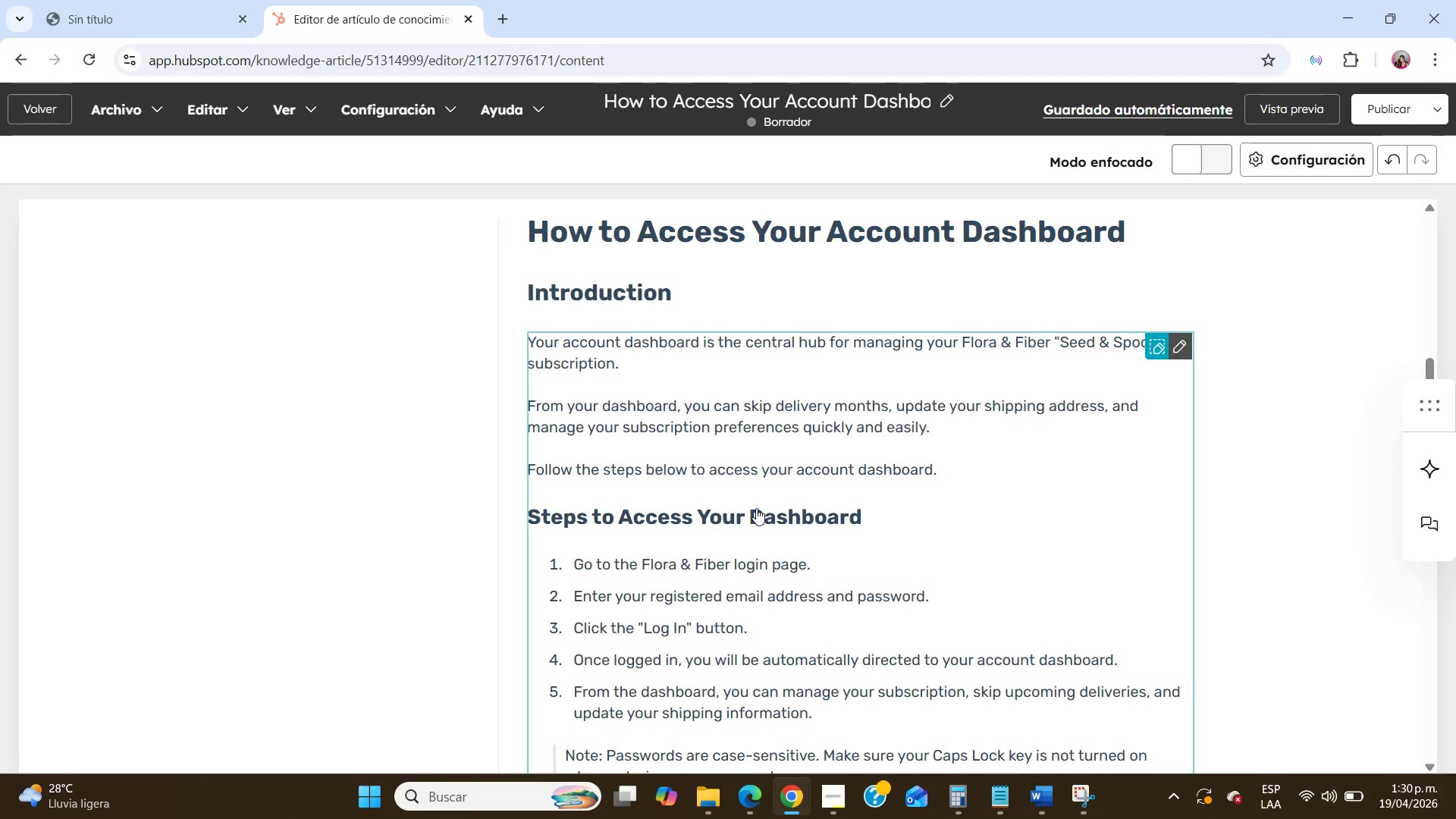 
left_click([411, 115])
 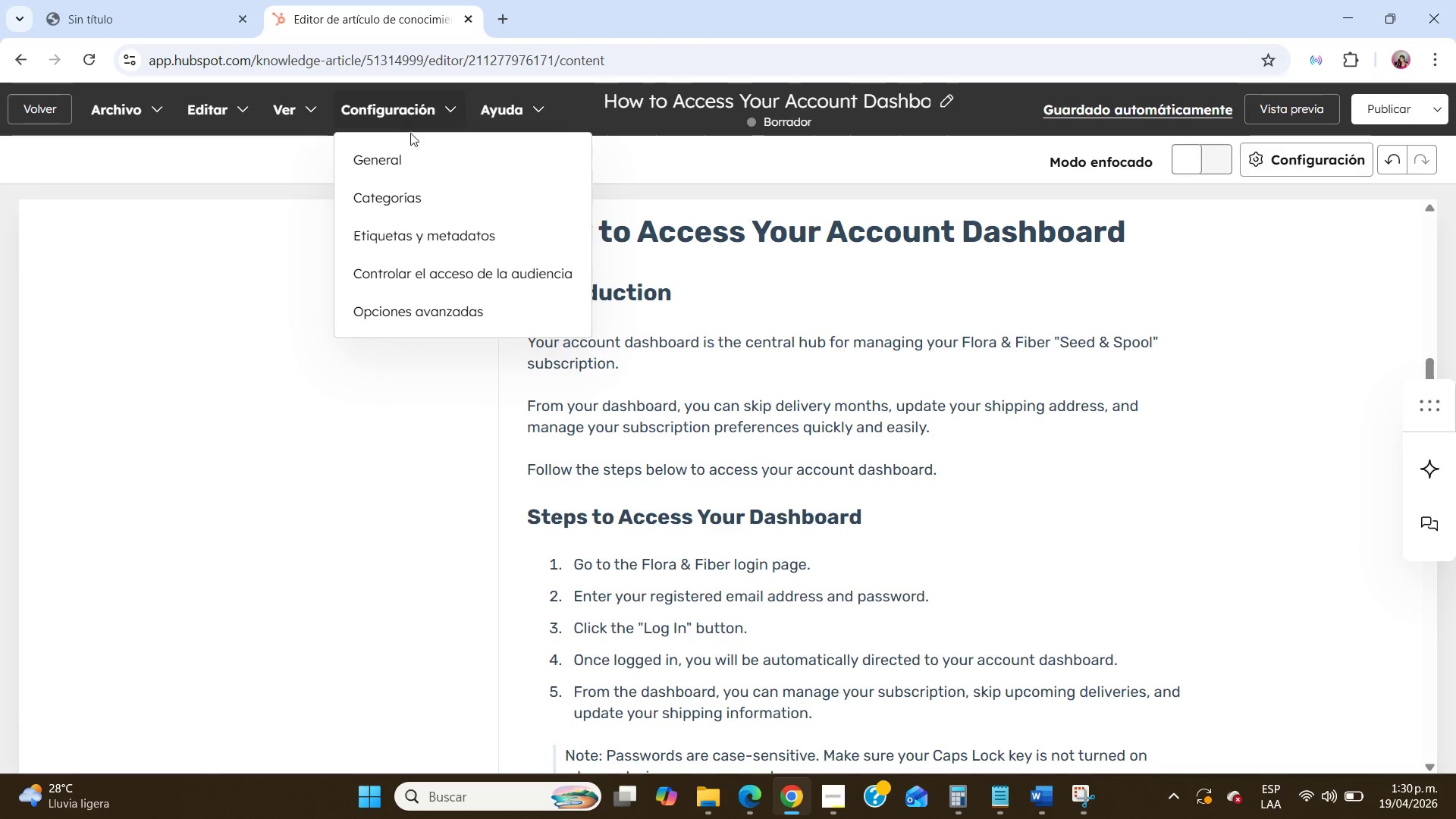 
left_click([410, 143])
 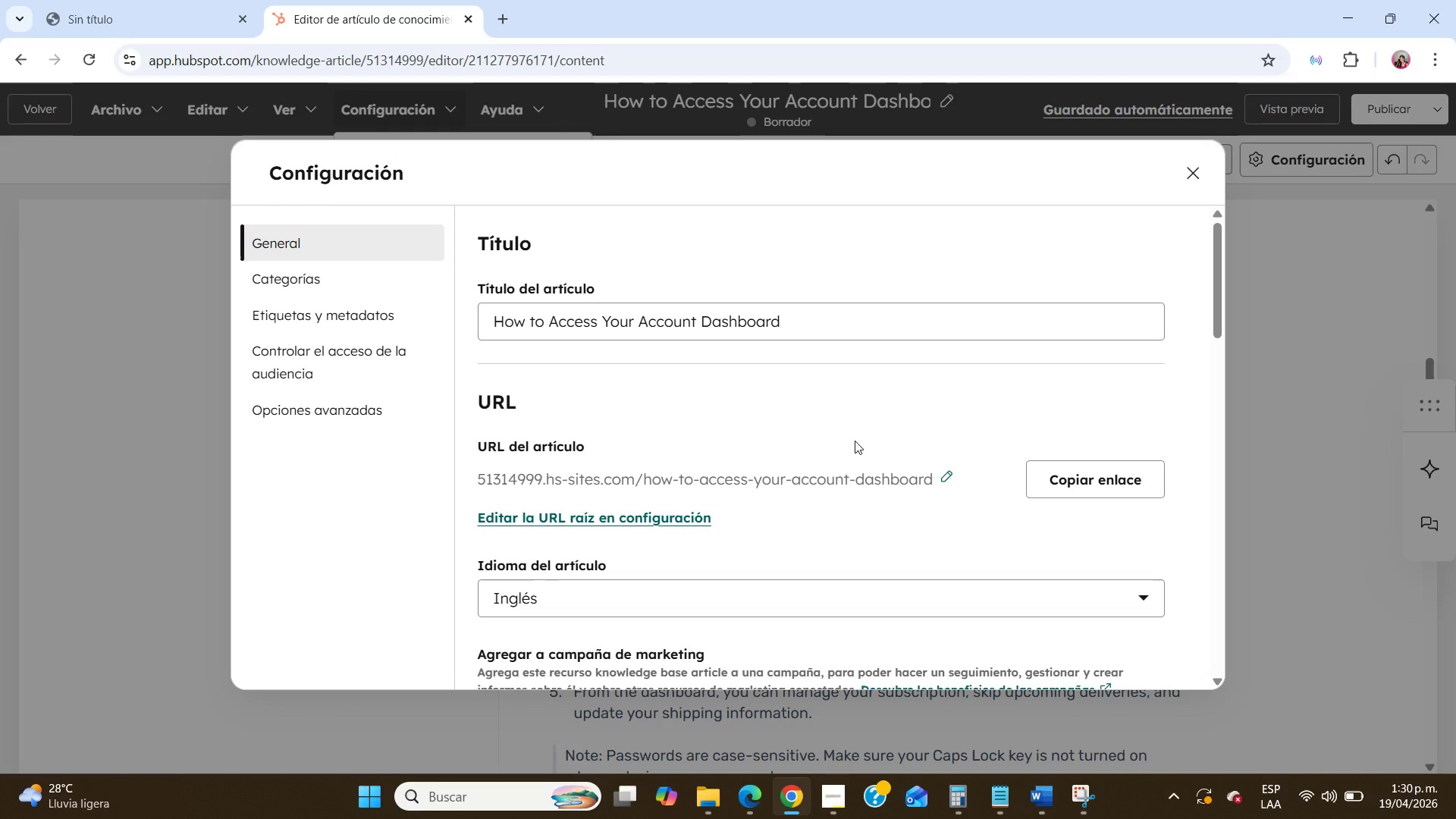 
wait(8.81)
 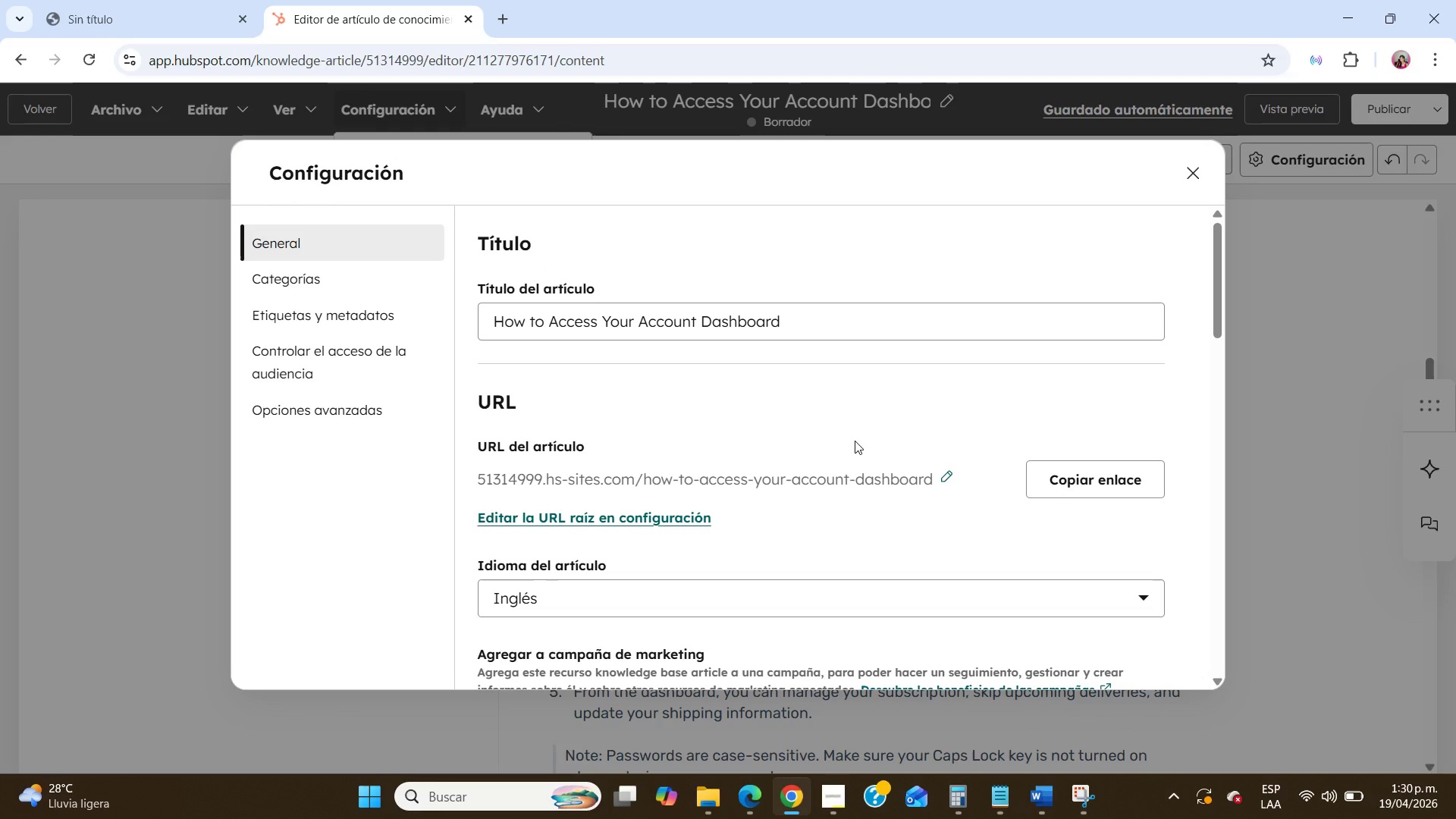 
left_click([302, 282])
 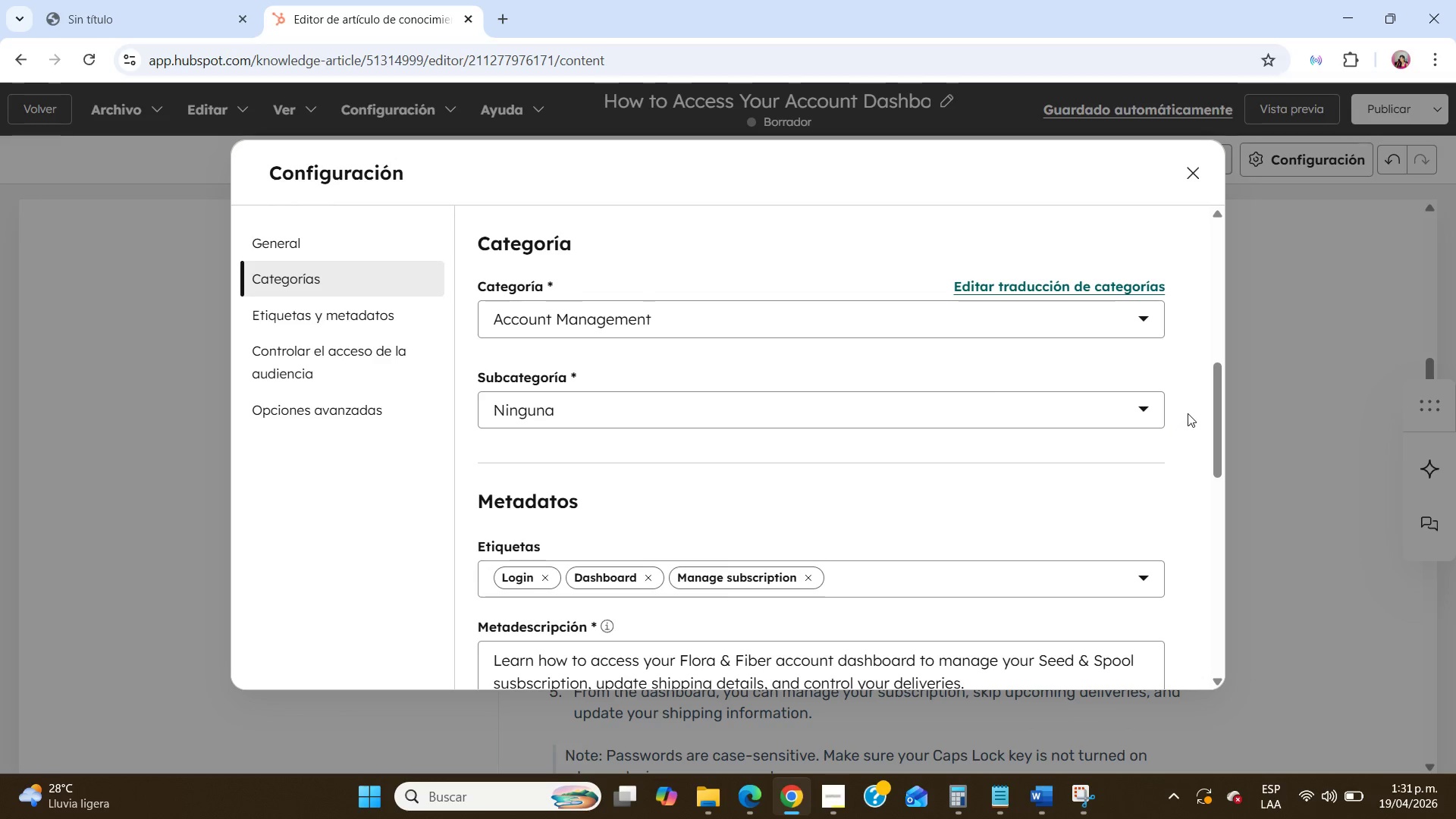 
wait(6.33)
 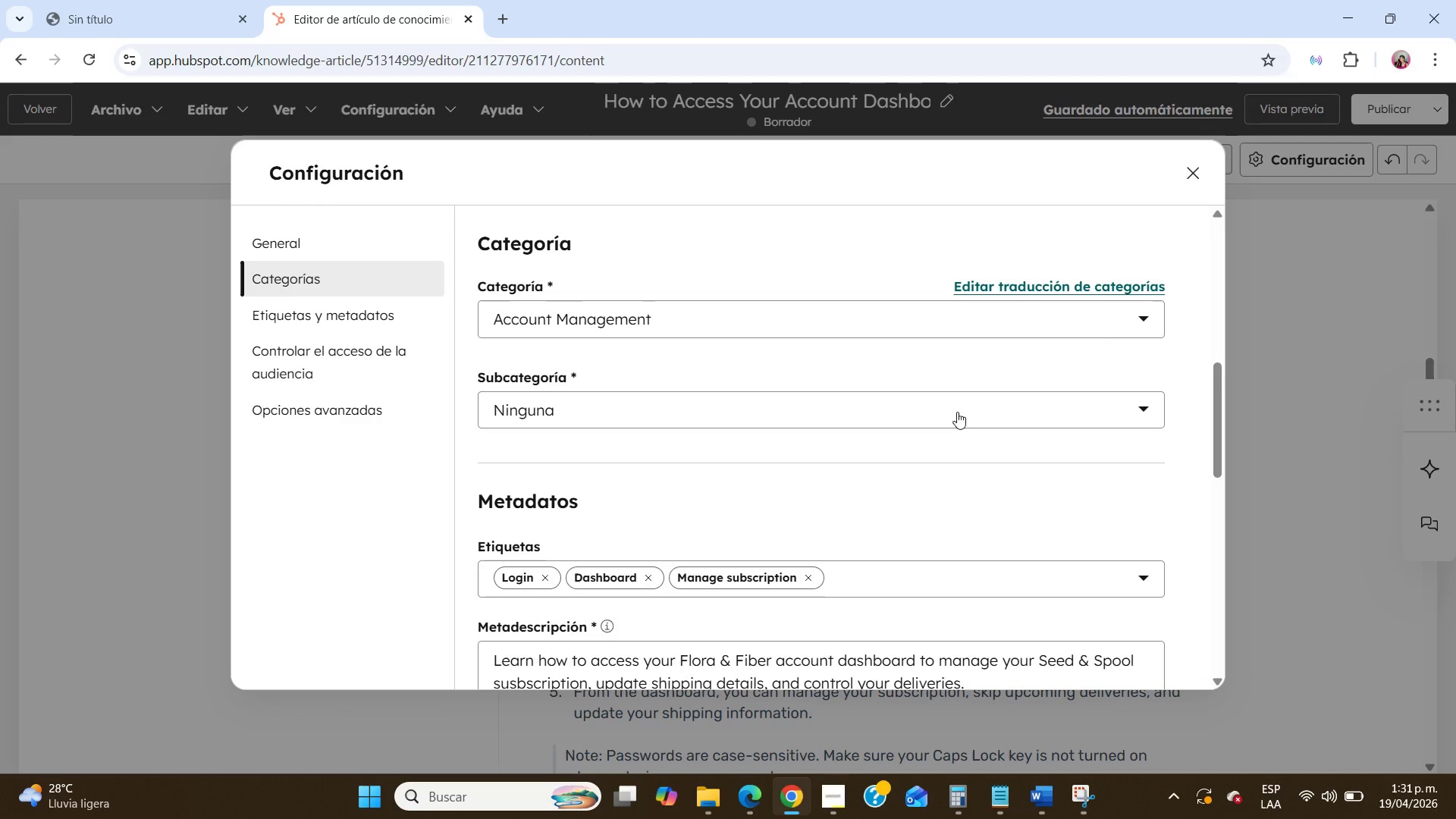 
left_click([1084, 806])
 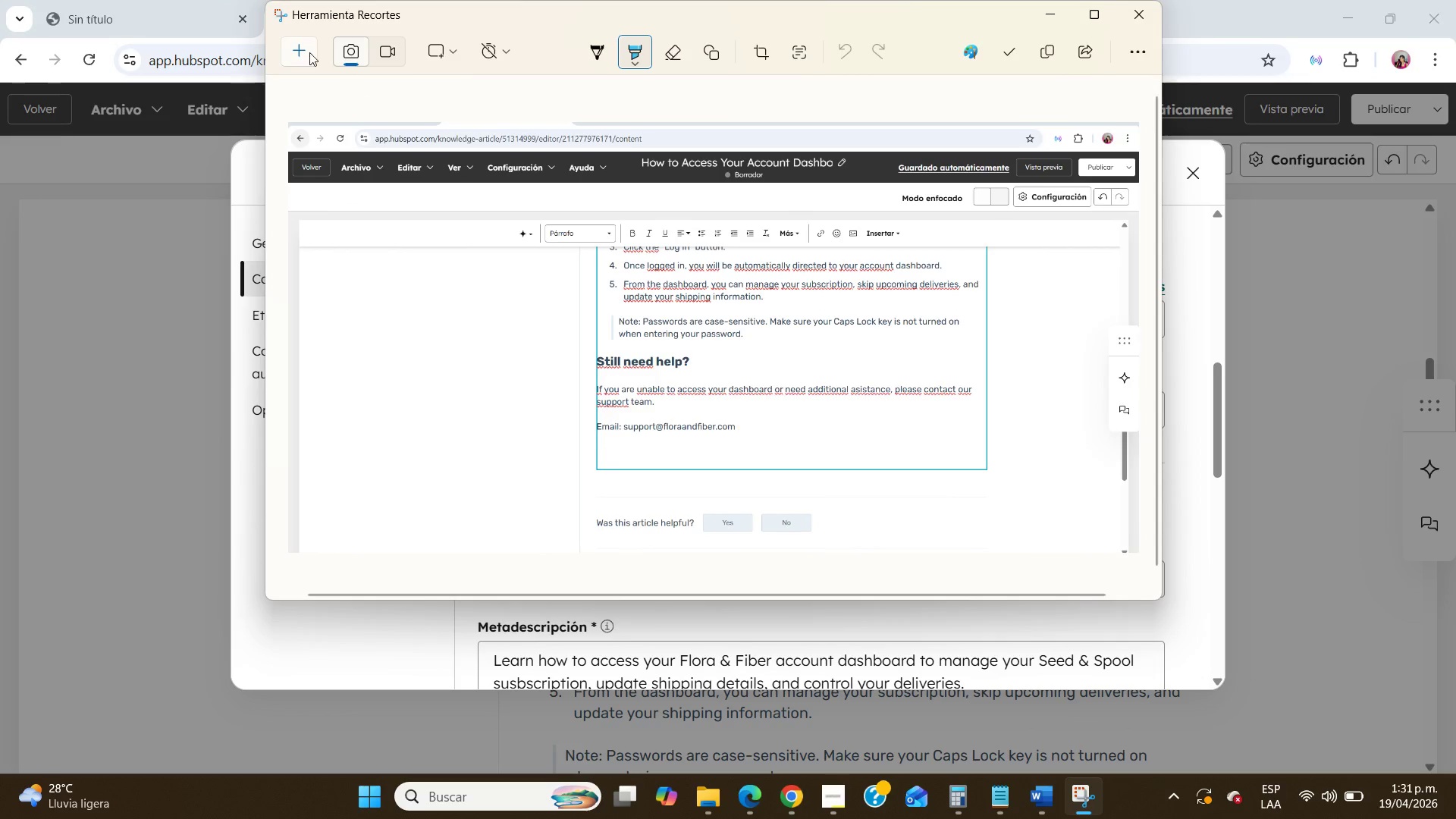 
left_click([290, 45])
 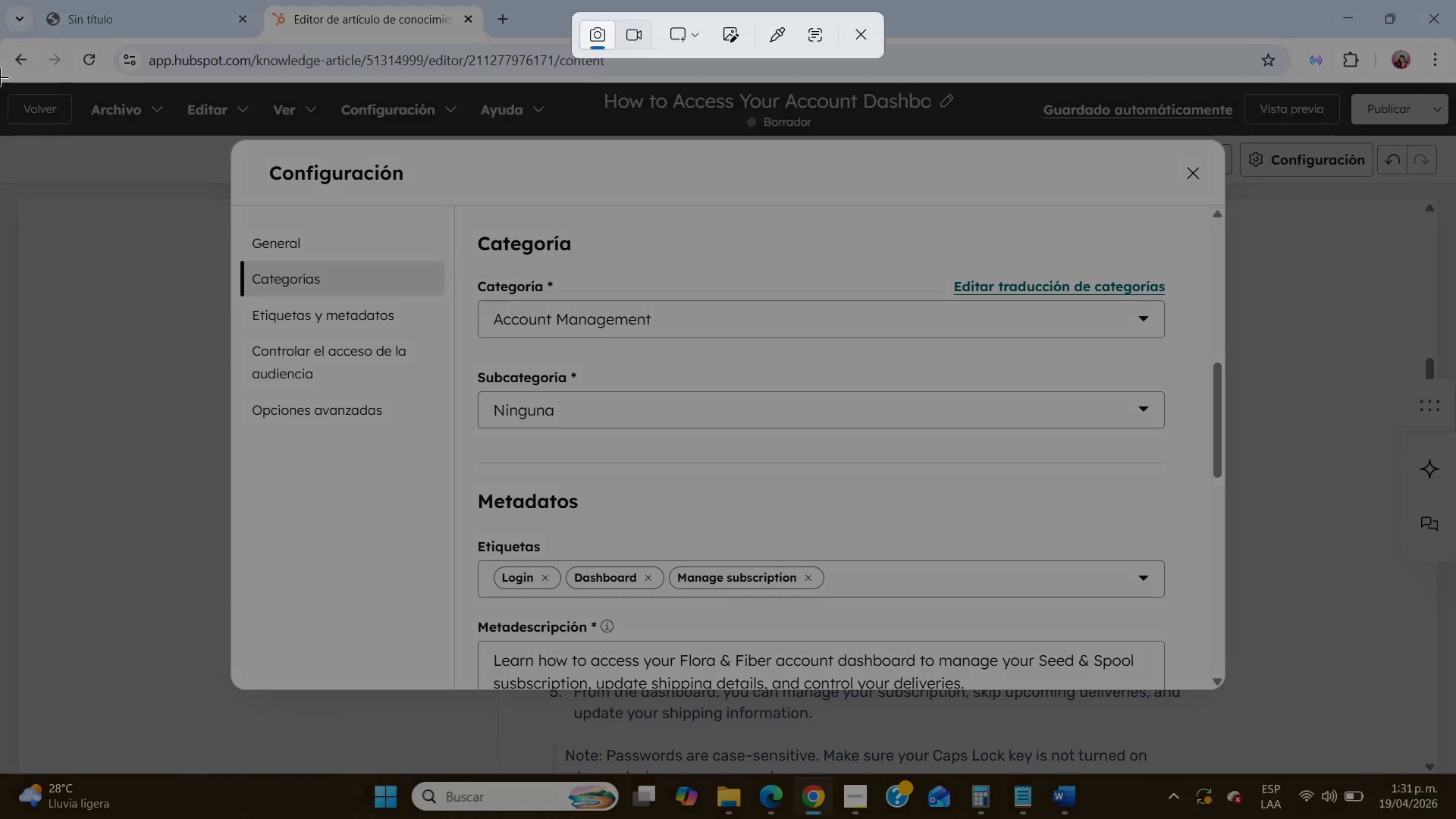 
left_click_drag(start_coordinate=[0, 79], to_coordinate=[1455, 767])
 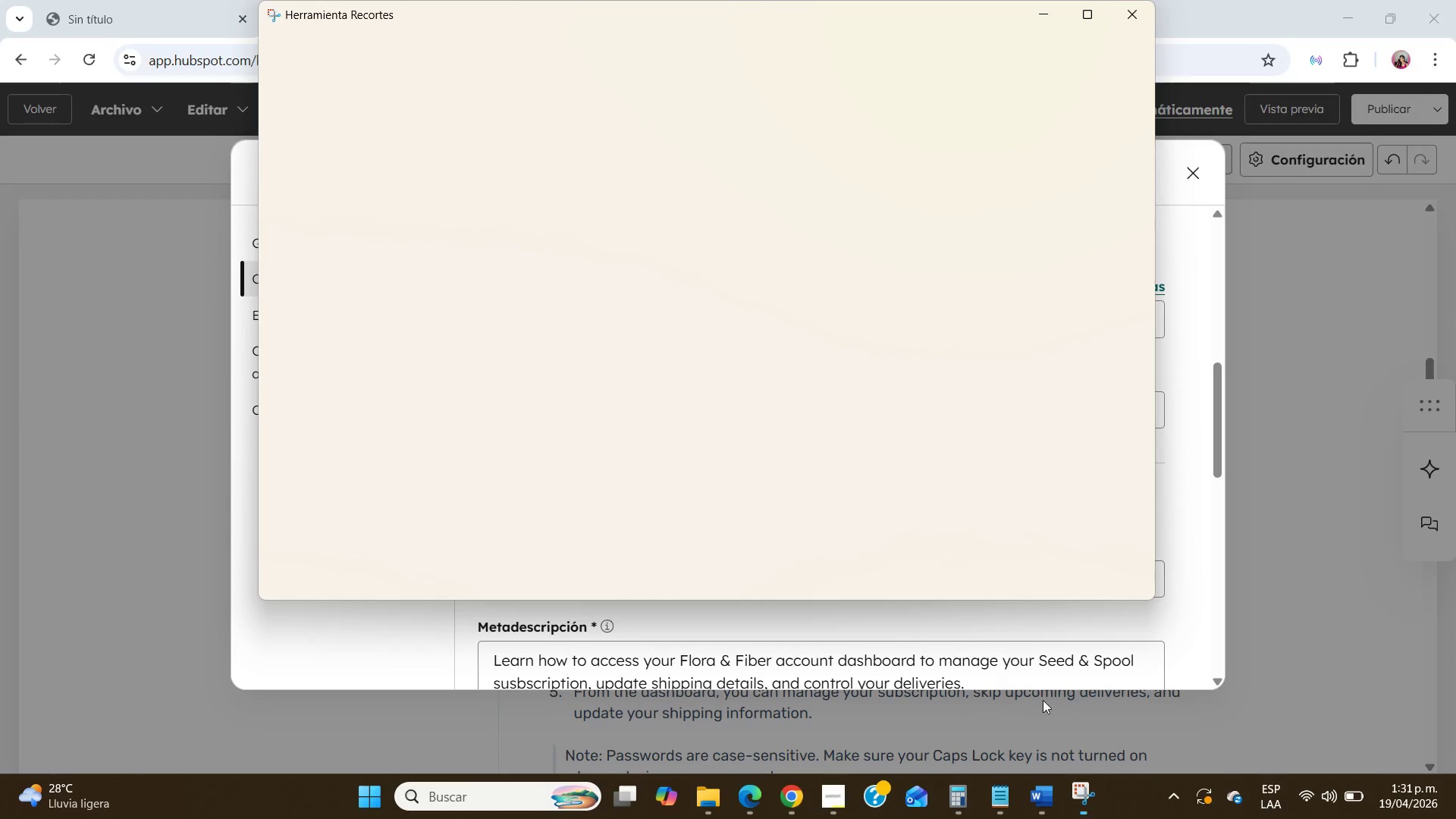 
left_click([844, 789])
 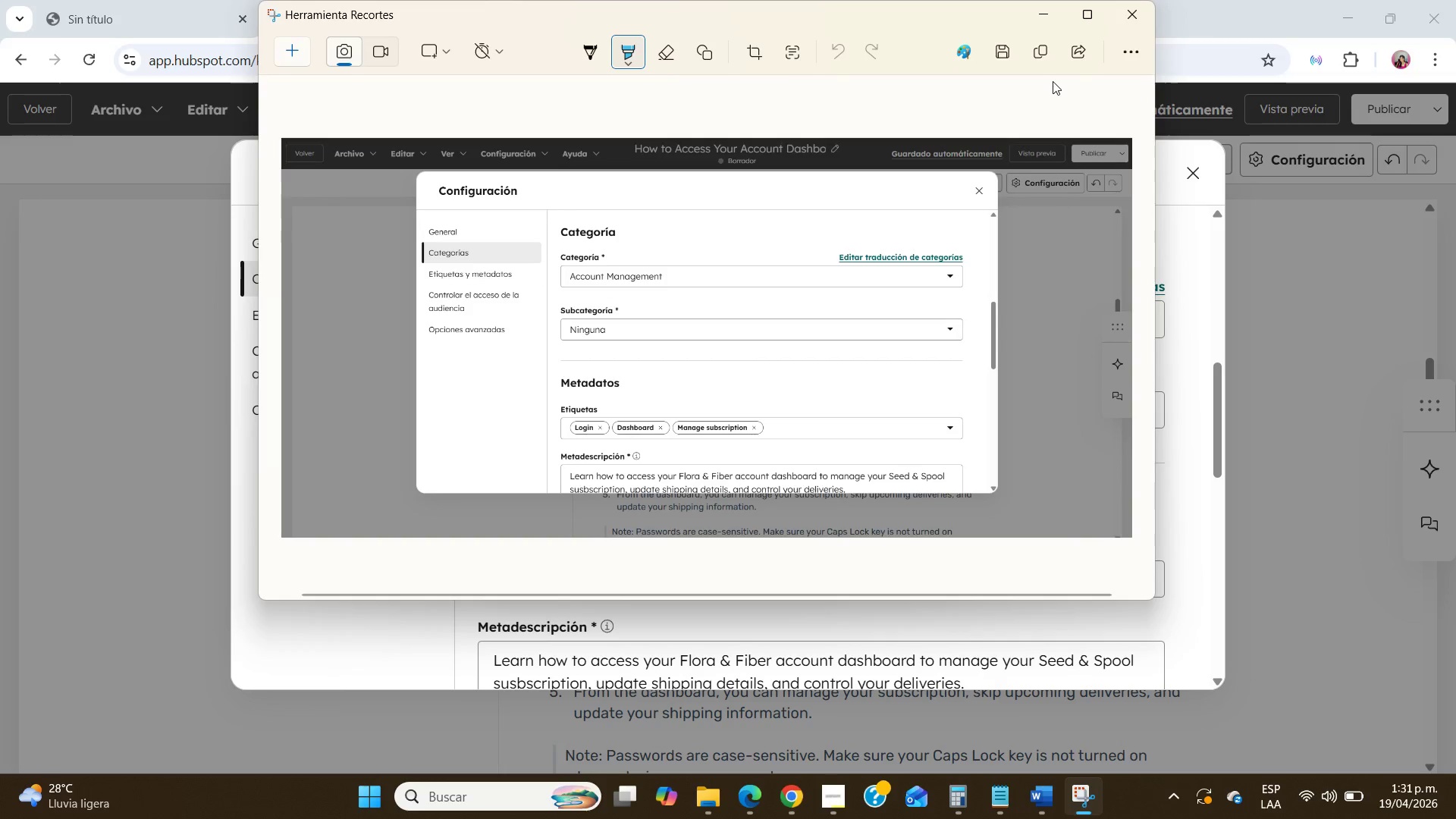 
left_click([1045, 19])
 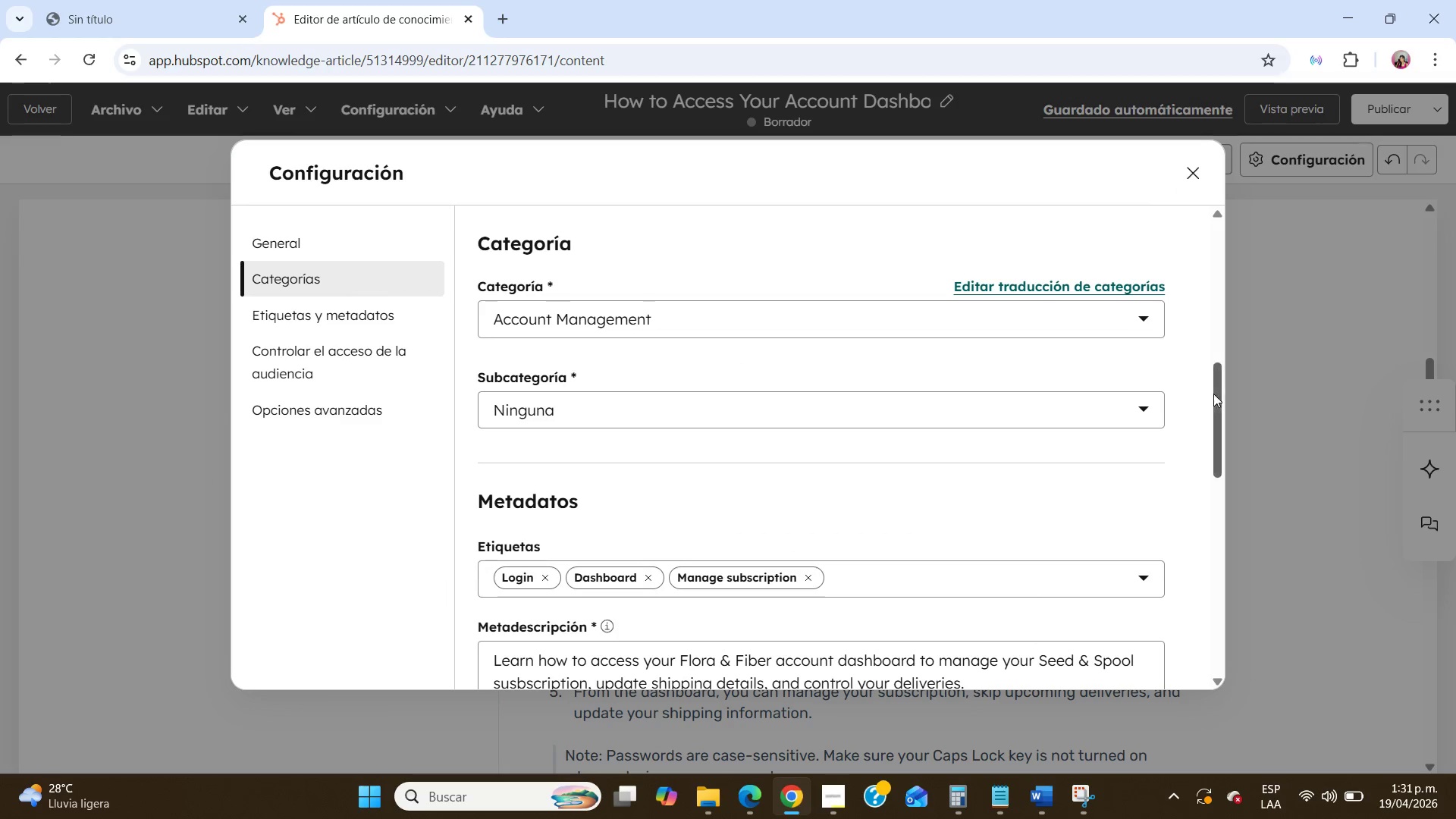 
left_click_drag(start_coordinate=[1222, 405], to_coordinate=[1234, 410])
 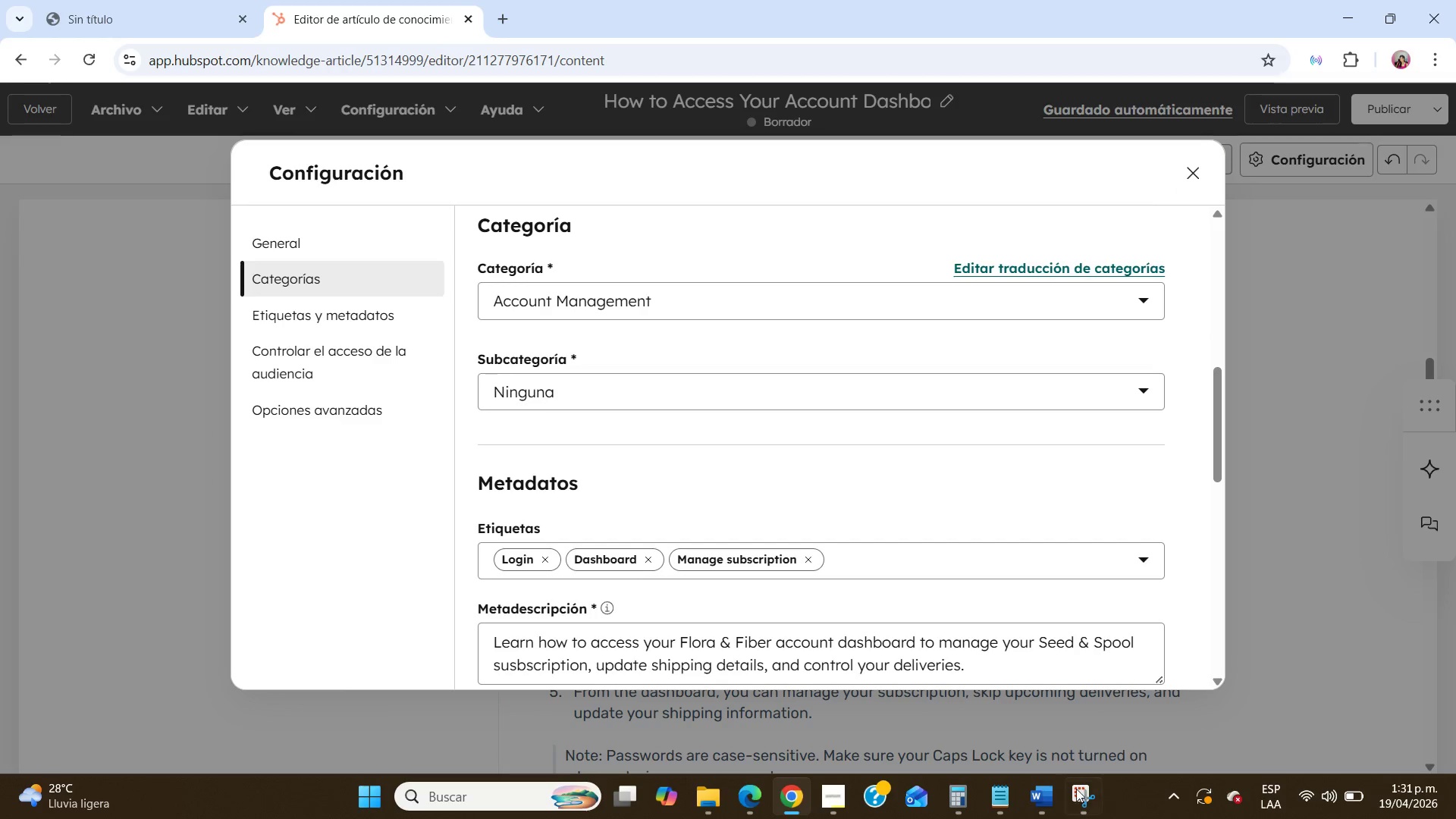 
left_click([1076, 796])
 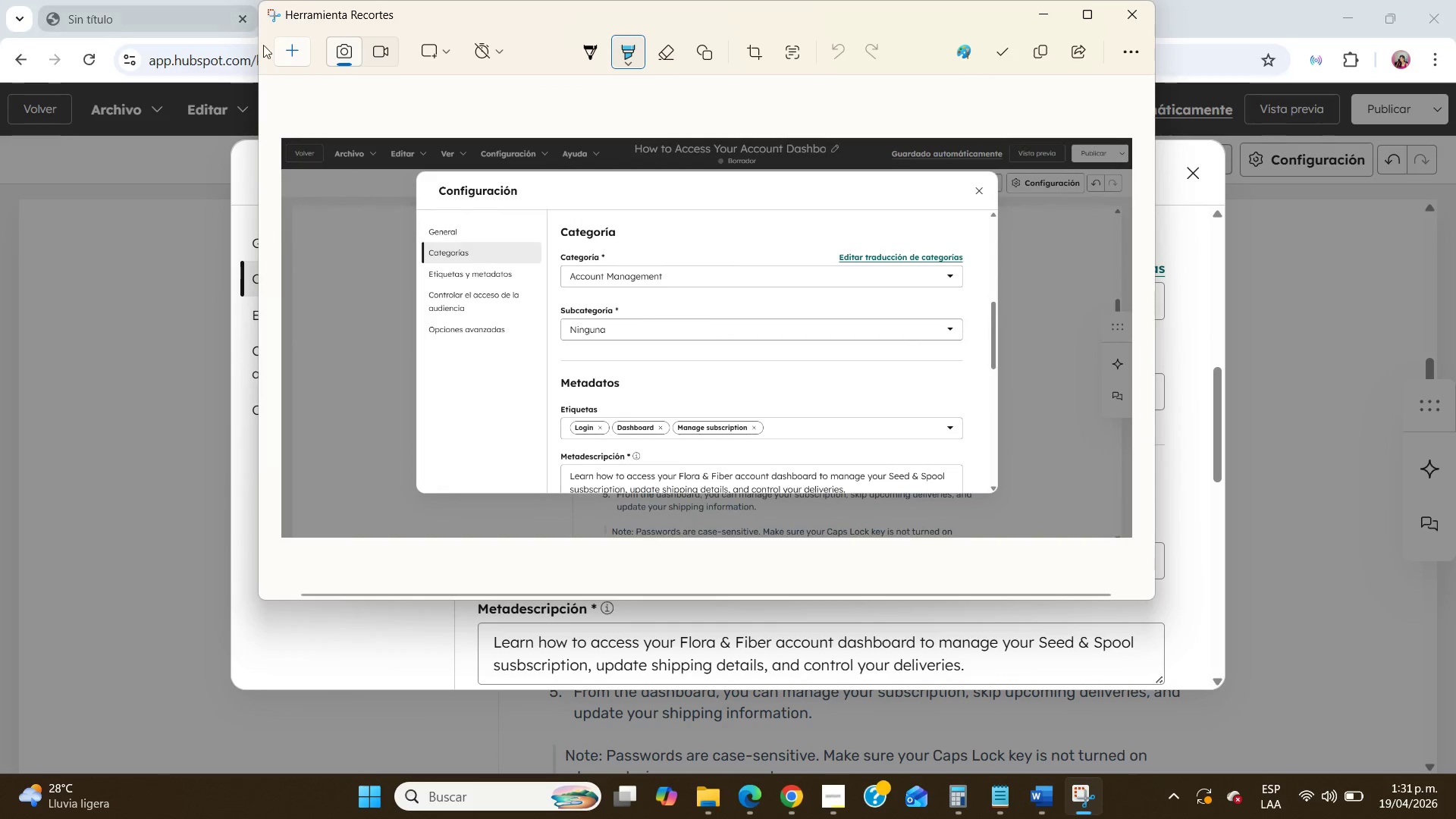 
left_click([298, 58])
 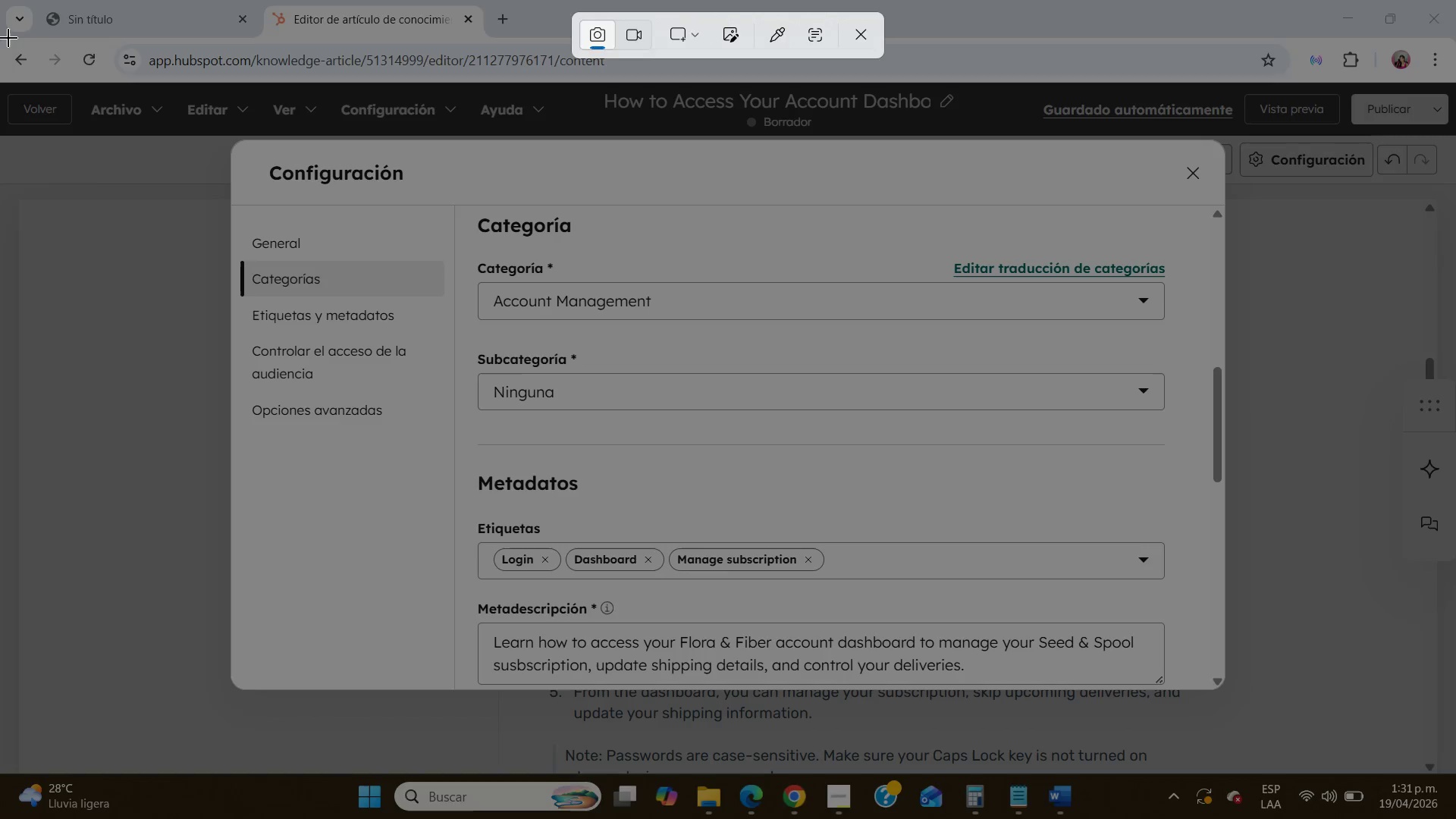 
left_click_drag(start_coordinate=[8, 38], to_coordinate=[1455, 774])
 